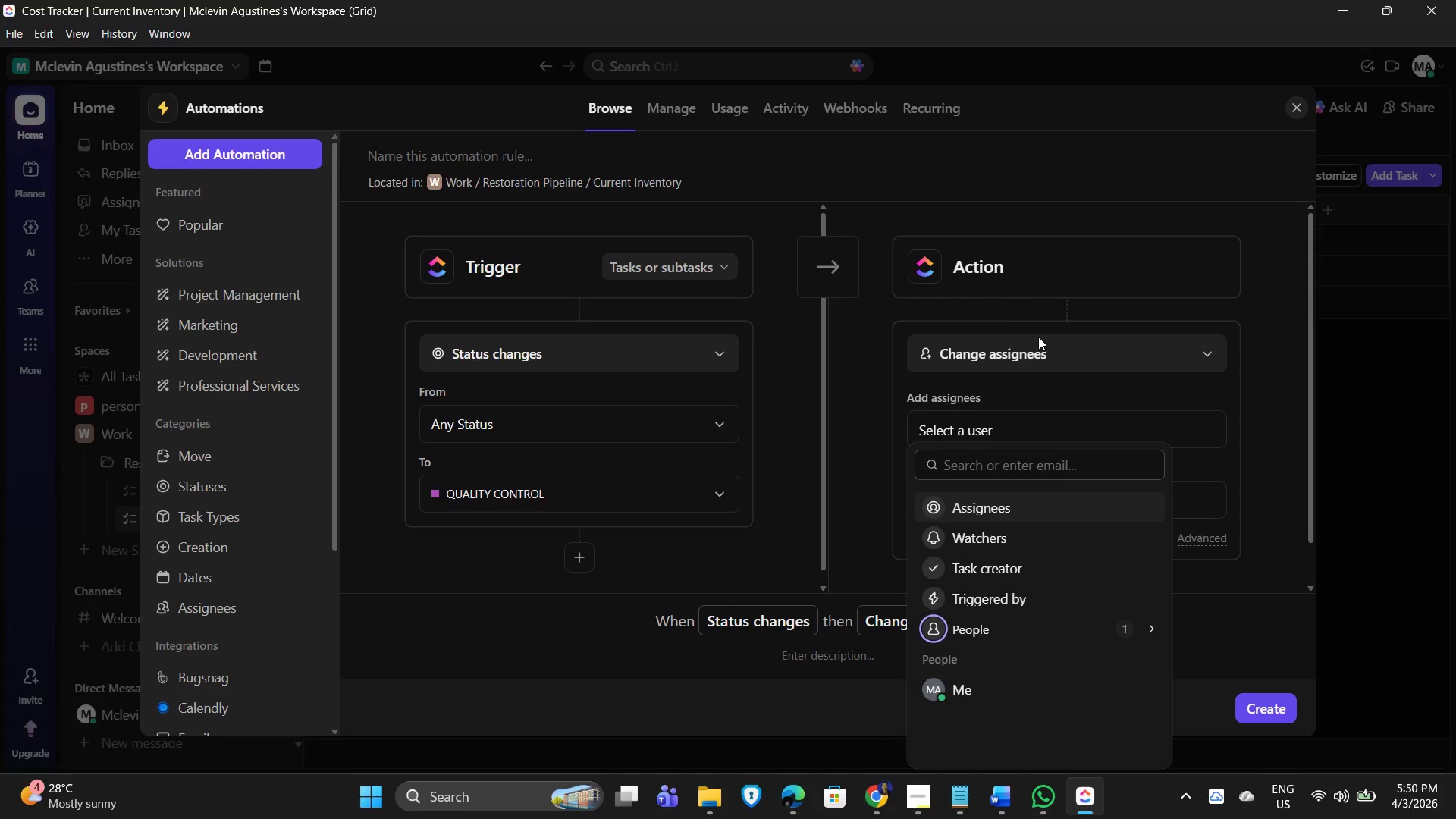 
left_click([929, 595])
 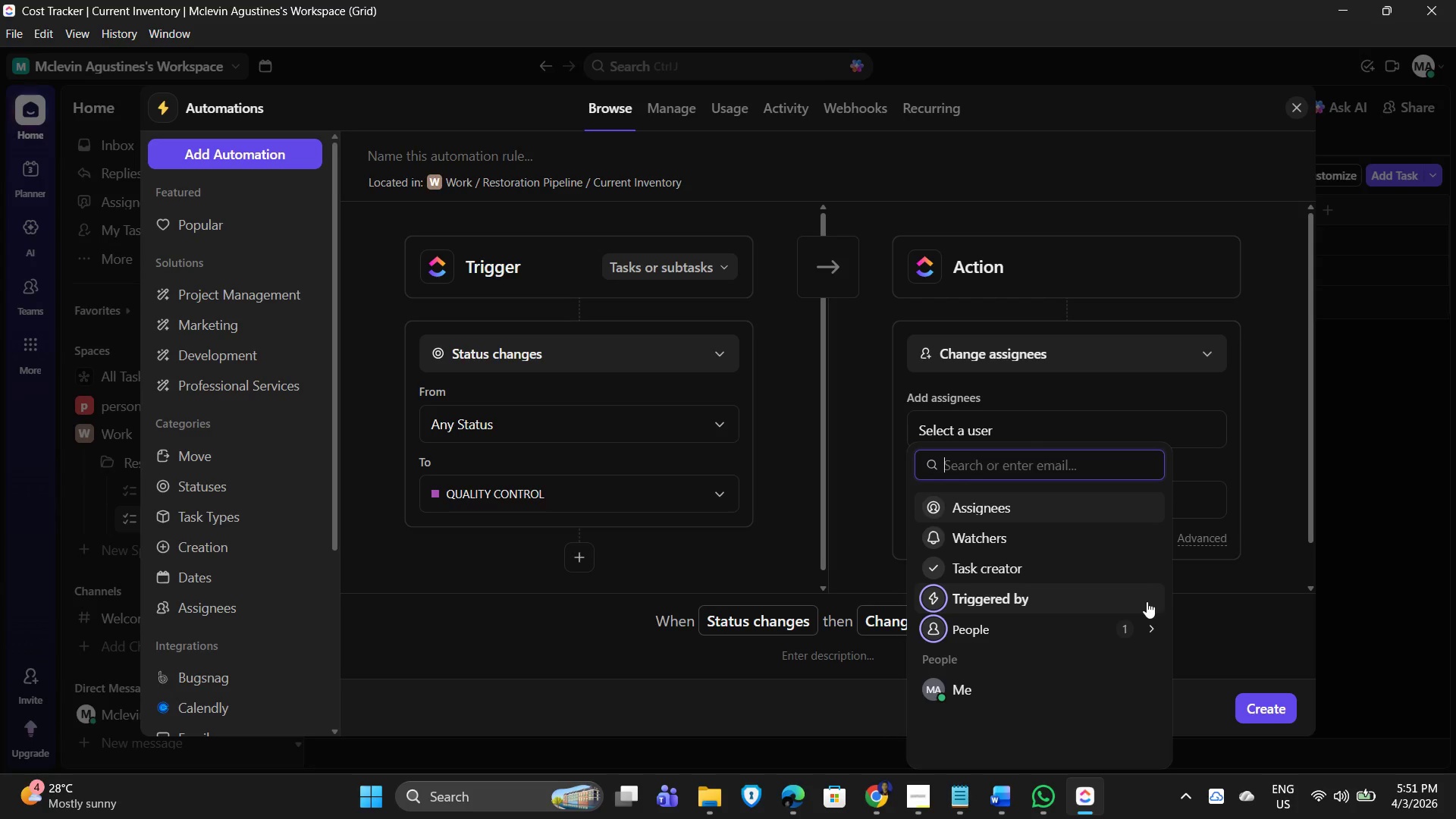 
left_click([1141, 597])
 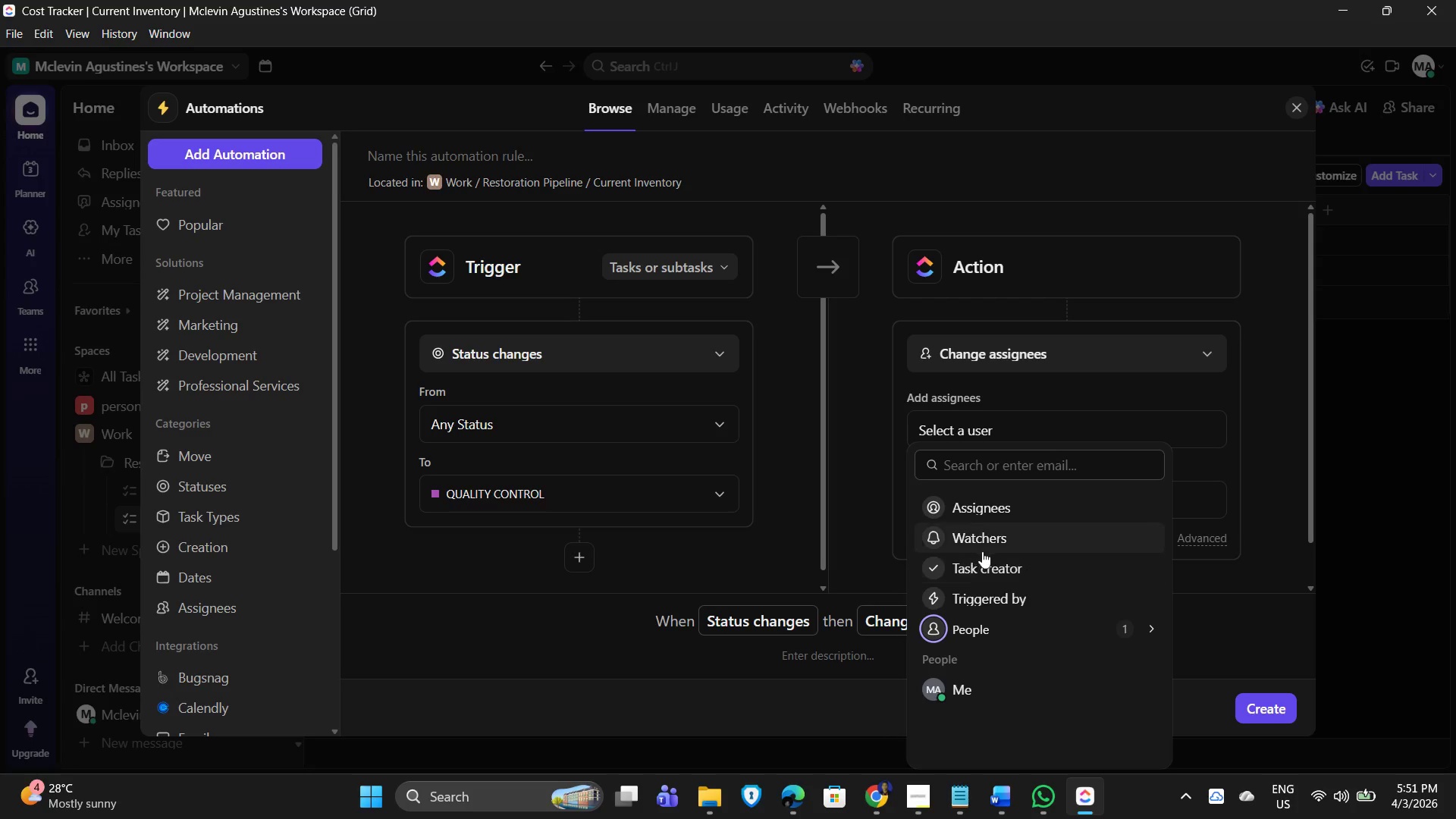 
left_click([1021, 586])
 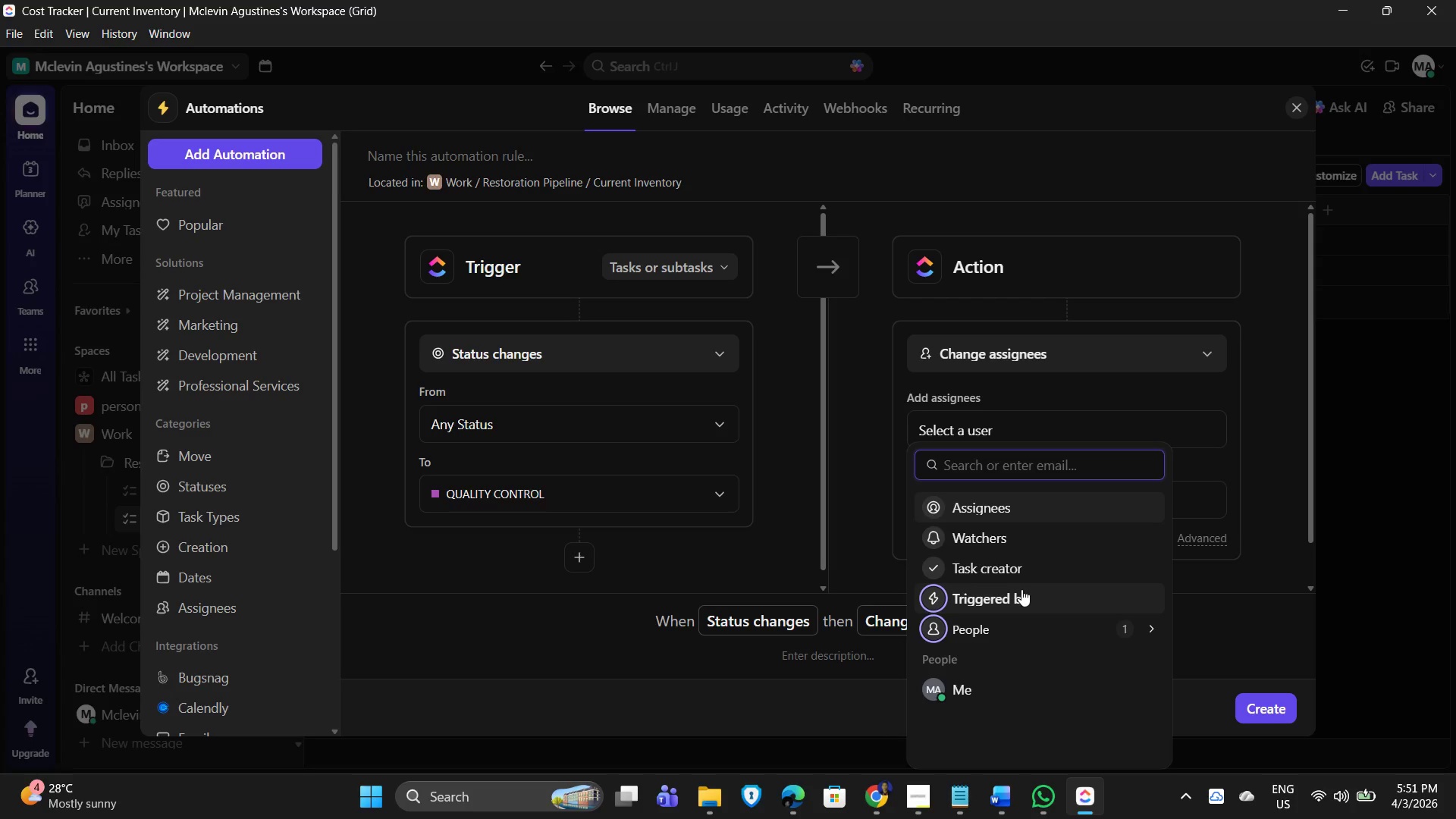 
left_click([1021, 589])
 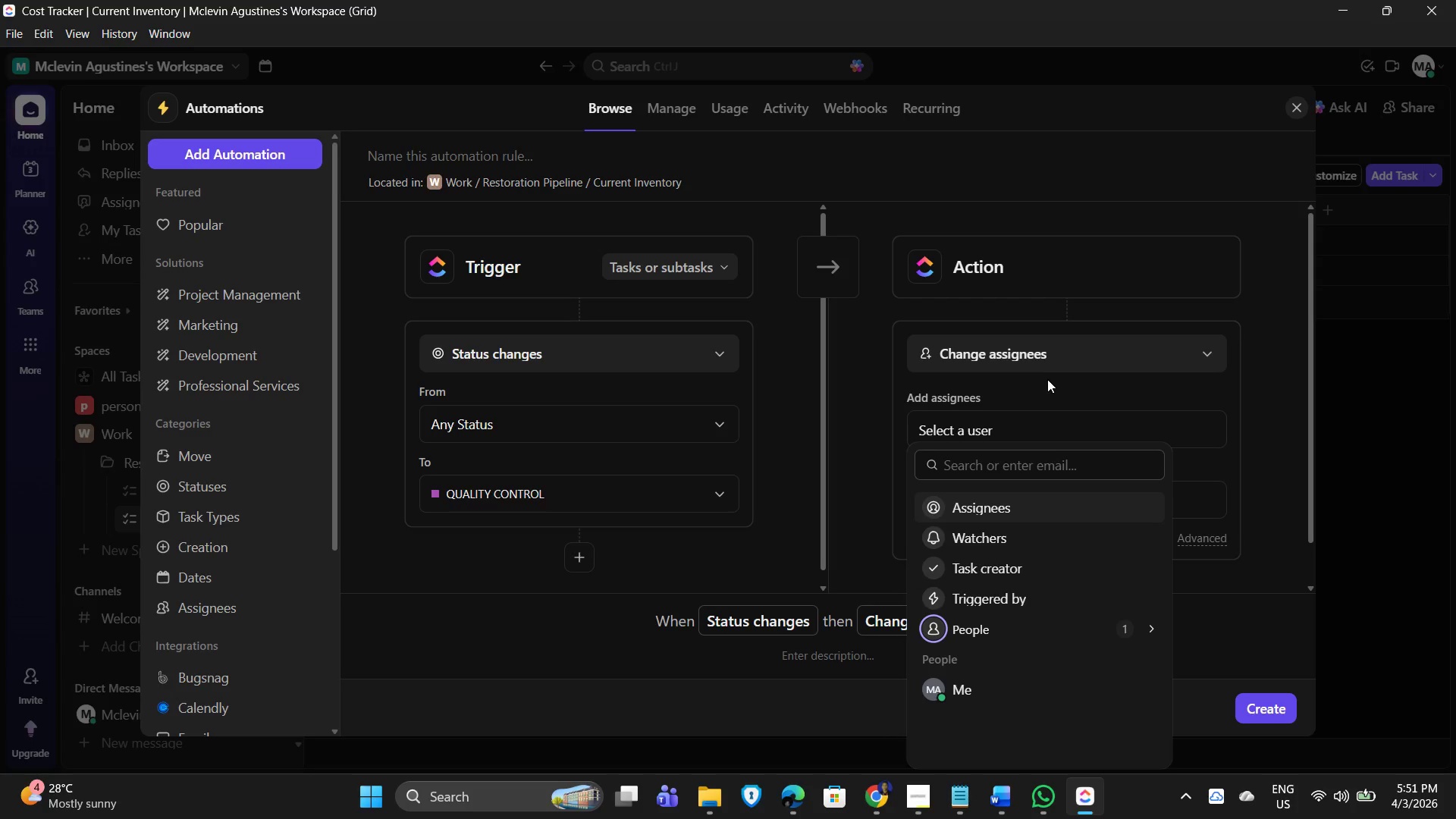 
left_click([1047, 380])
 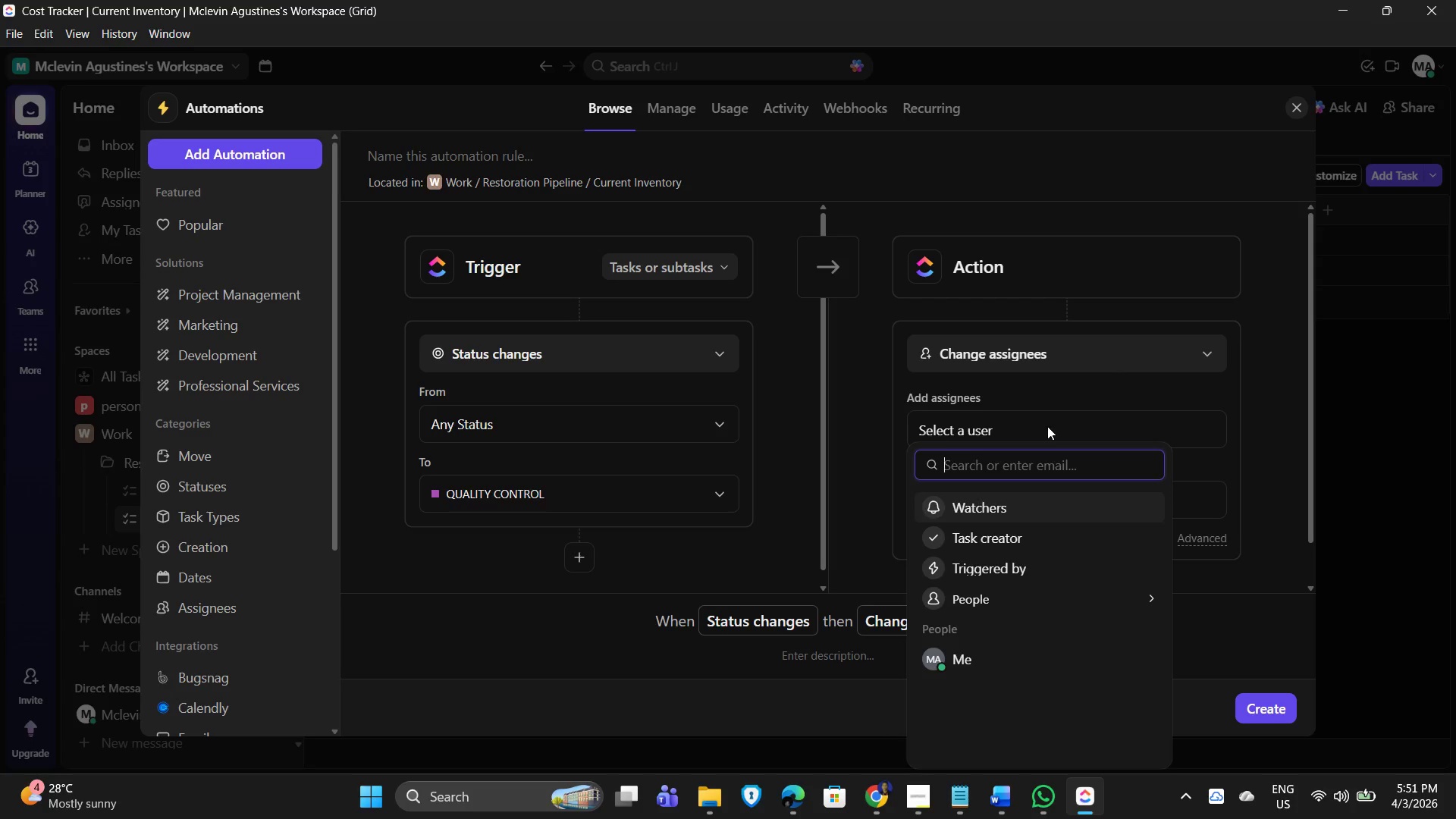 
left_click([1047, 426])
 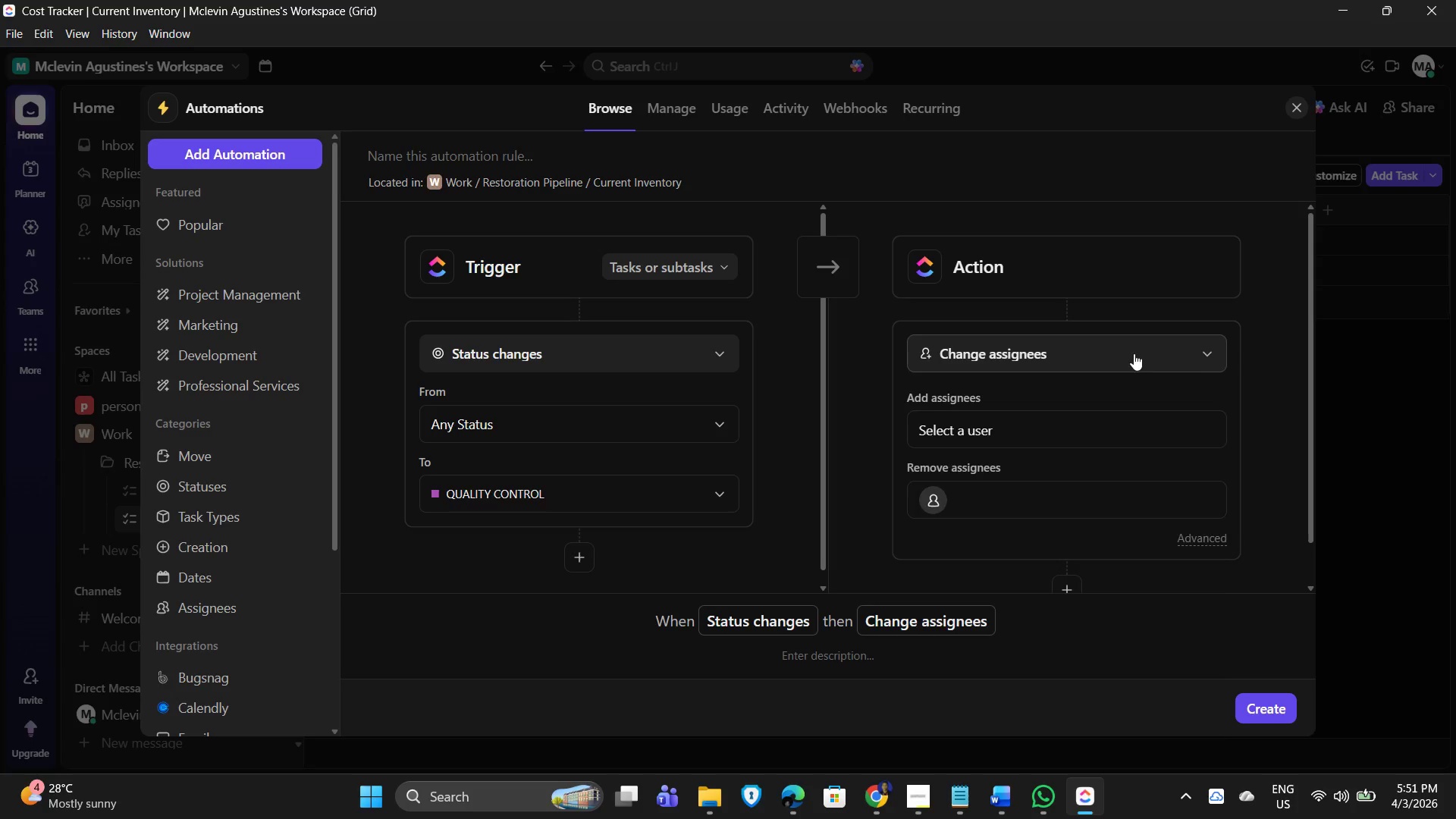 
left_click([1134, 351])
 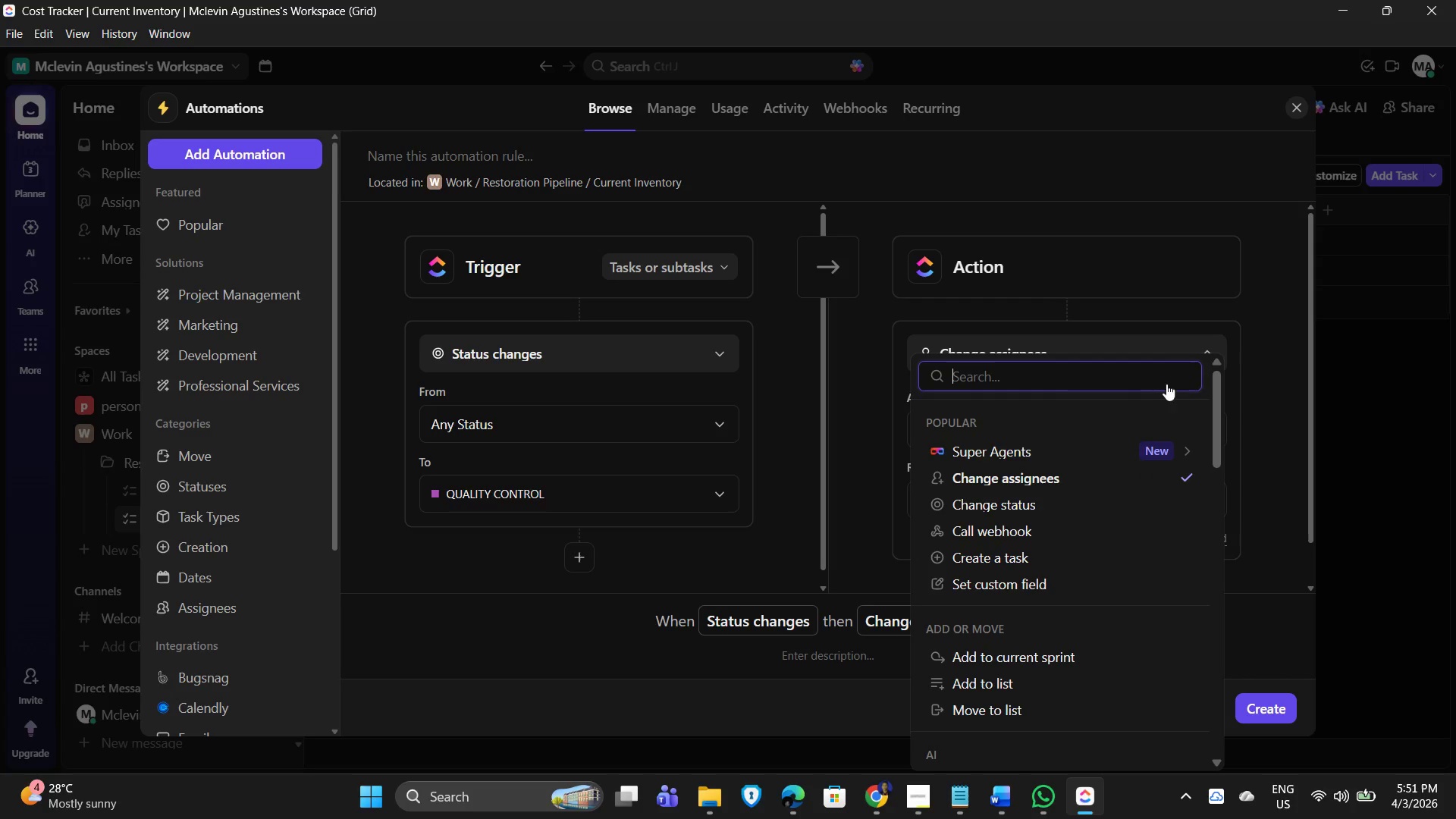 
left_click([1254, 380])
 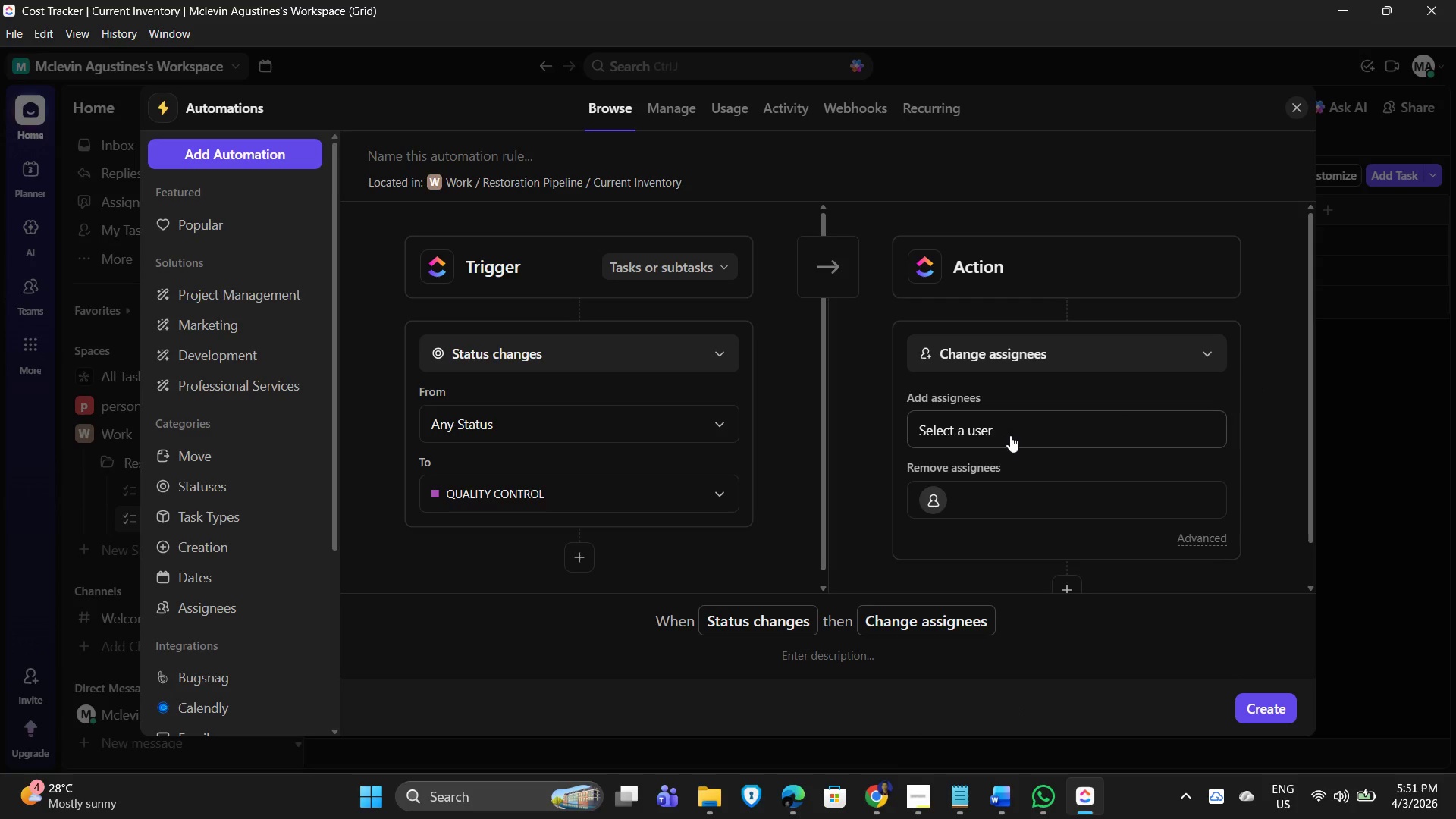 
left_click([1010, 435])
 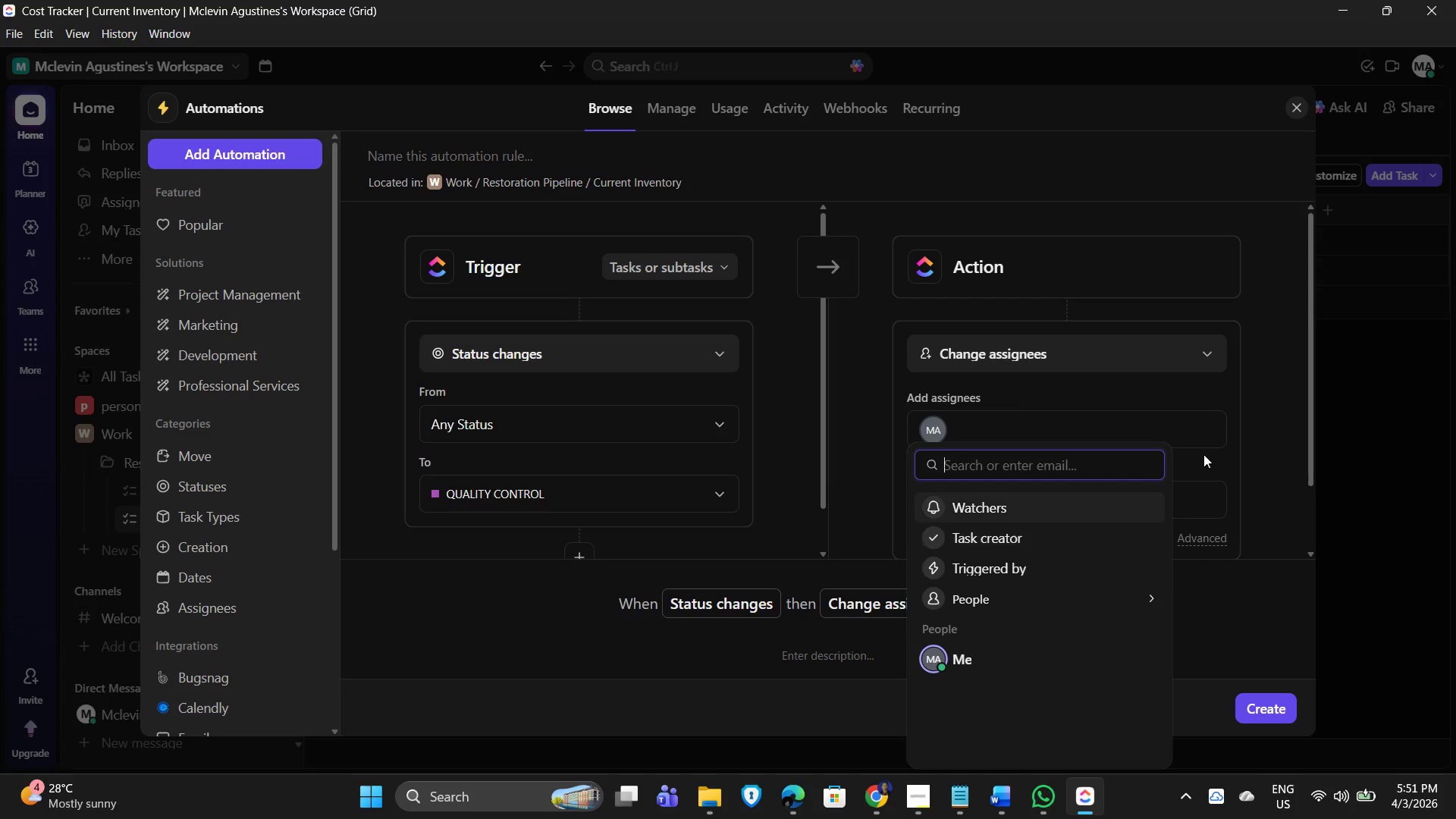 
left_click([1271, 384])
 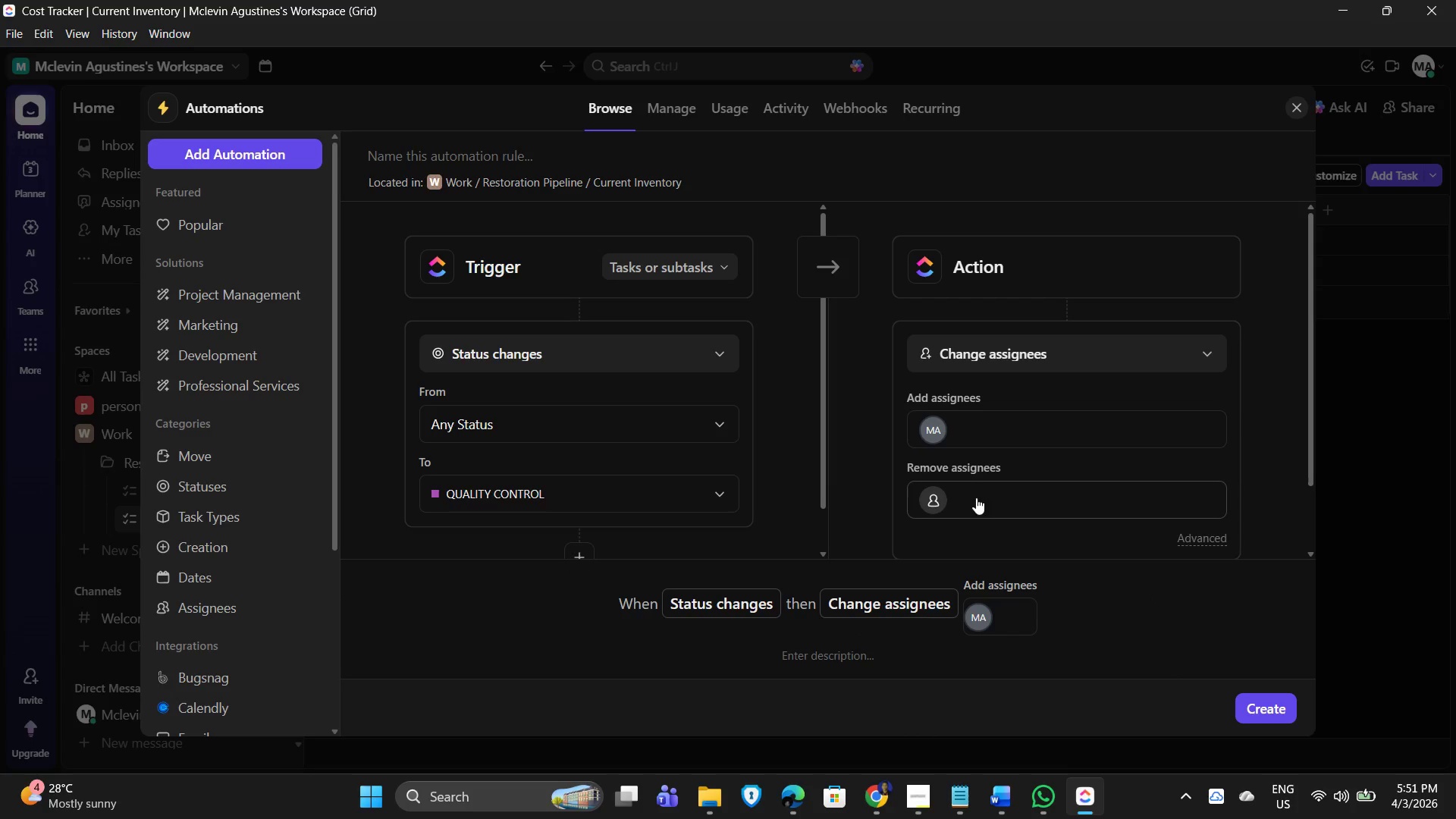 
wait(9.14)
 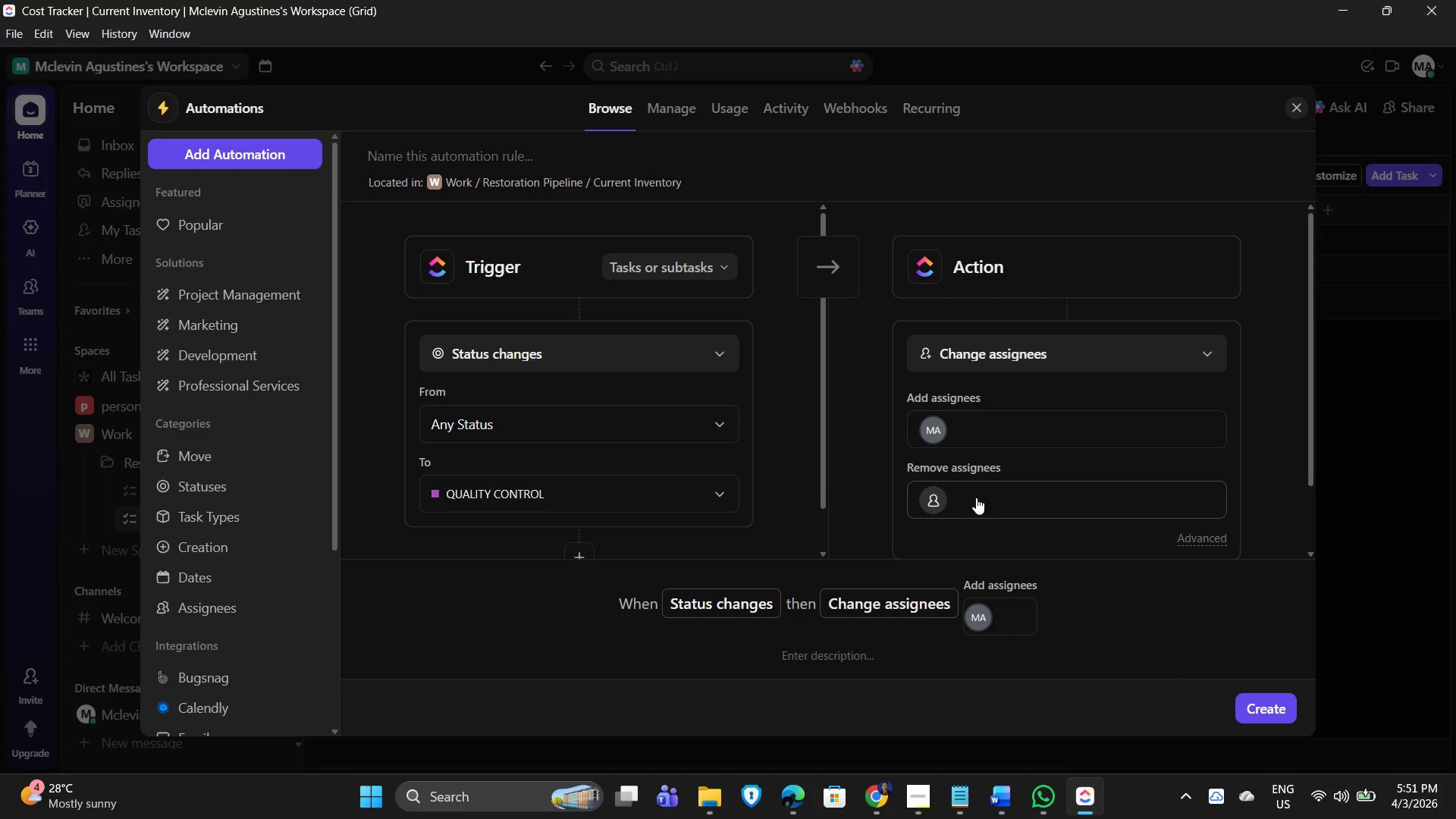 
left_click([943, 488])
 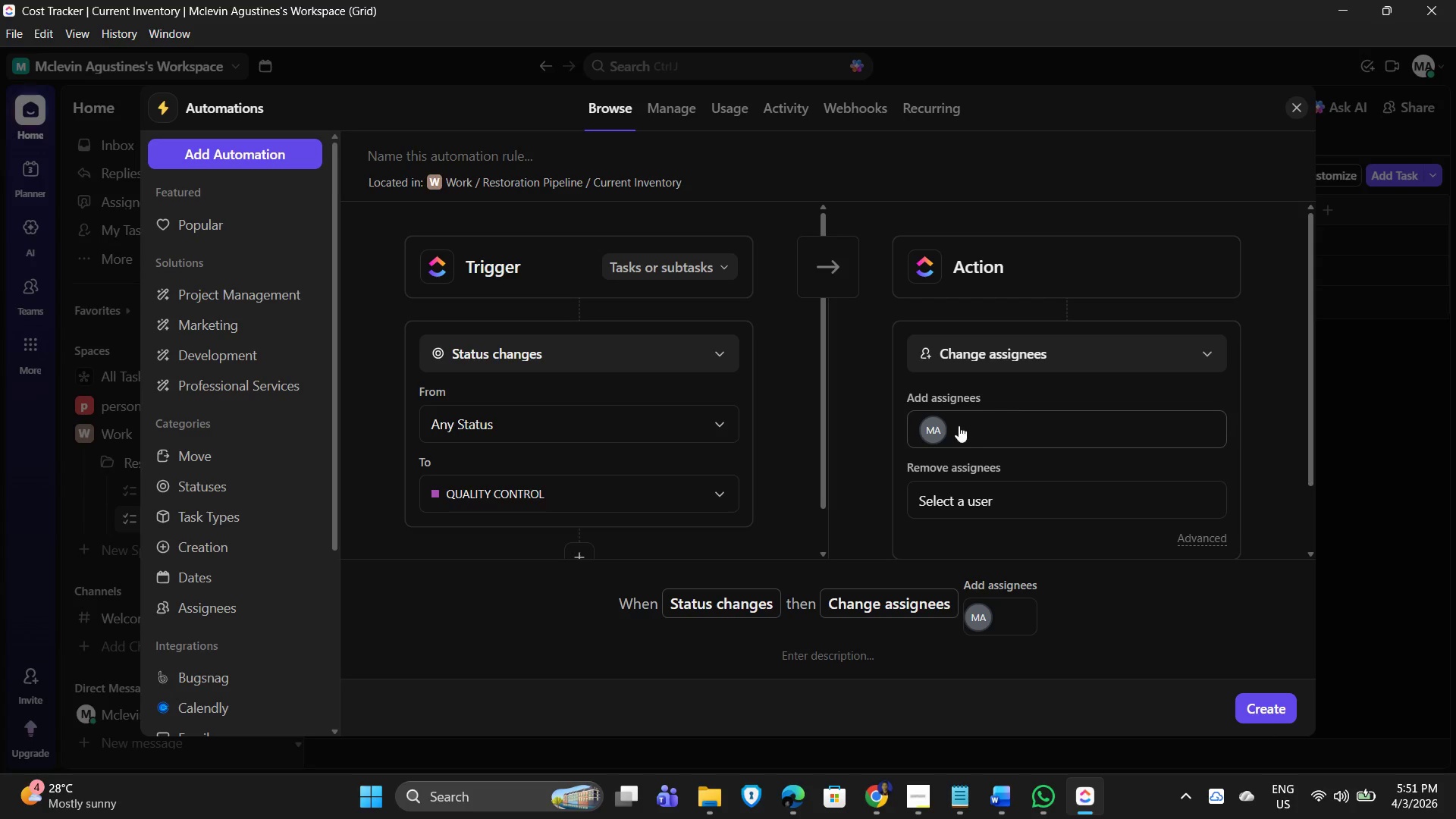 
left_click([944, 423])
 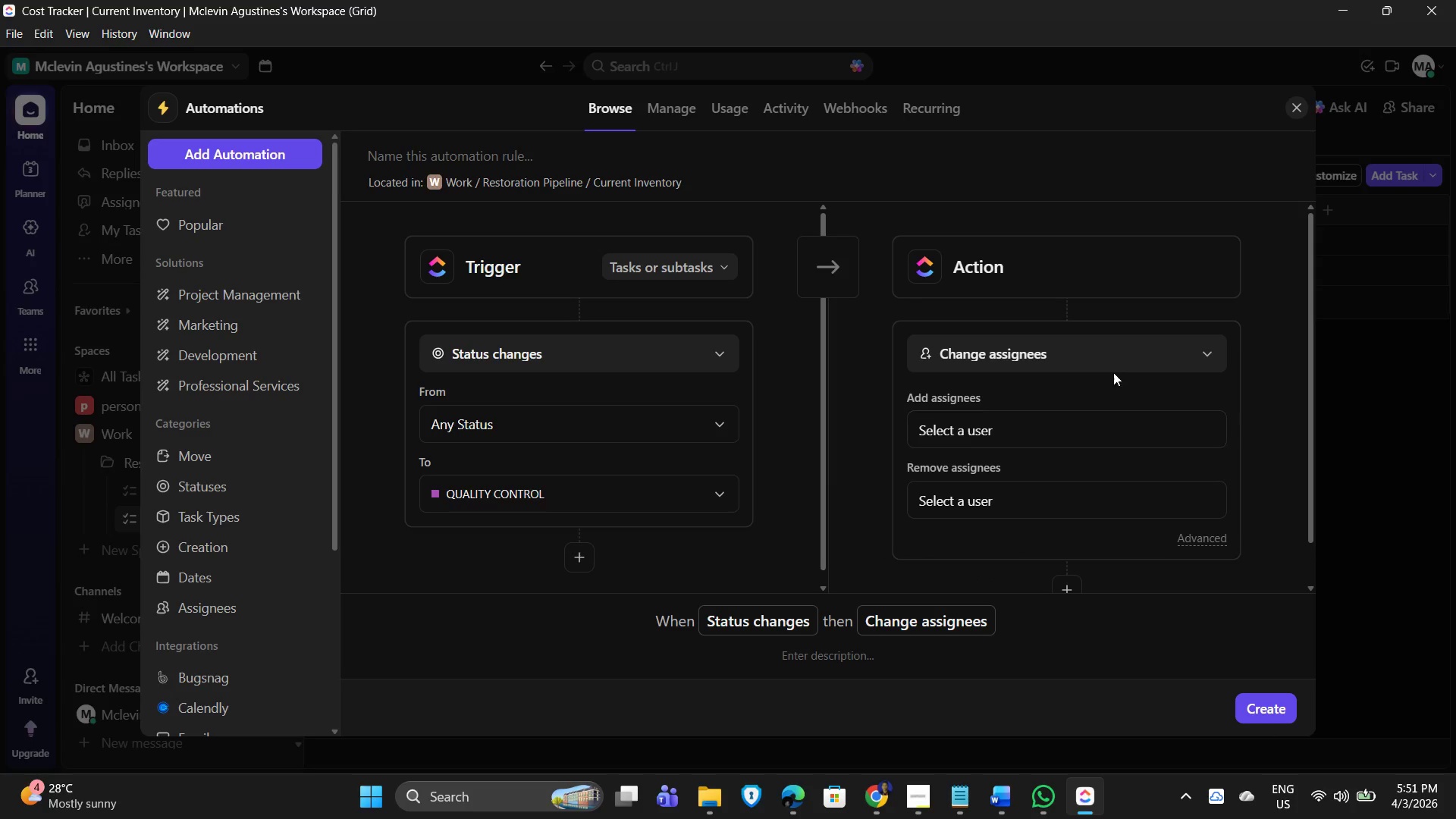 
left_click([1172, 340])
 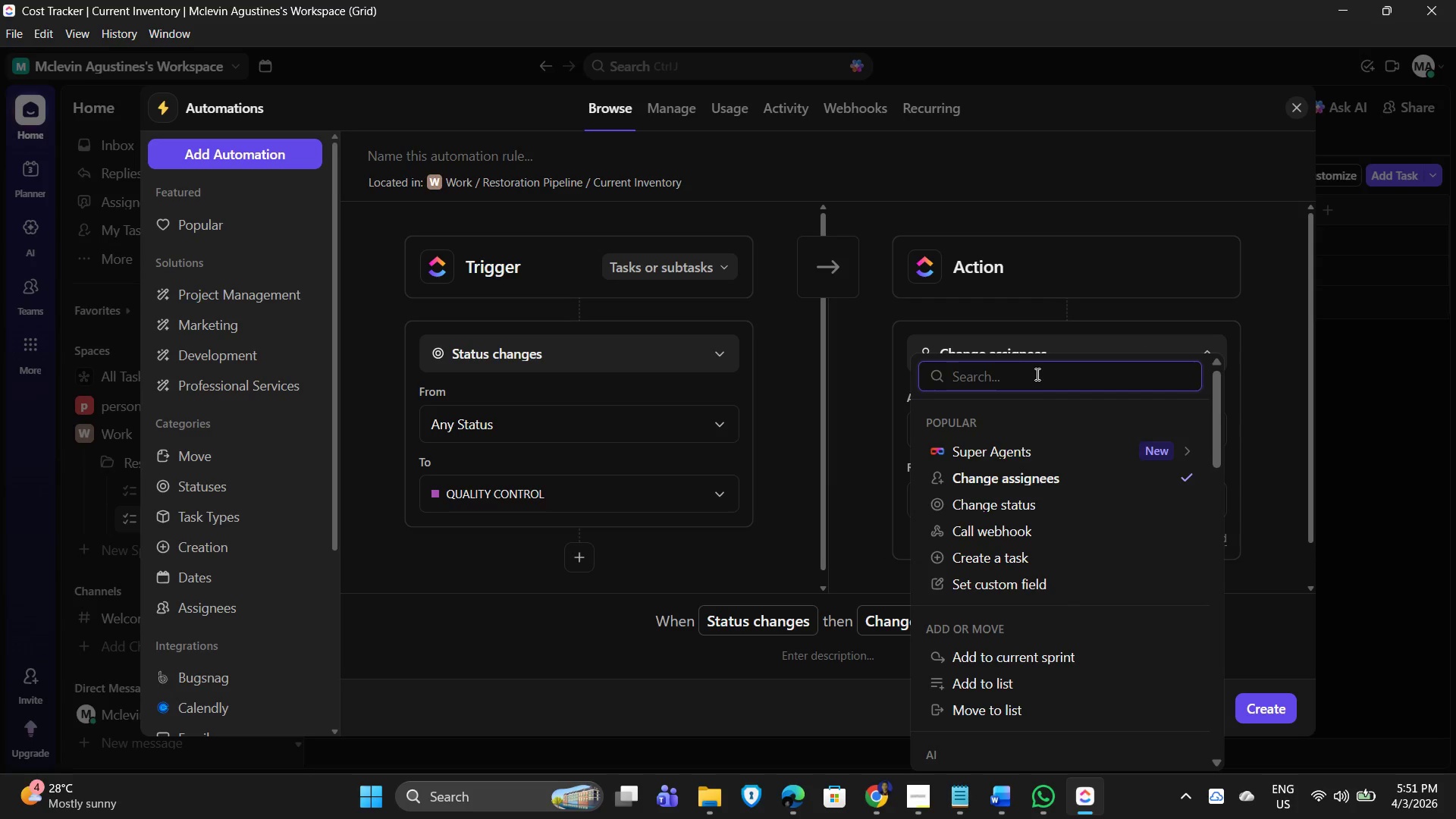 
type(assign)
 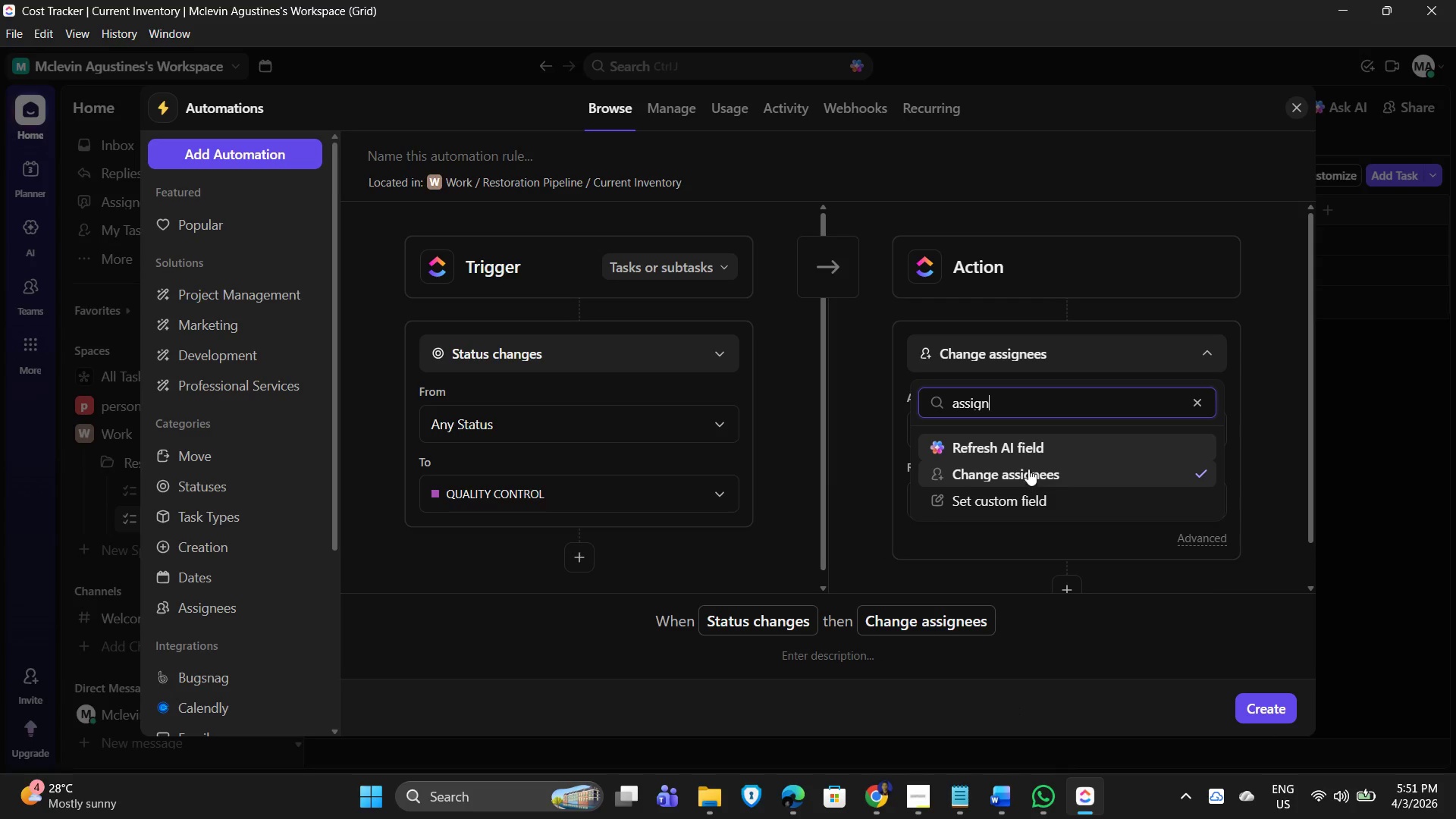 
left_click([1028, 473])
 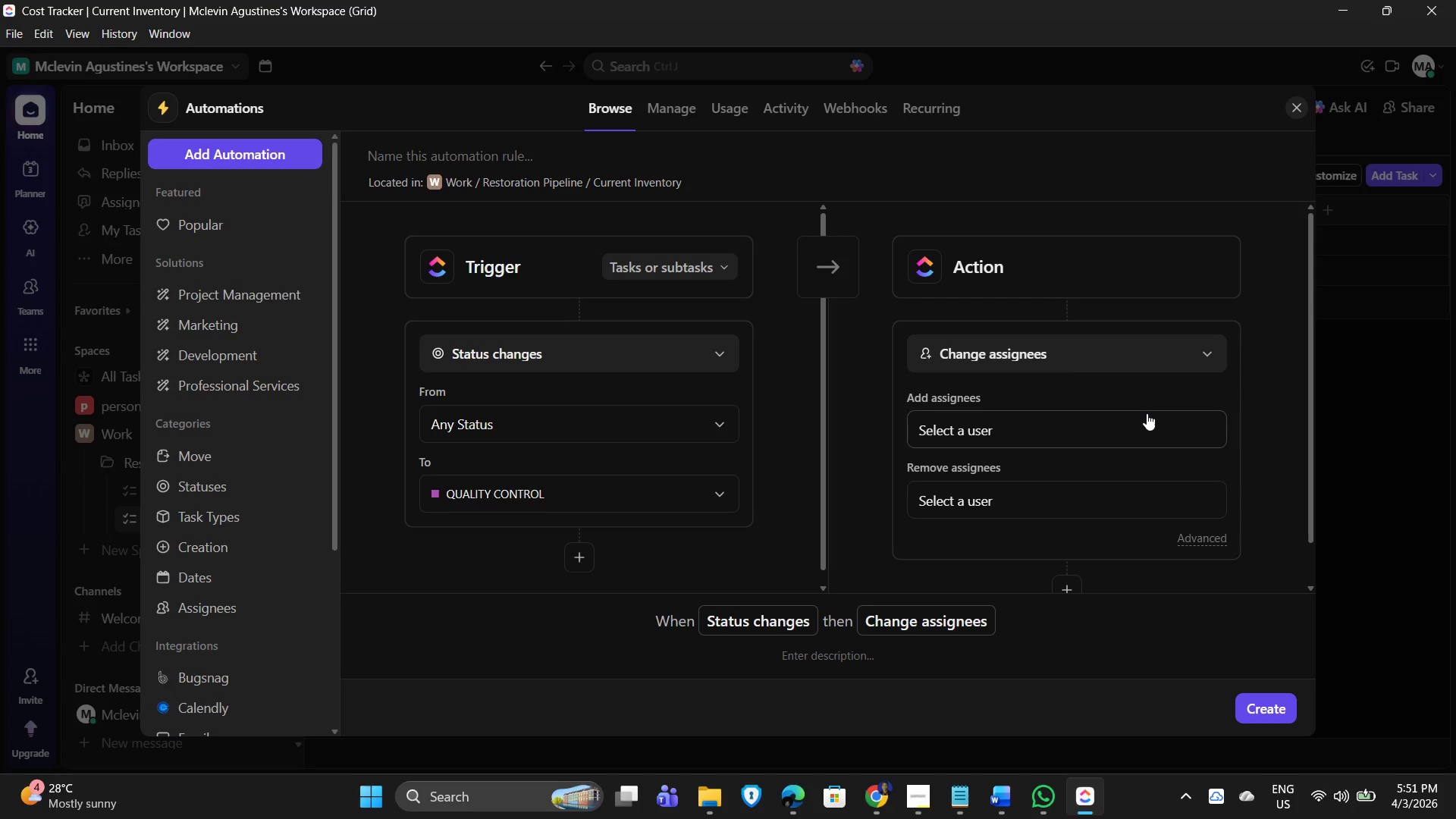 
wait(9.38)
 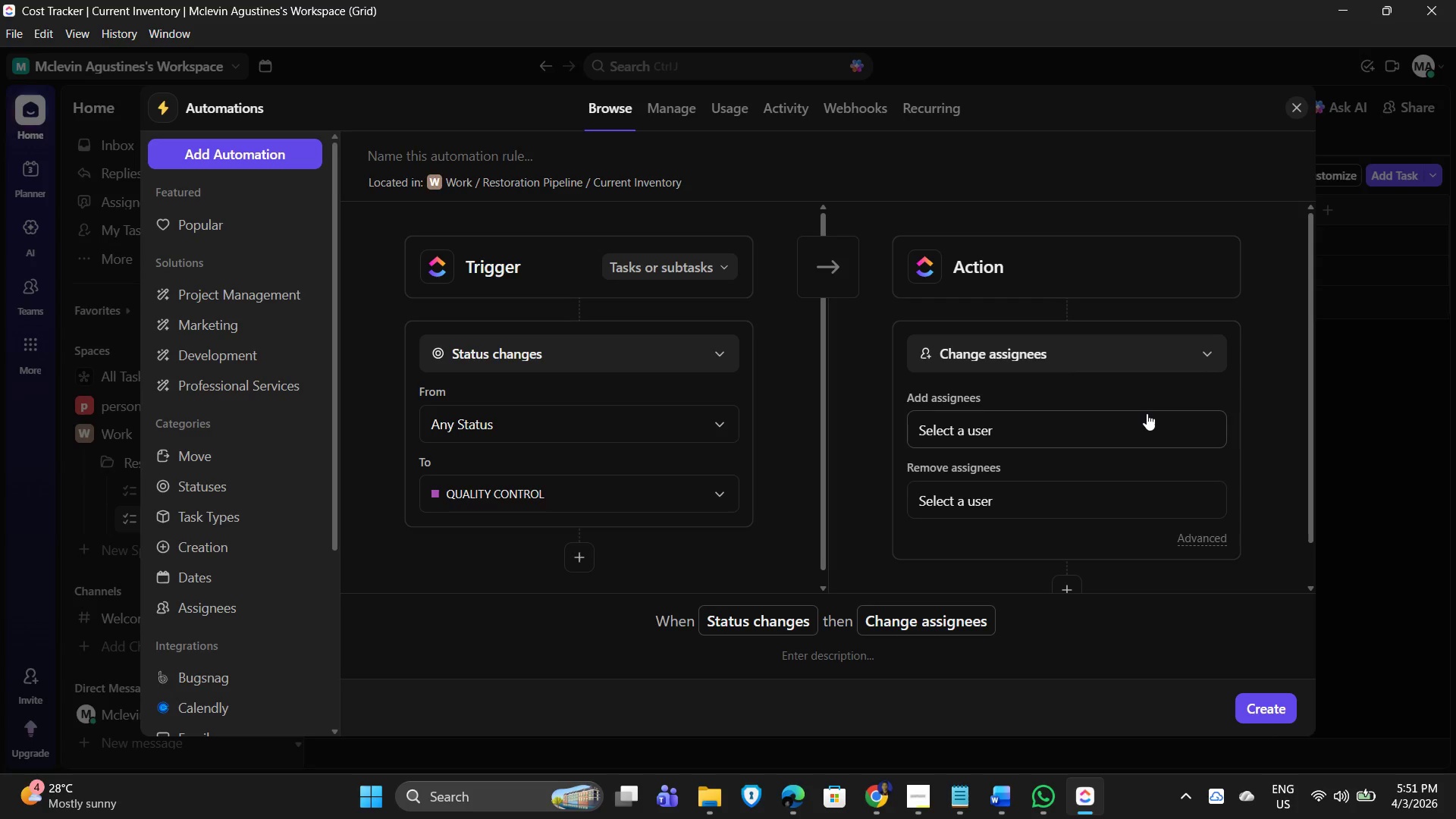 
left_click([572, 350])
 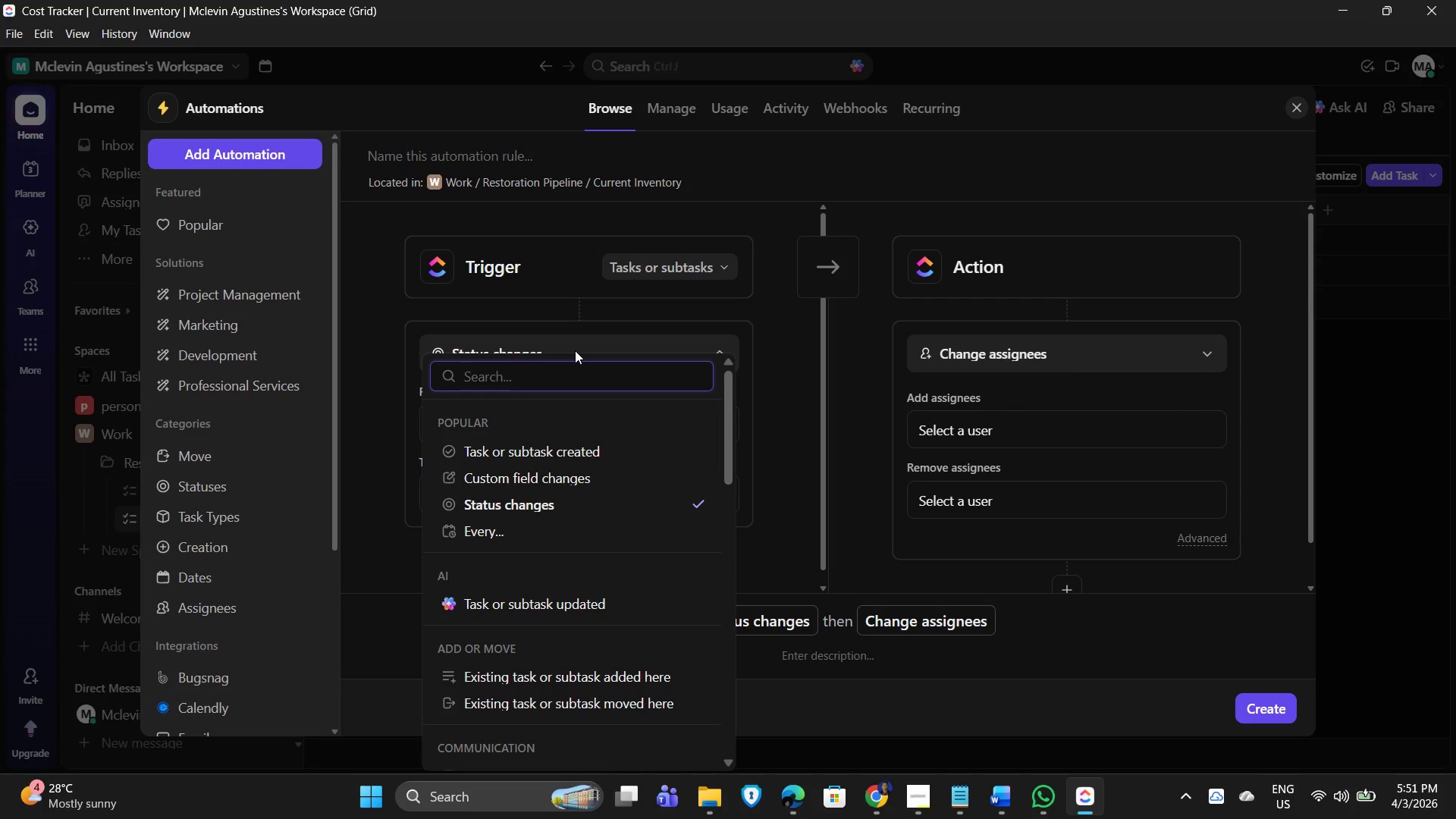 
left_click([575, 350])
 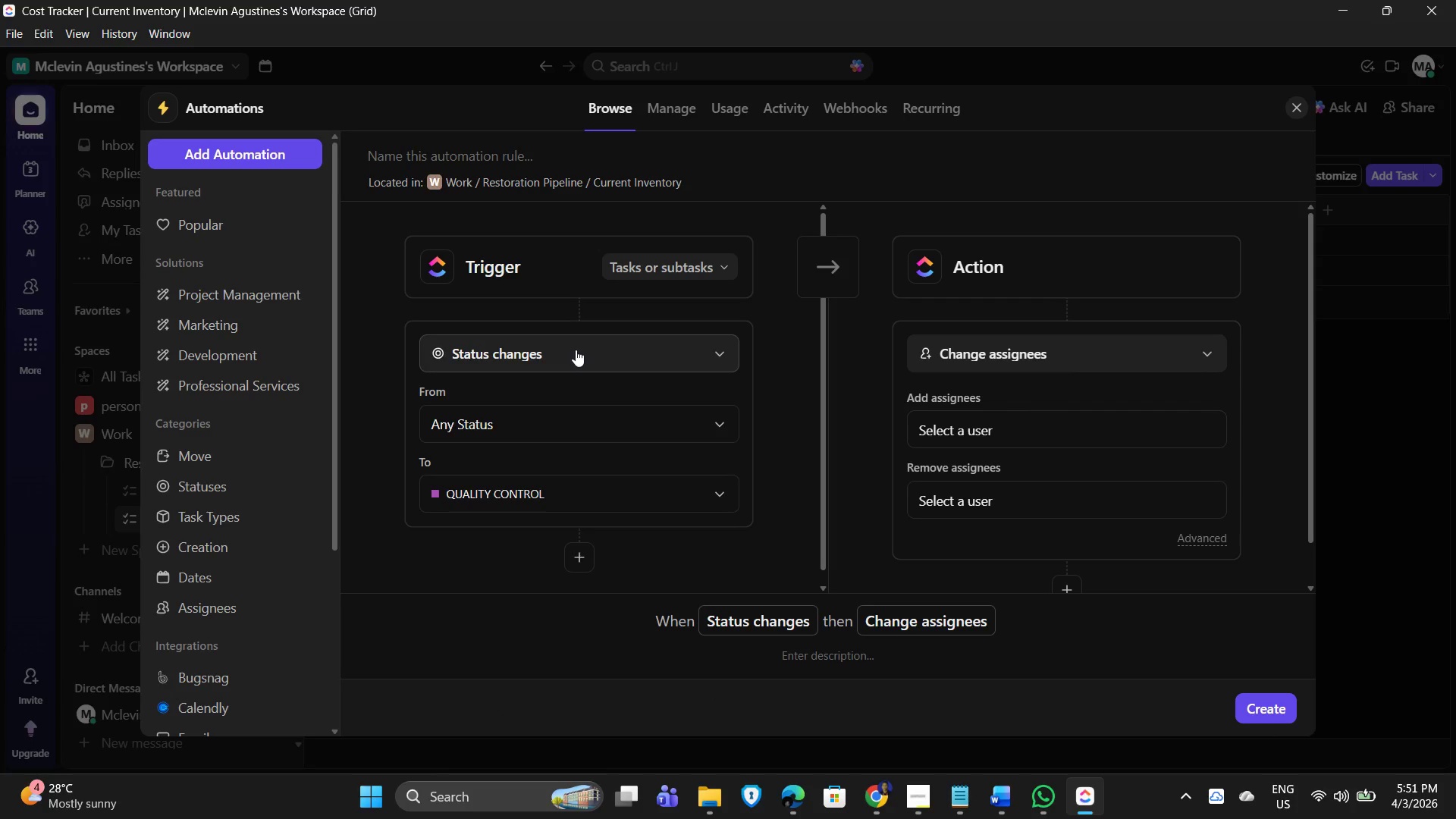 
mouse_move([651, 362])
 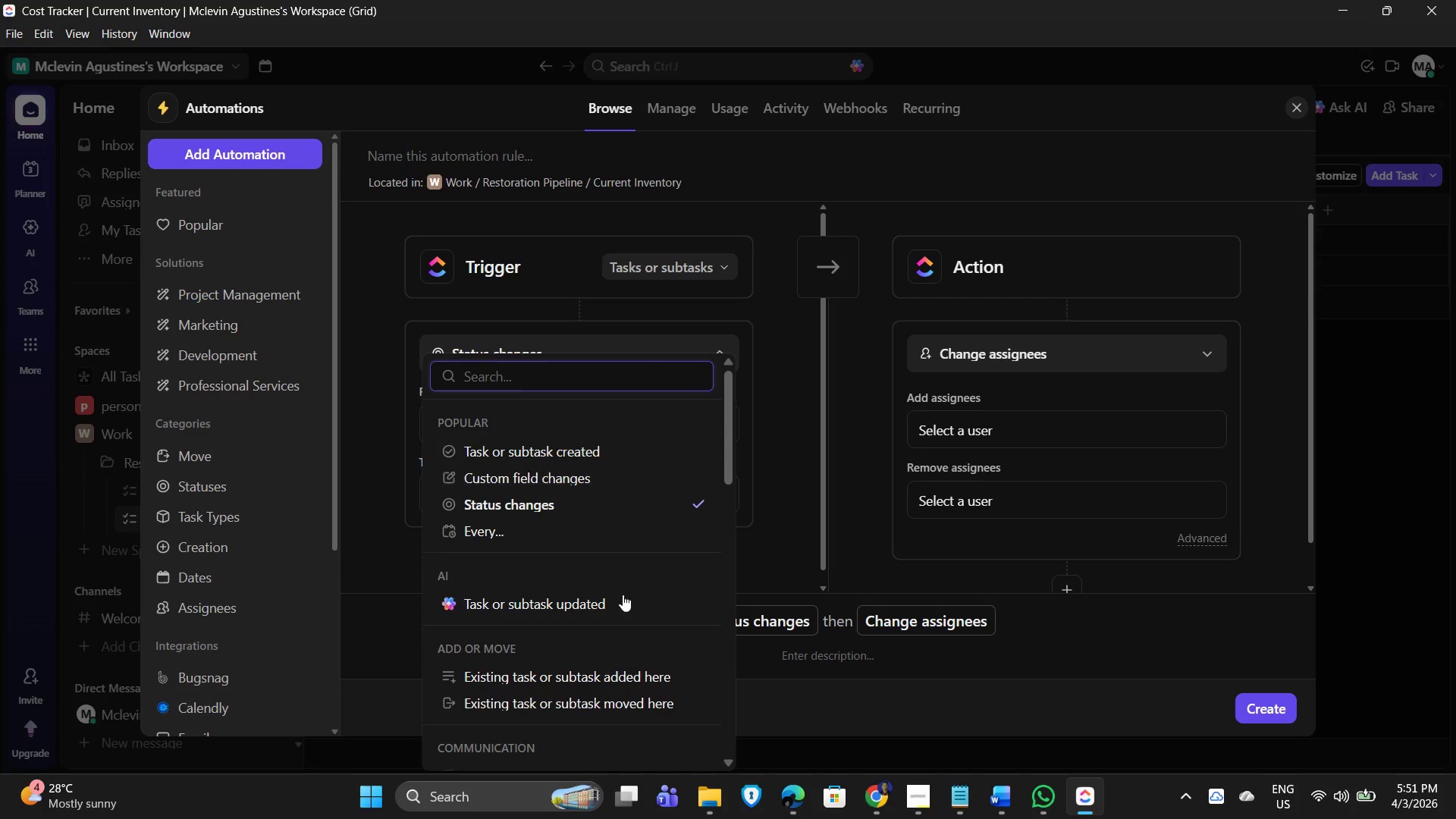 
scroll: coordinate [604, 652], scroll_direction: down, amount: 9.0
 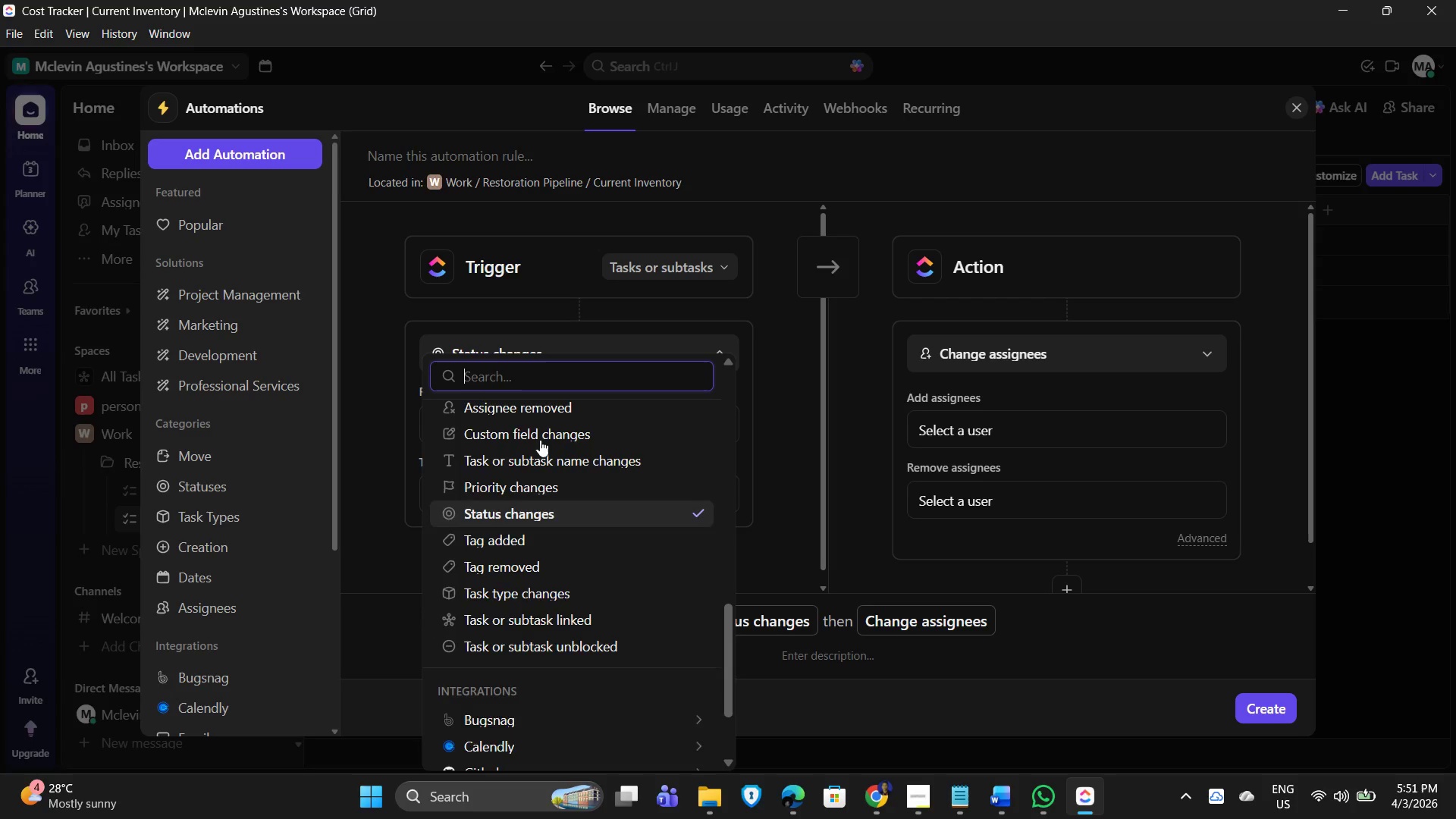 
left_click([522, 369])
 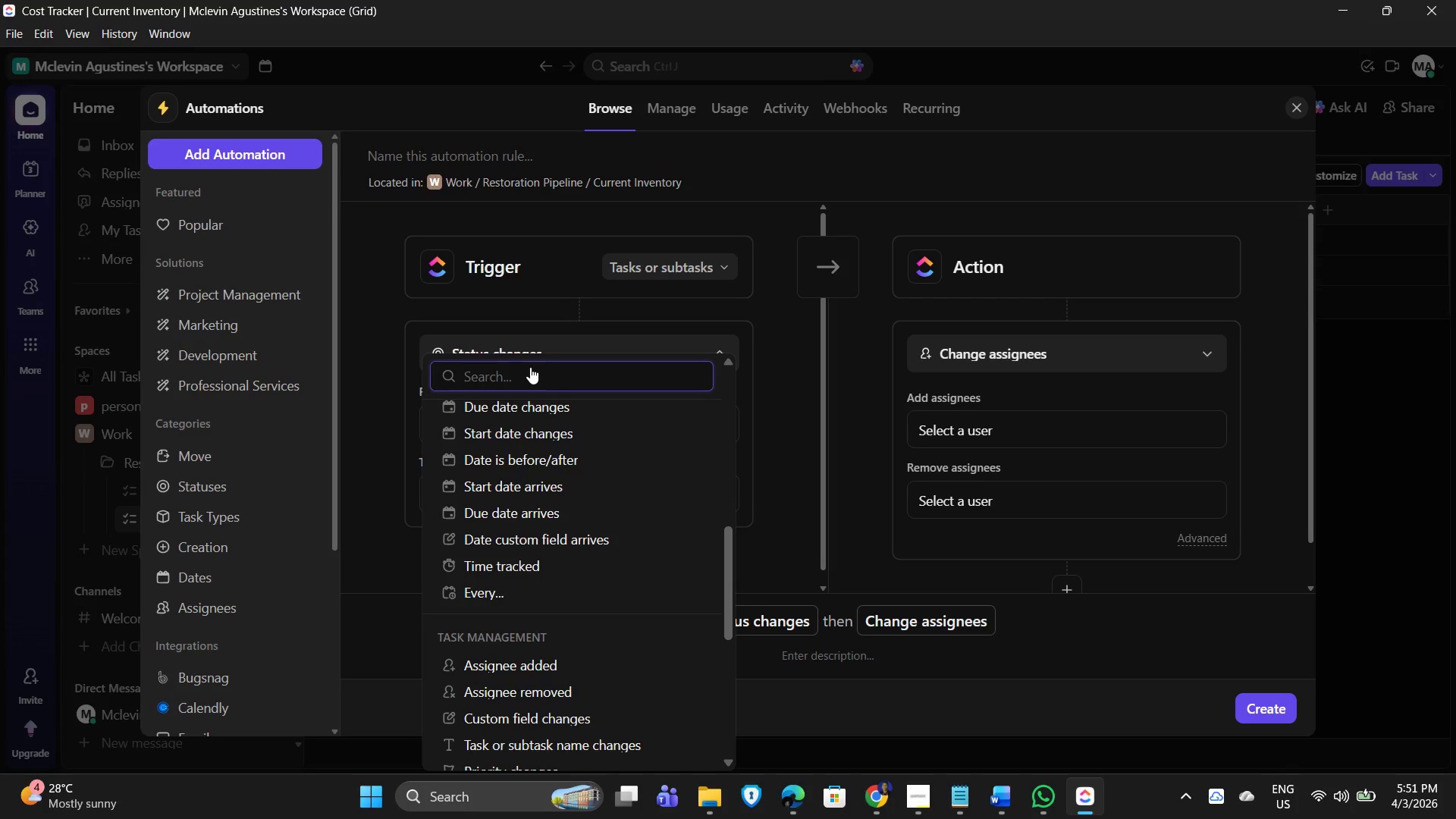 
scroll: coordinate [514, 347], scroll_direction: up, amount: 3.0
 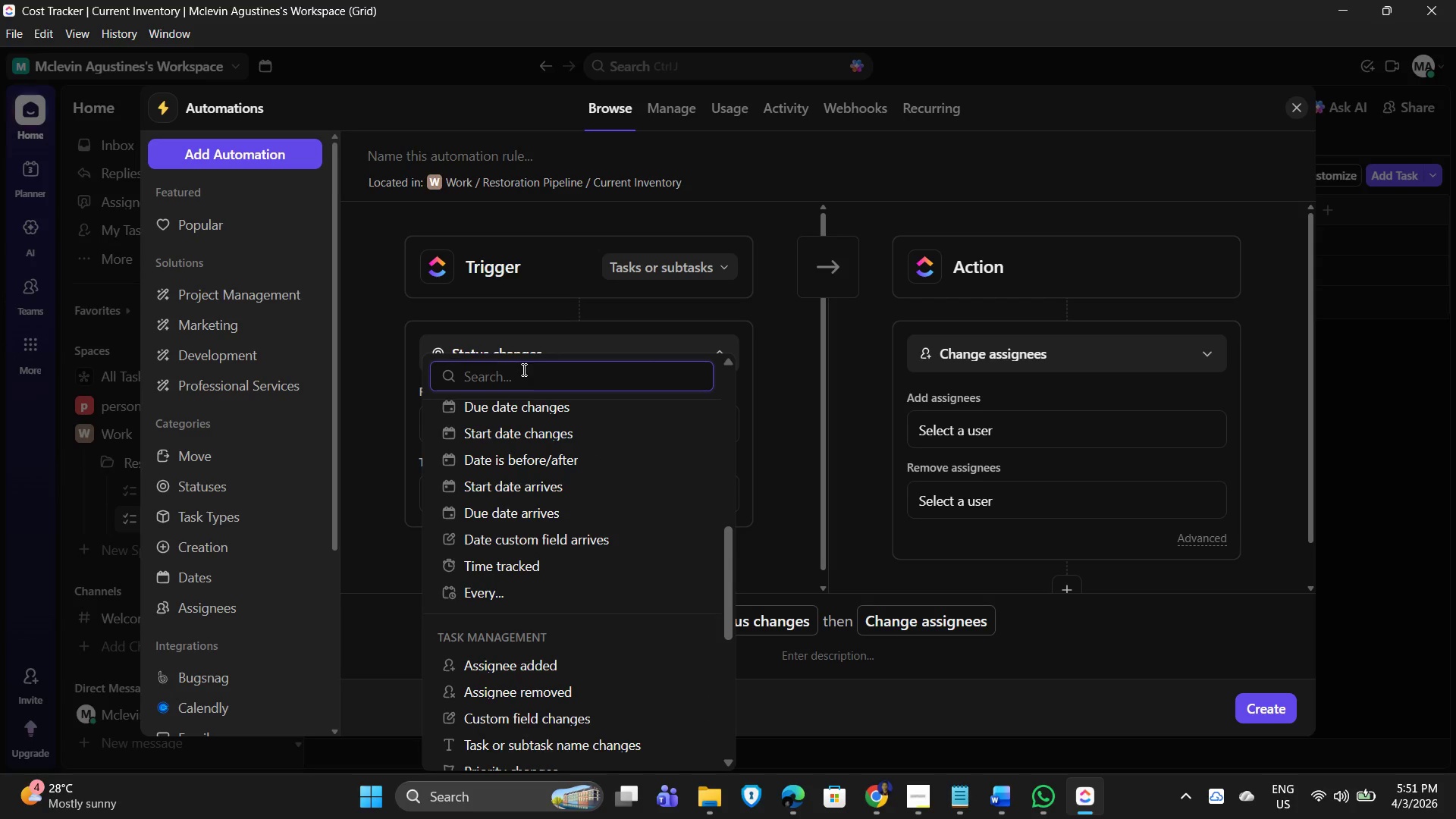 
type(move)
 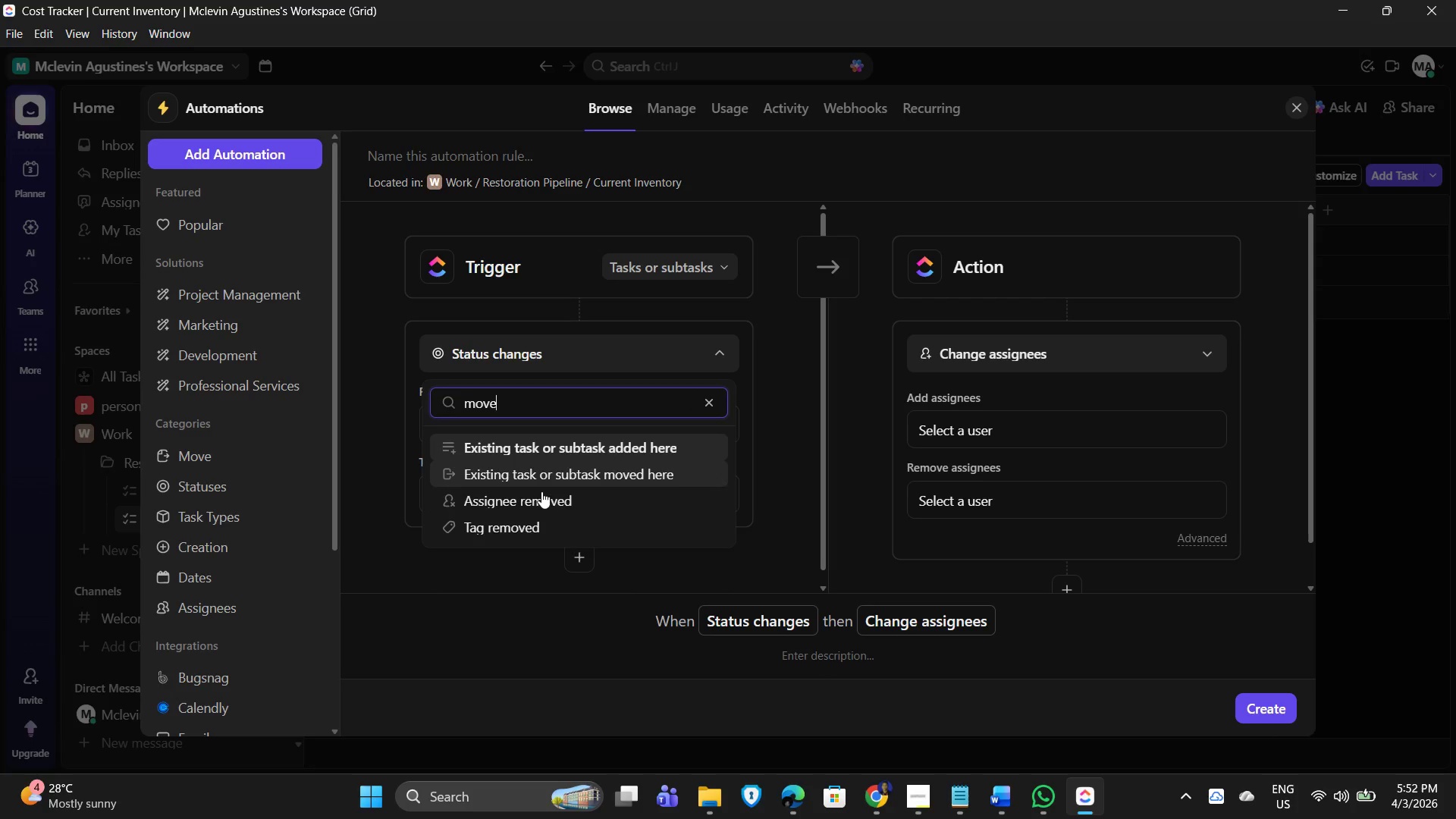 
wait(7.51)
 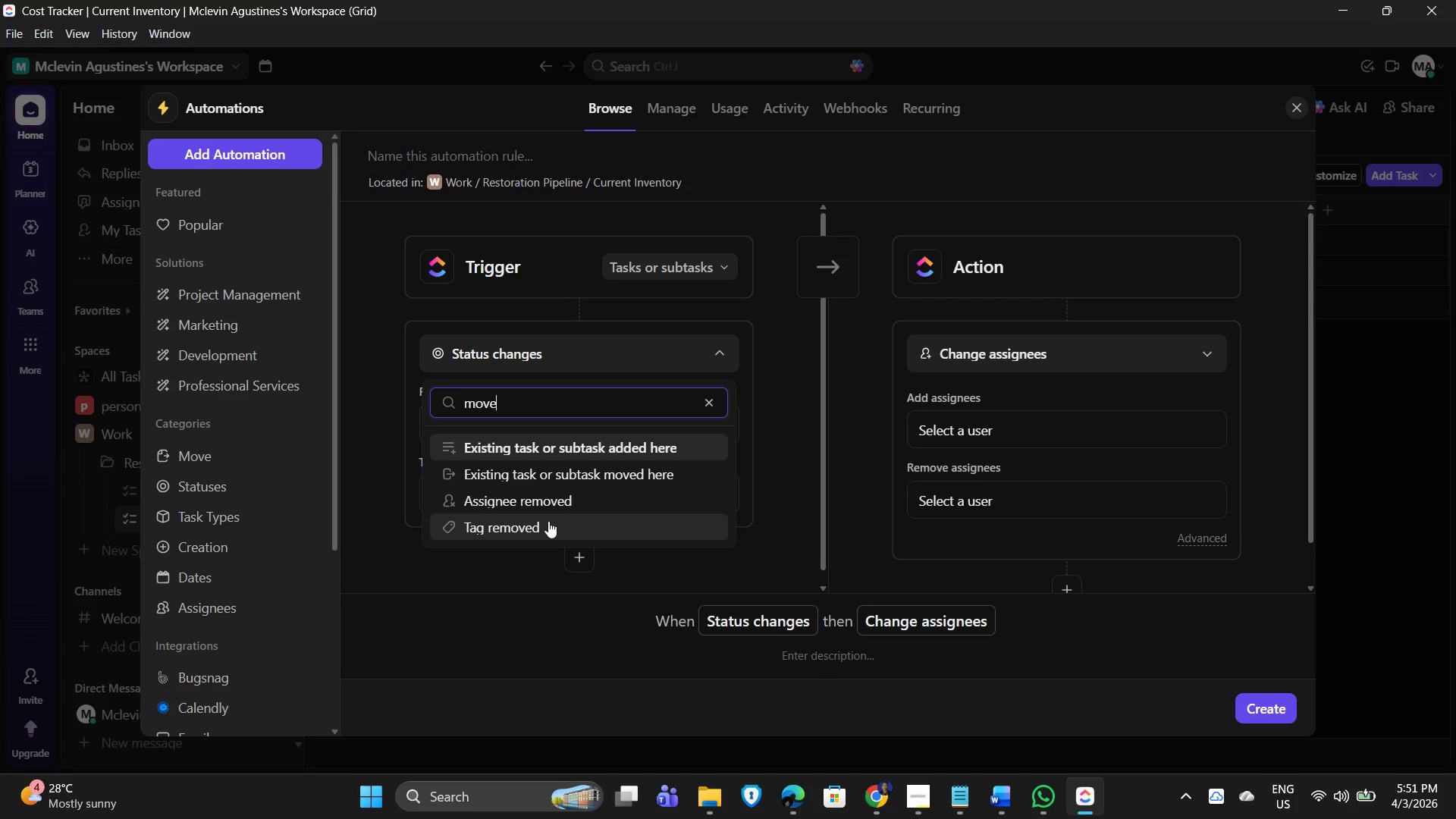 
left_click([773, 378])
 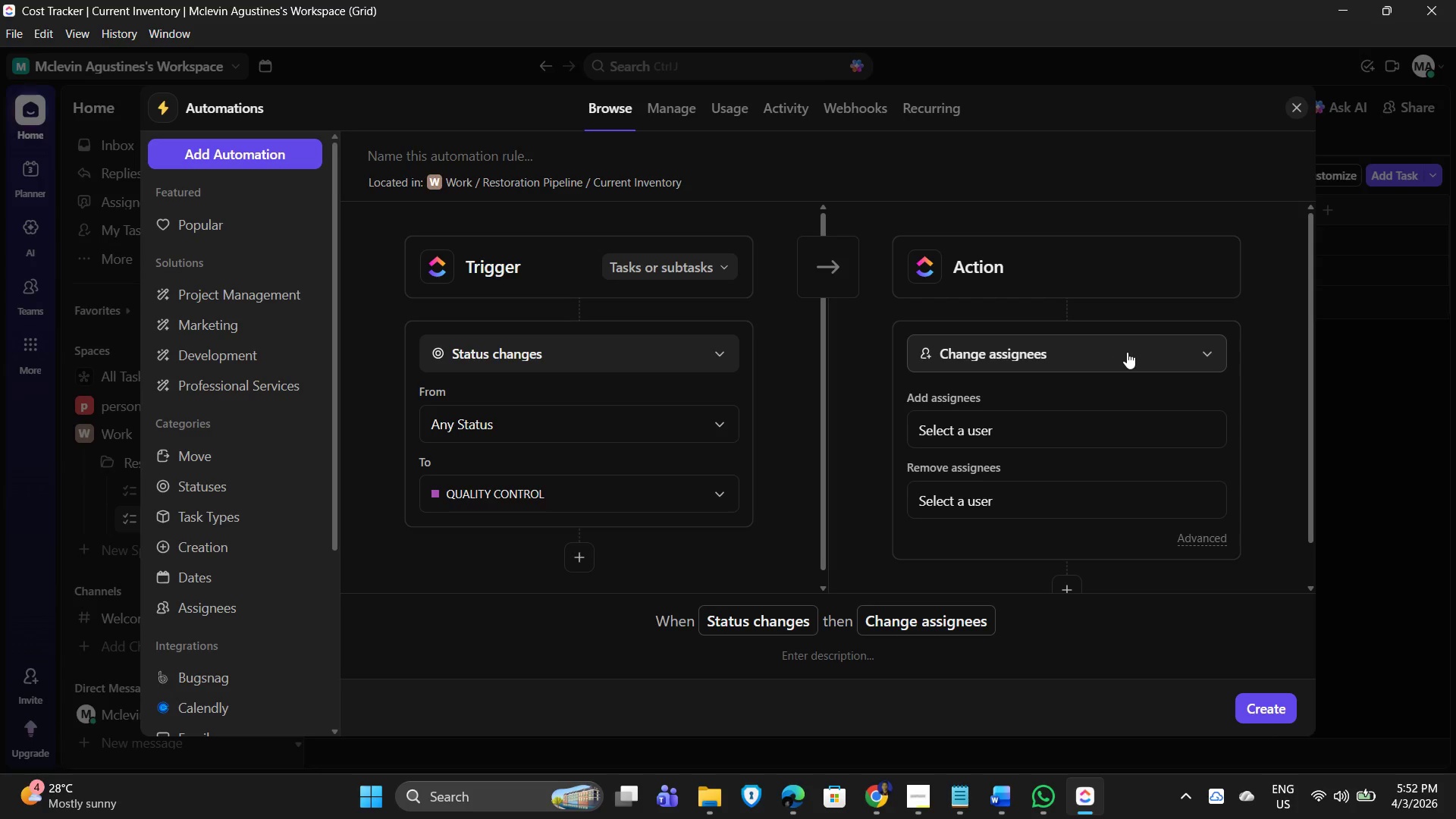 
wait(10.72)
 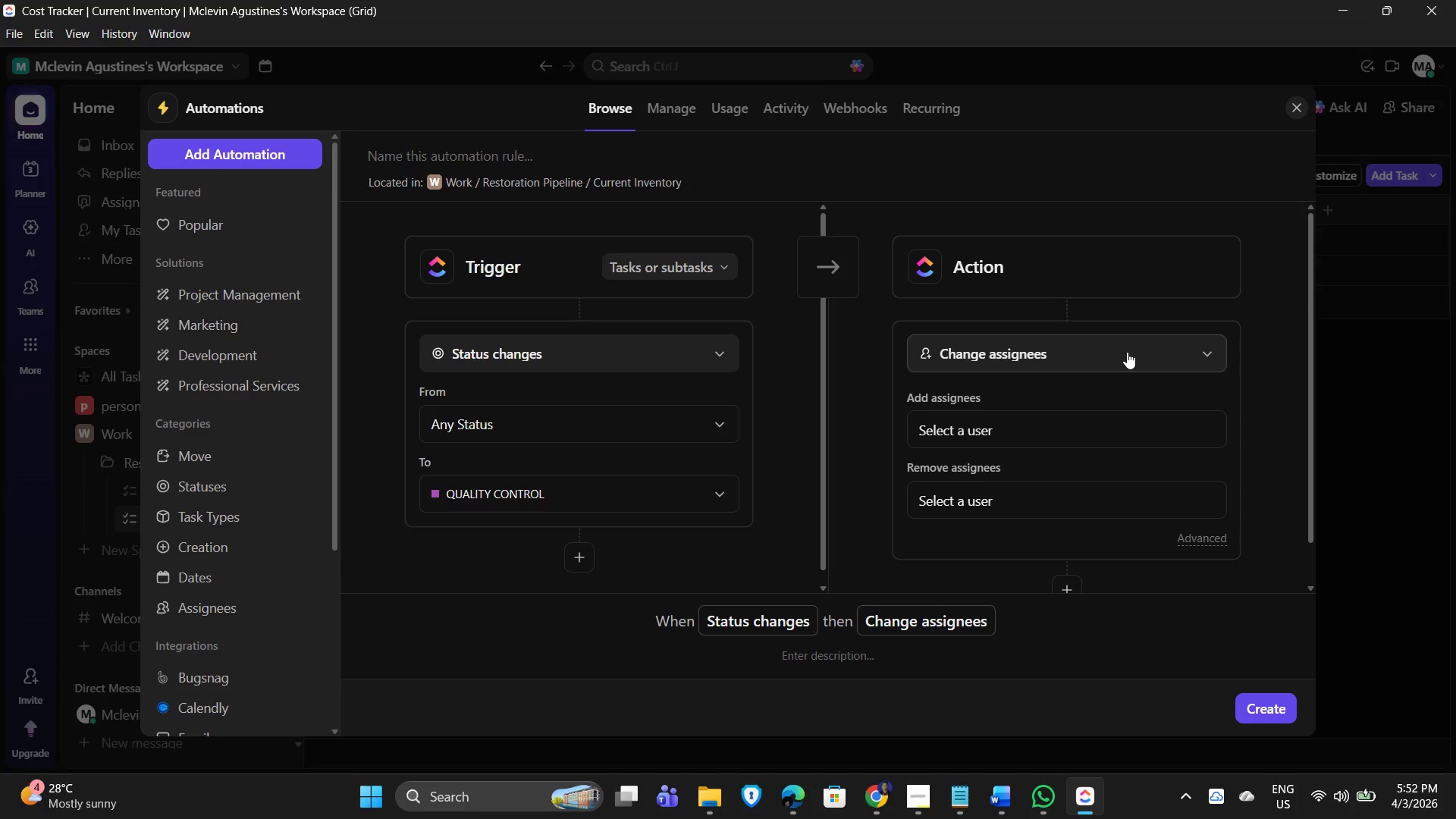 
left_click([1059, 500])
 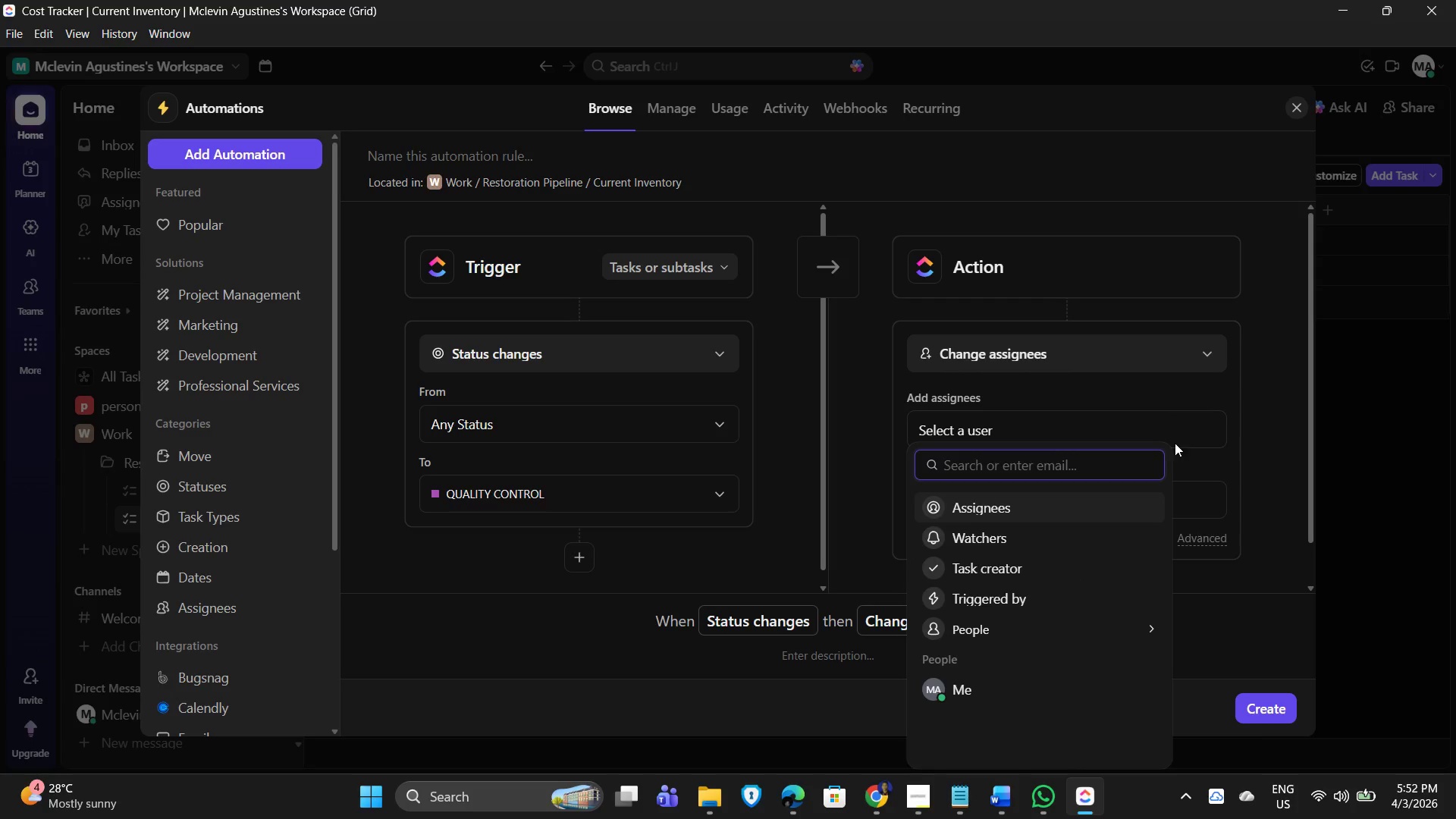 
left_click([1219, 469])
 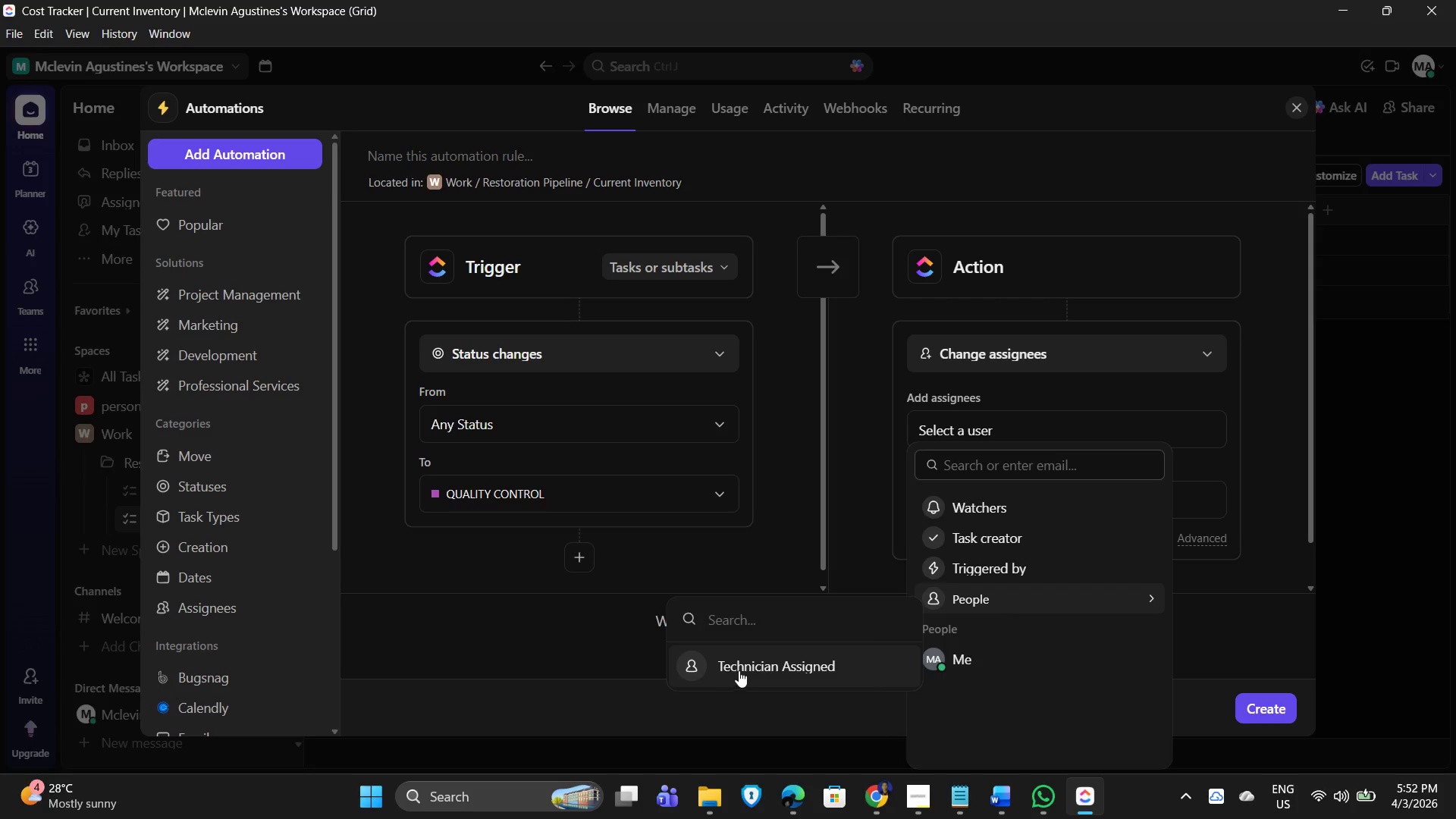 
left_click([1273, 441])
 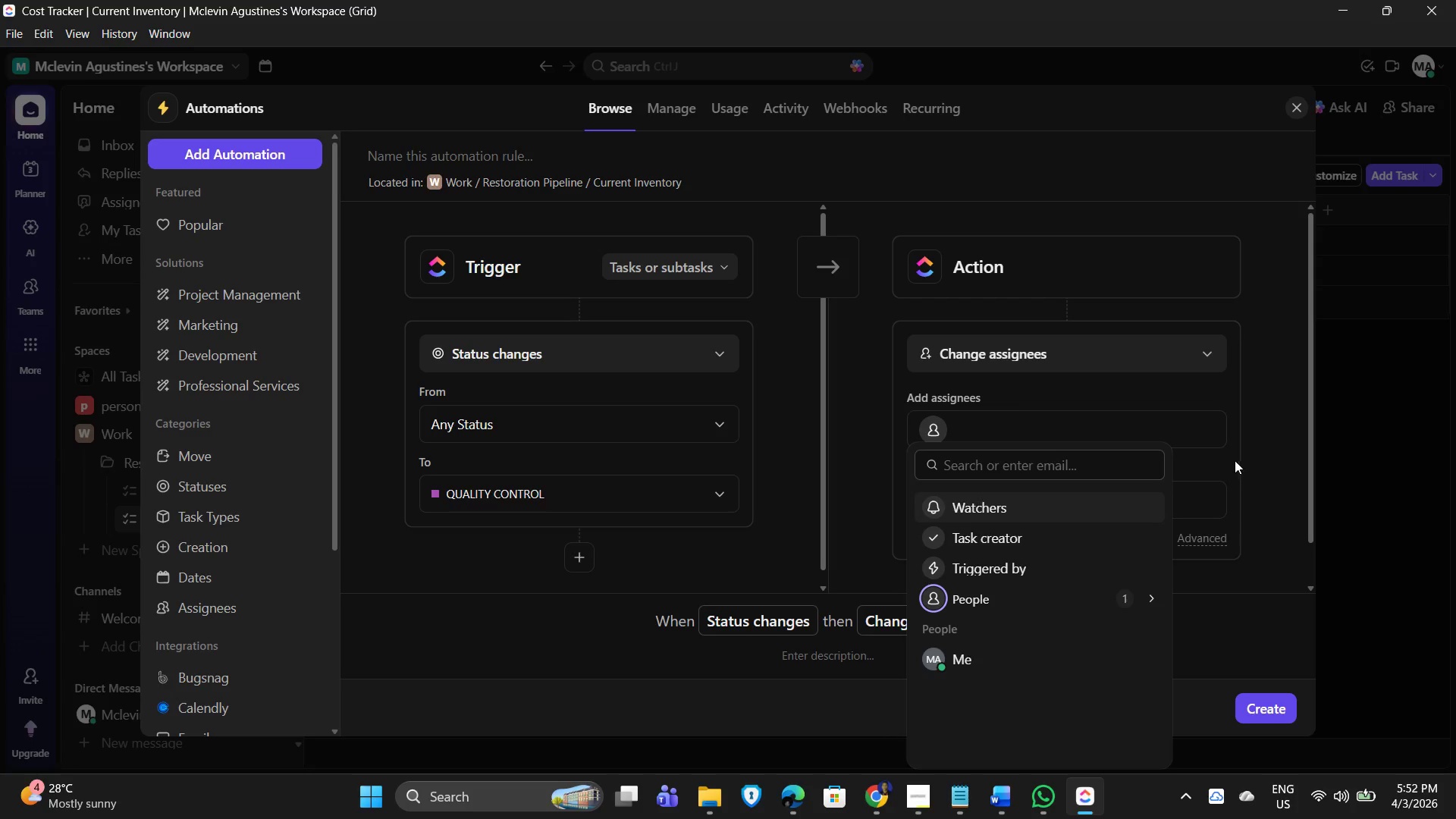 
left_click([1267, 441])
 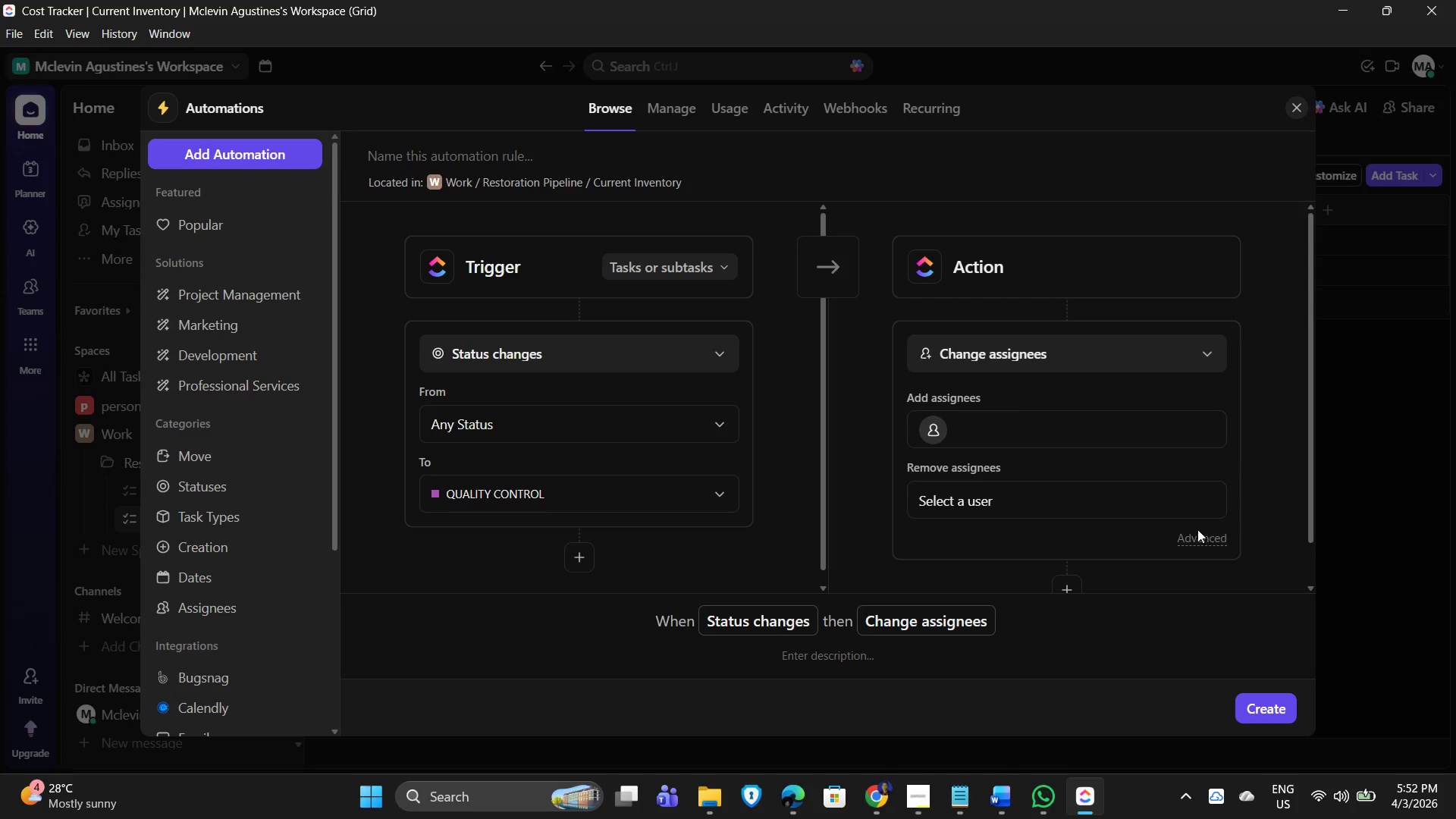 
scroll: coordinate [1130, 500], scroll_direction: down, amount: 2.0
 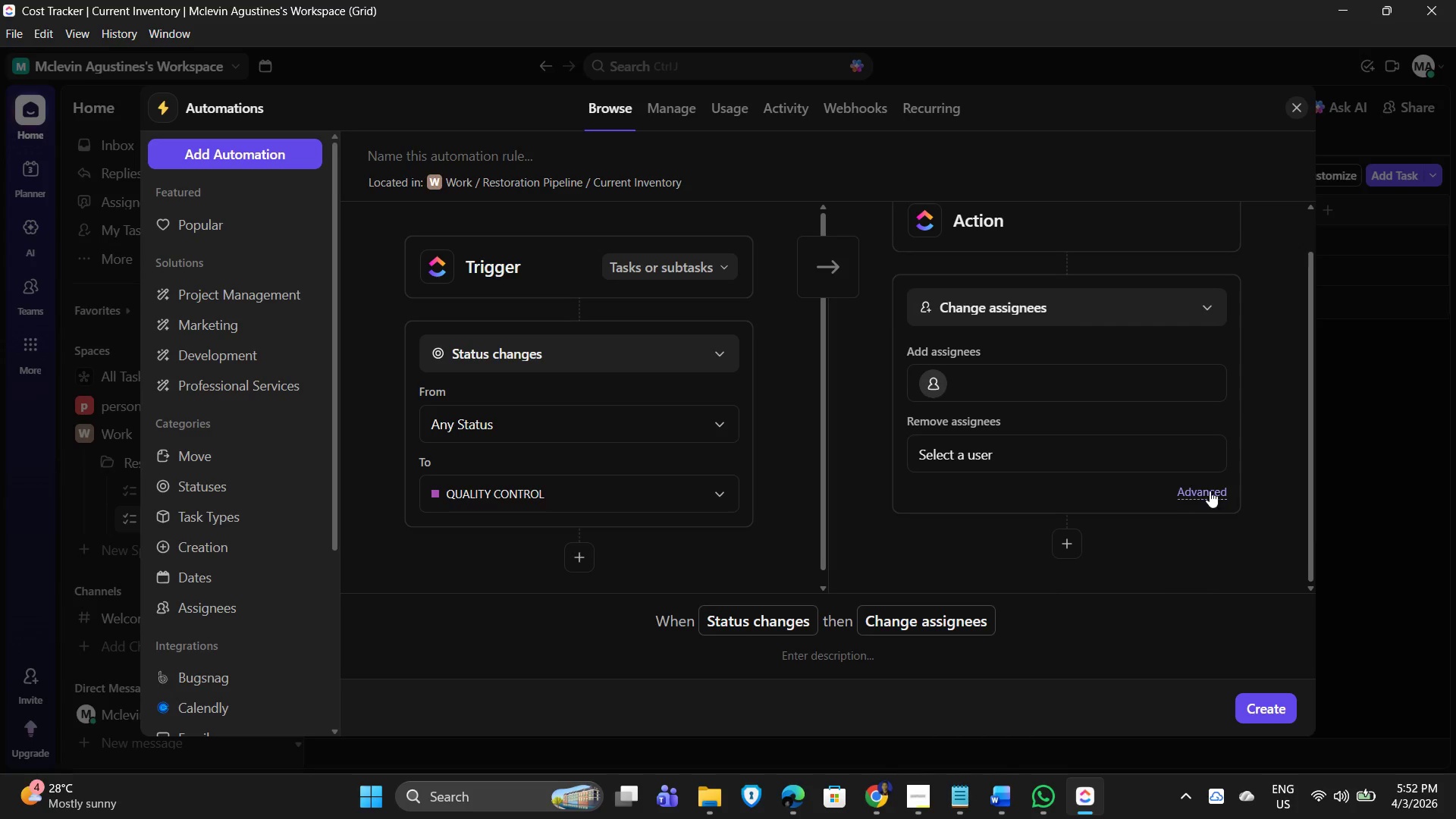 
left_click([1210, 491])
 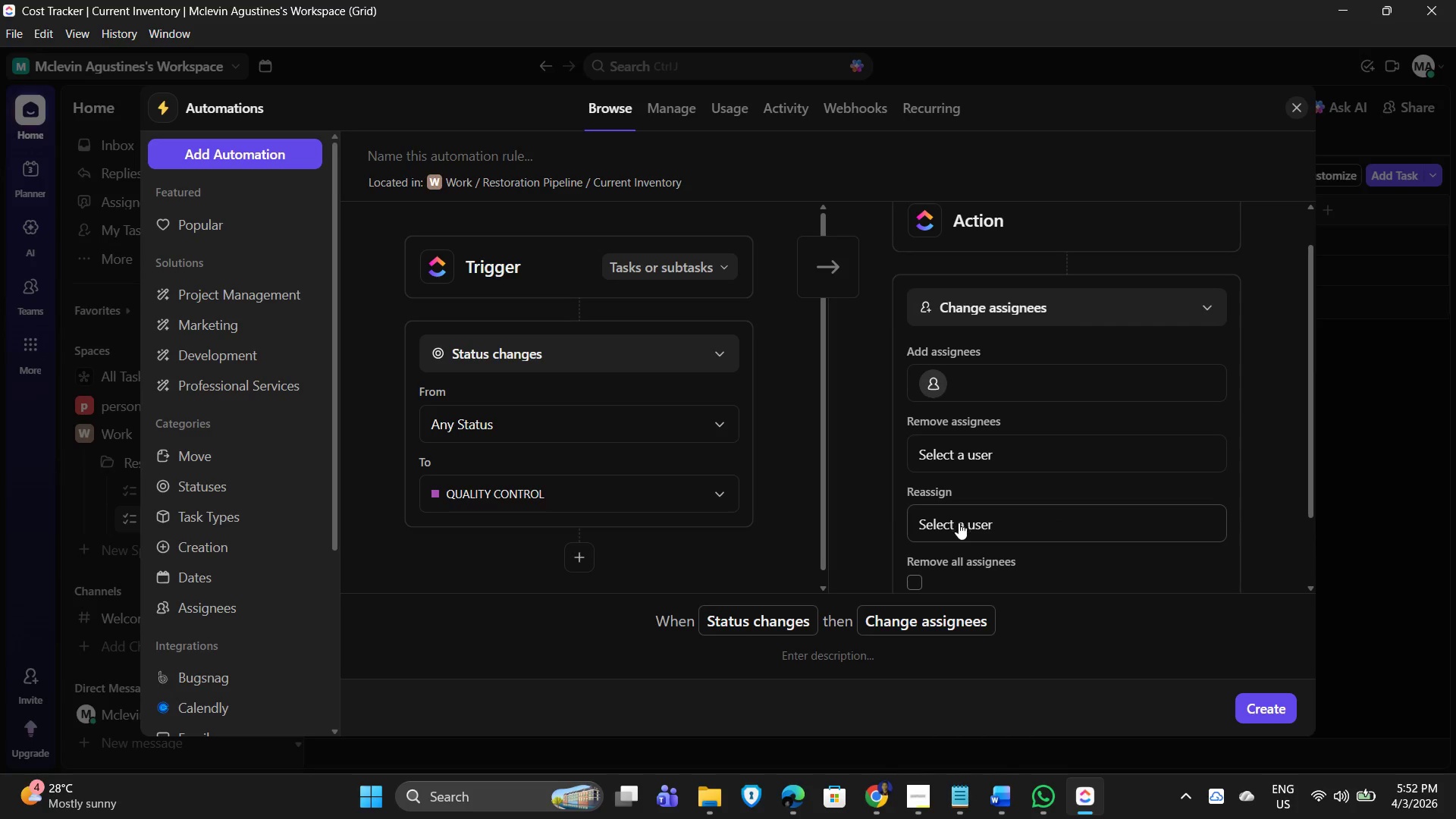 
scroll: coordinate [1131, 499], scroll_direction: down, amount: 2.0
 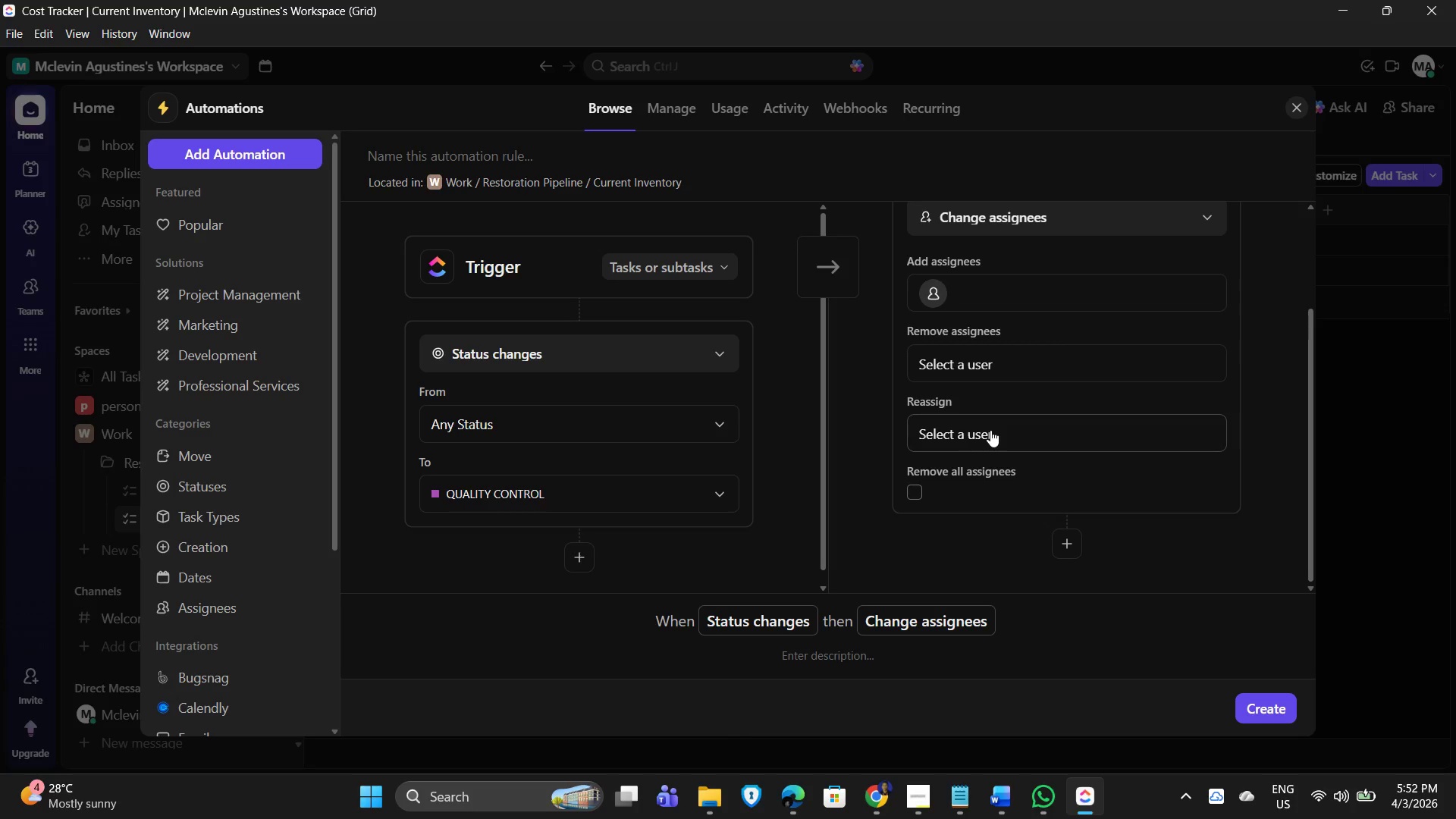 
left_click([949, 287])
 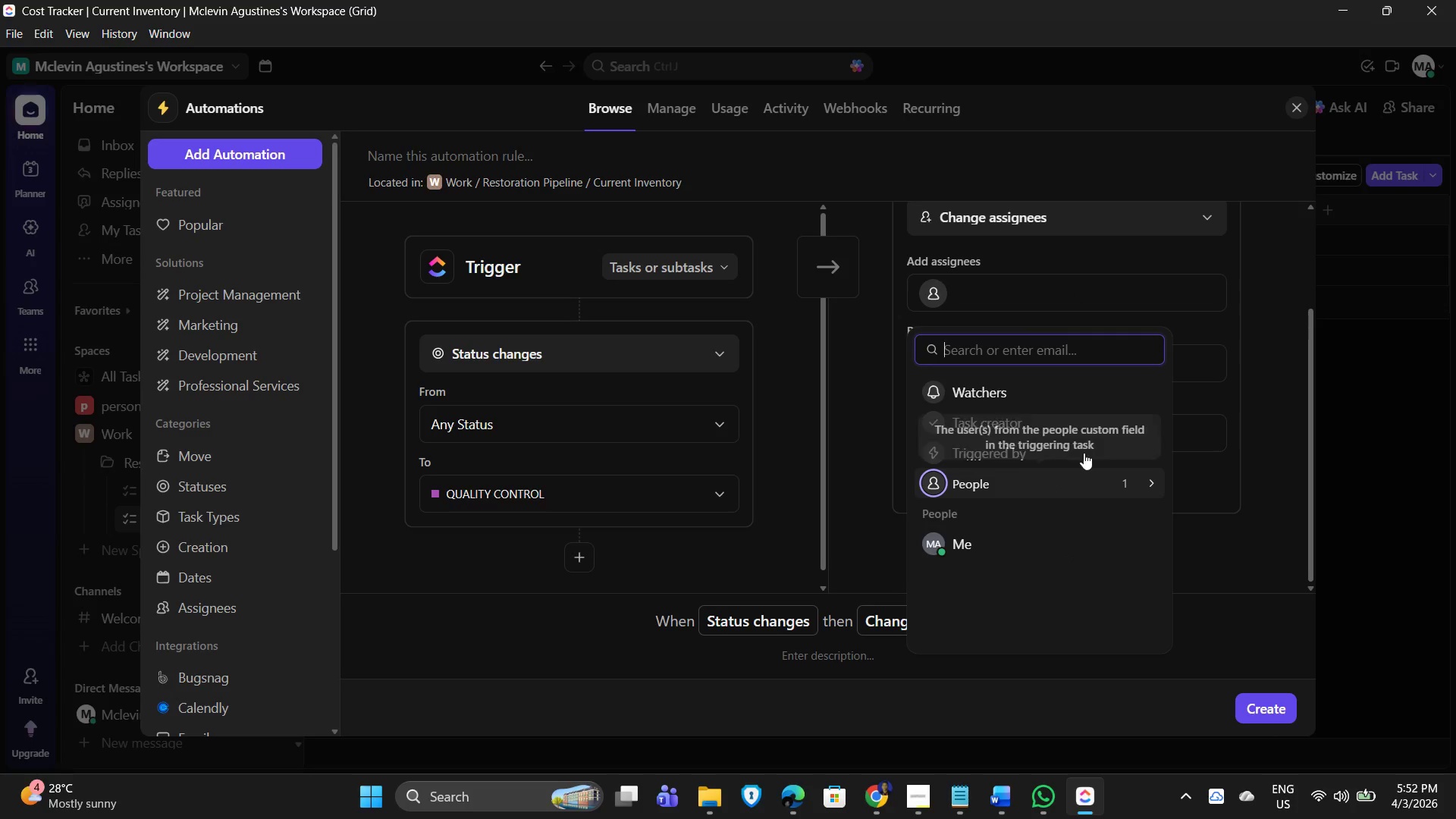 
left_click([1255, 435])
 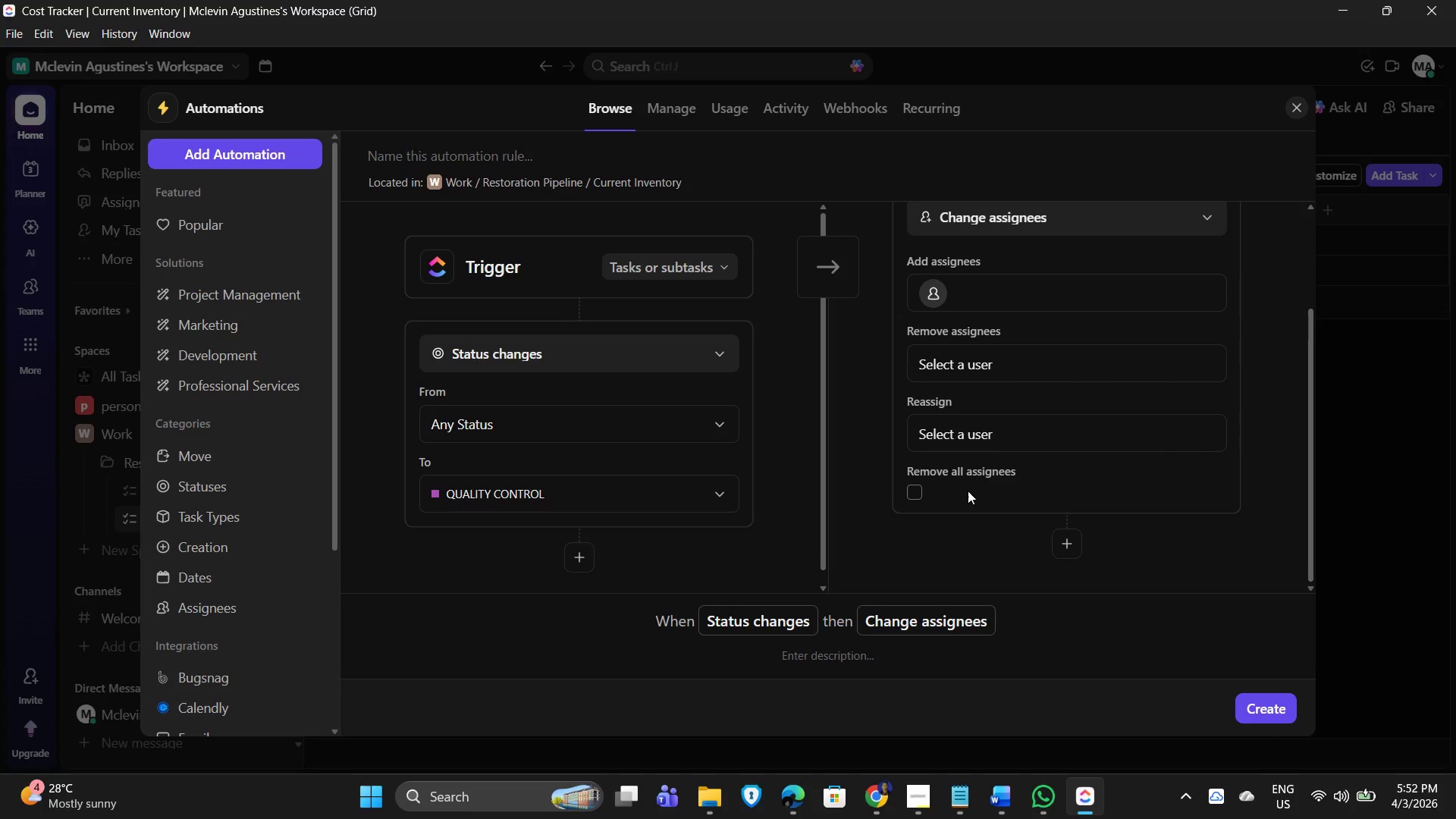 
left_click([1258, 490])
 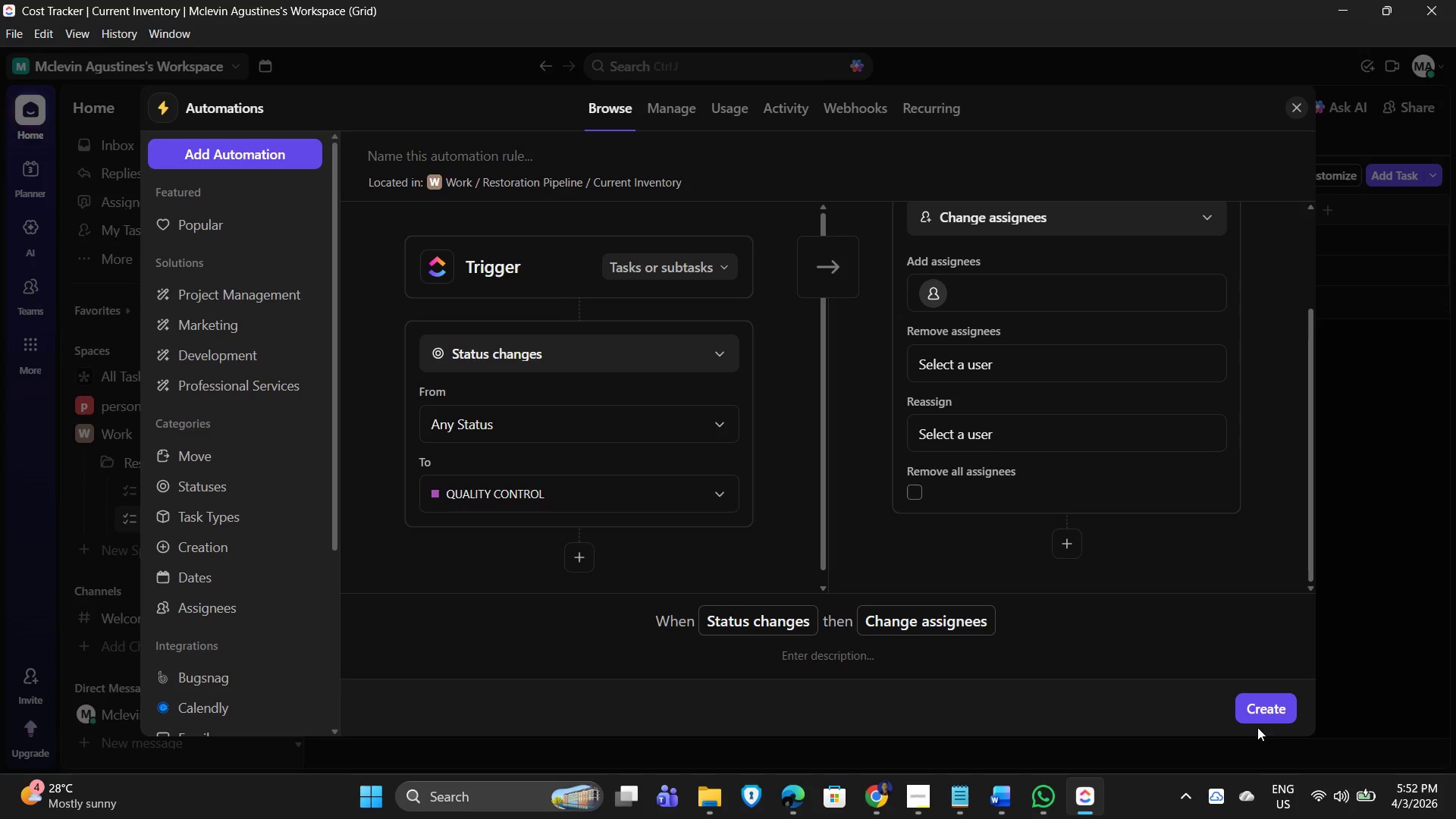 
left_click([1261, 710])
 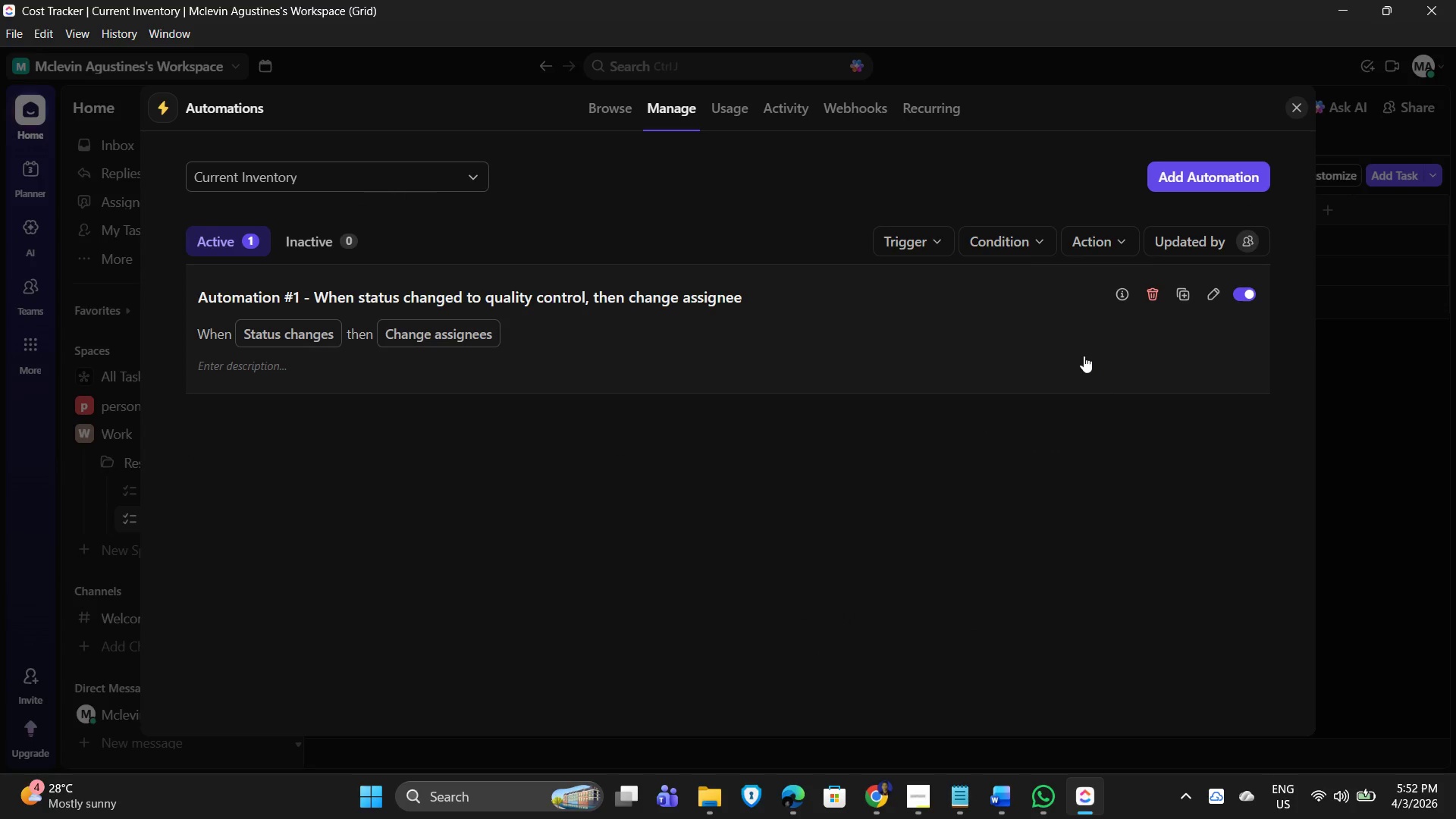 
left_click_drag(start_coordinate=[546, 488], to_coordinate=[548, 485])
 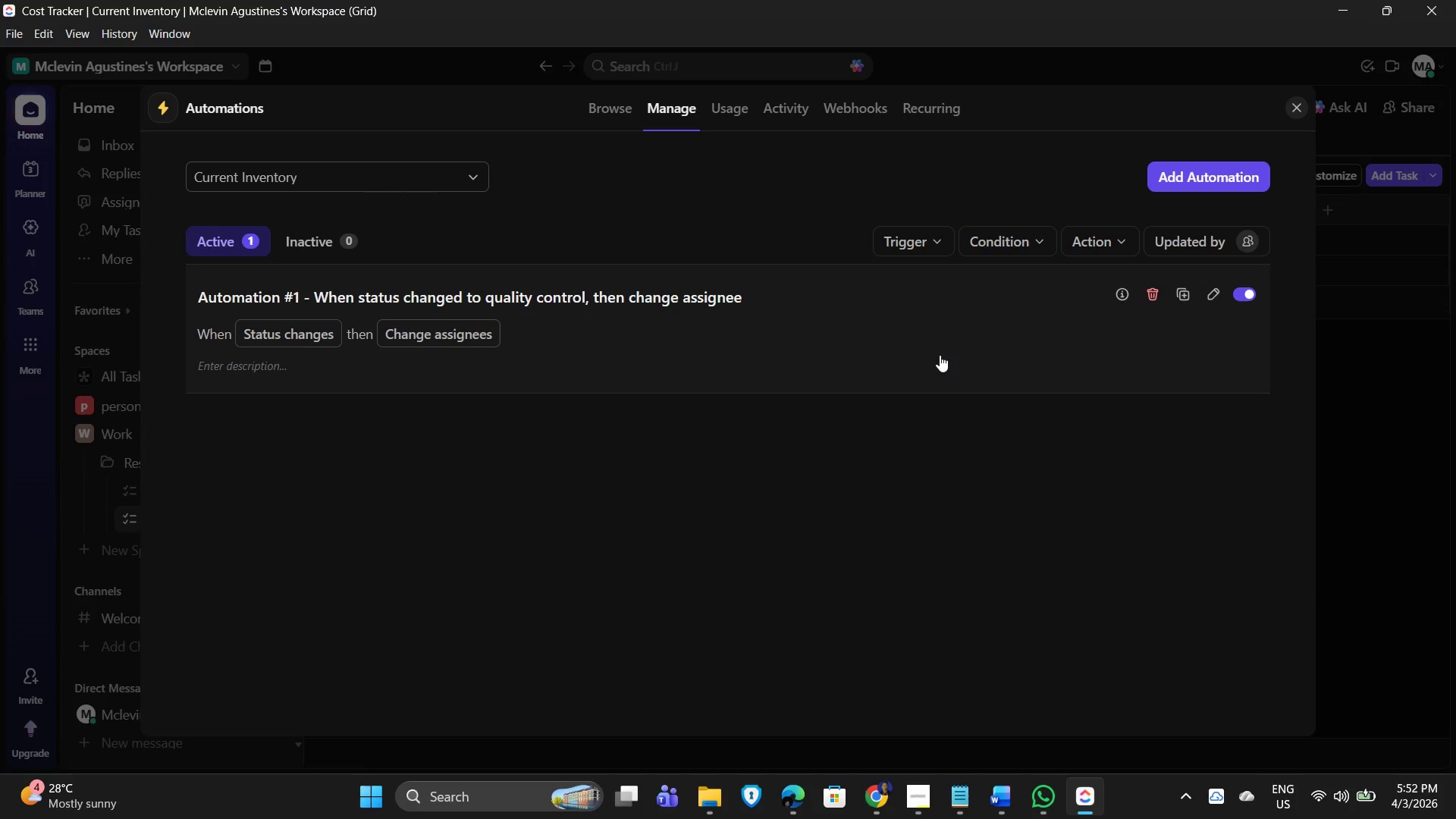 
wait(9.23)
 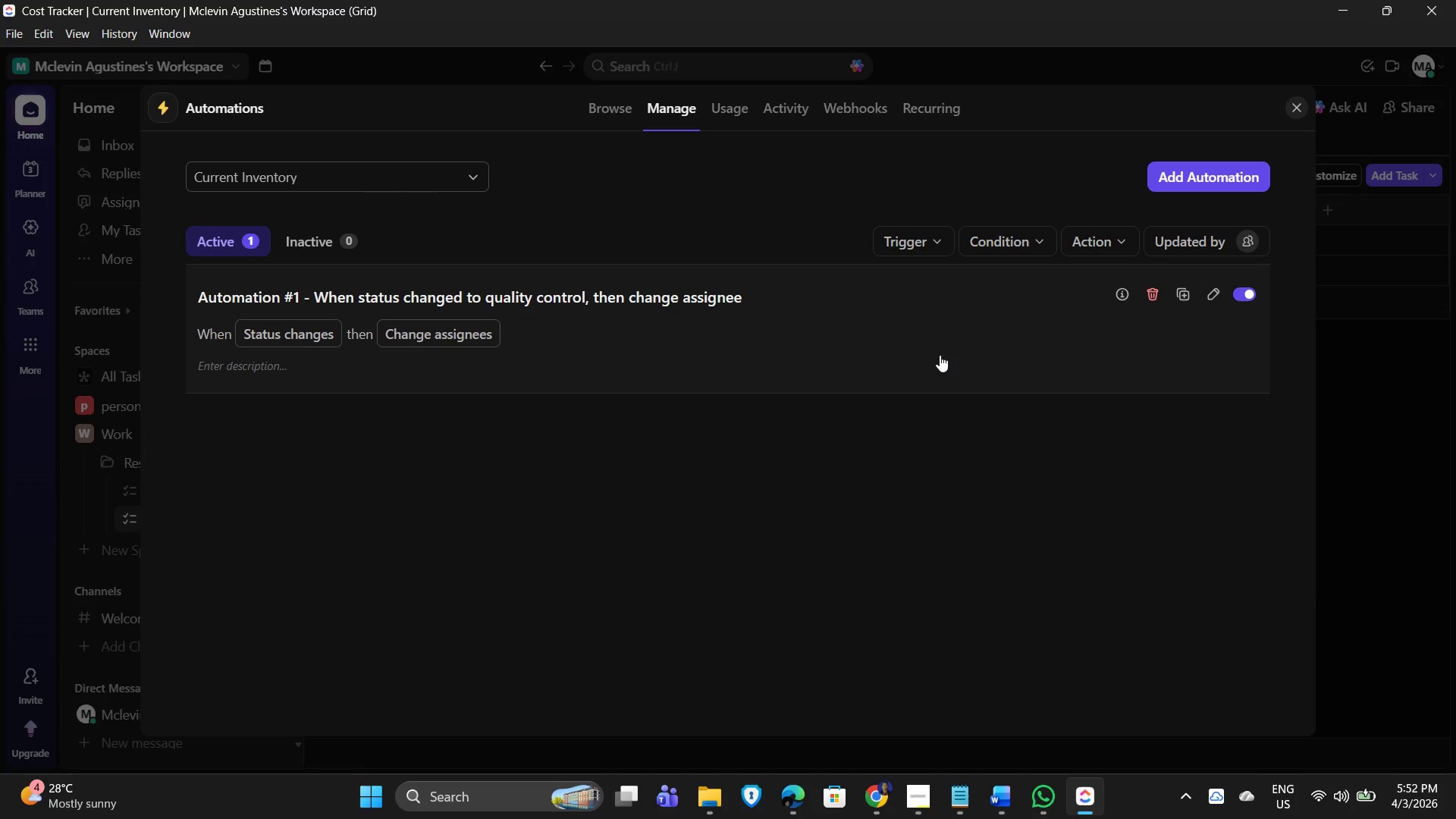 
left_click([1300, 109])
 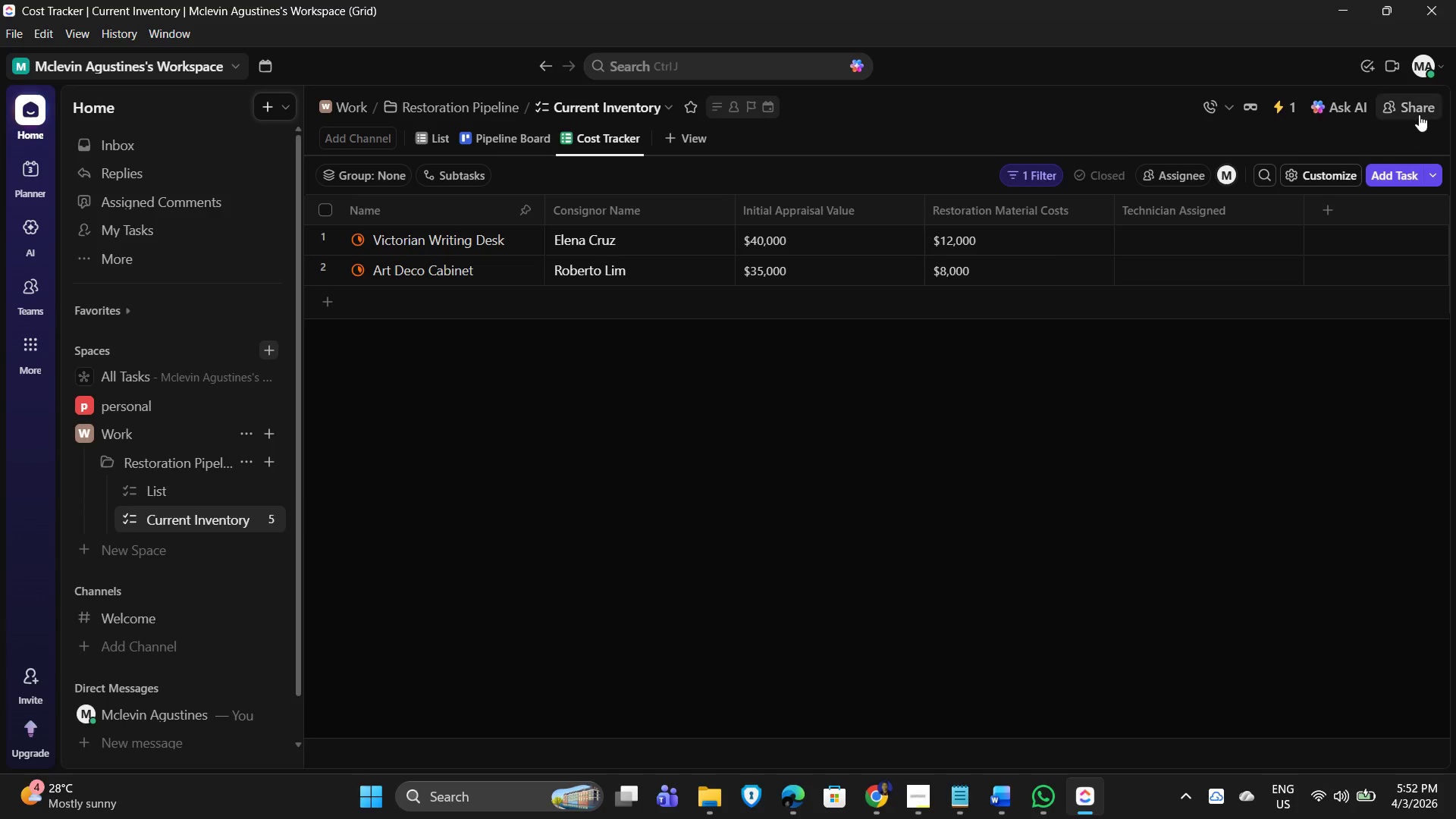 
left_click([1420, 115])
 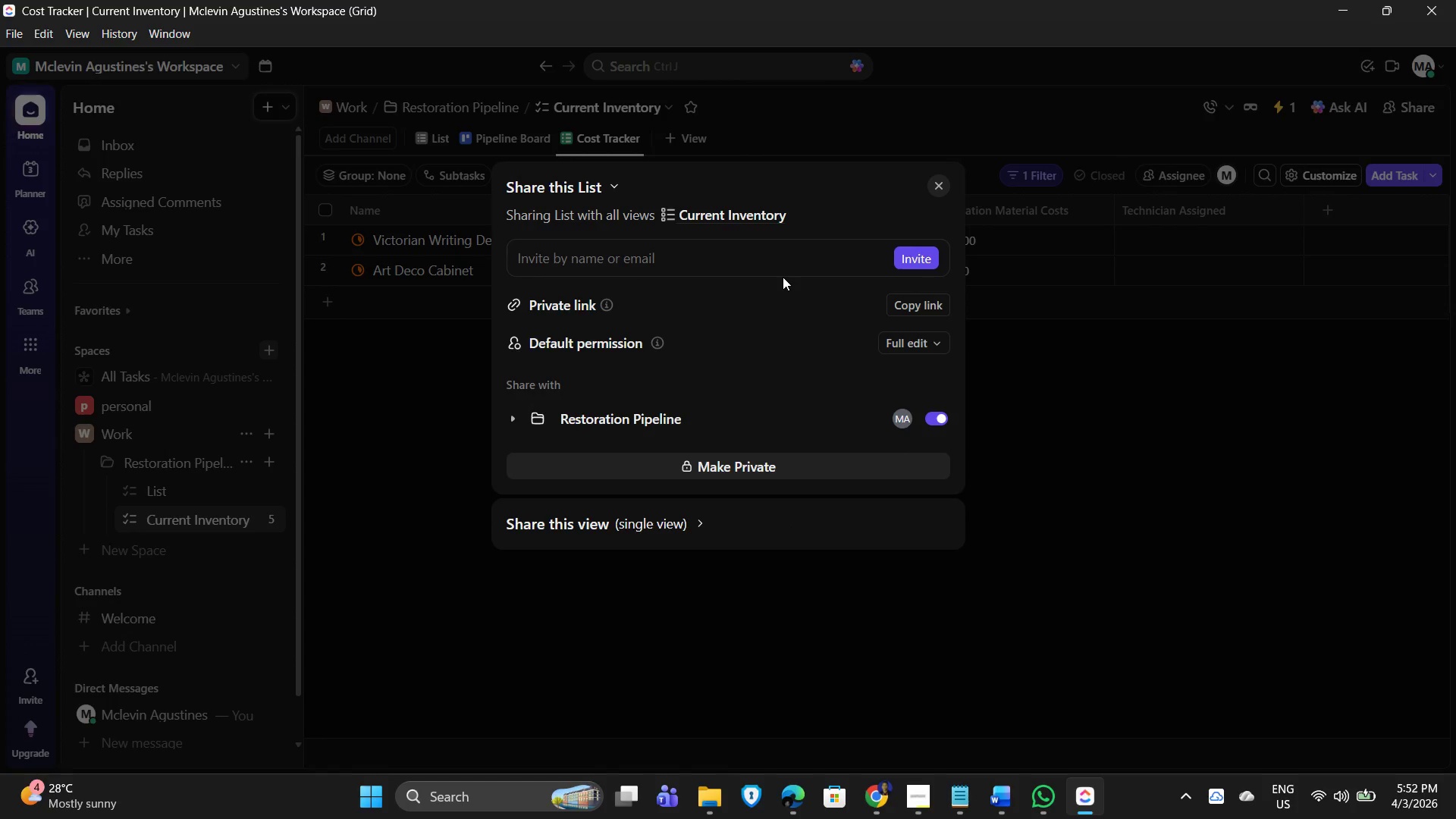 
wait(5.95)
 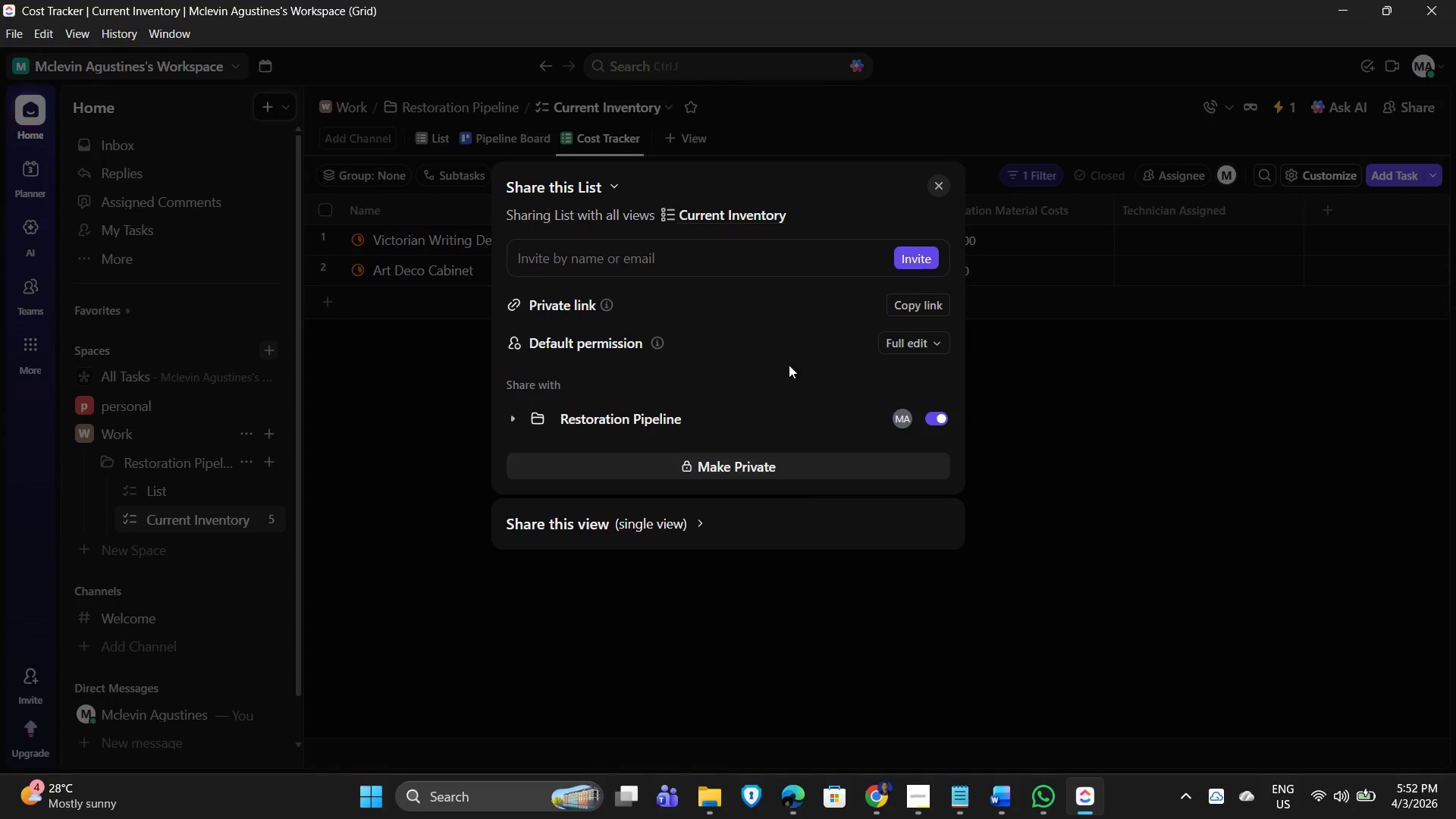 
left_click([927, 301])
 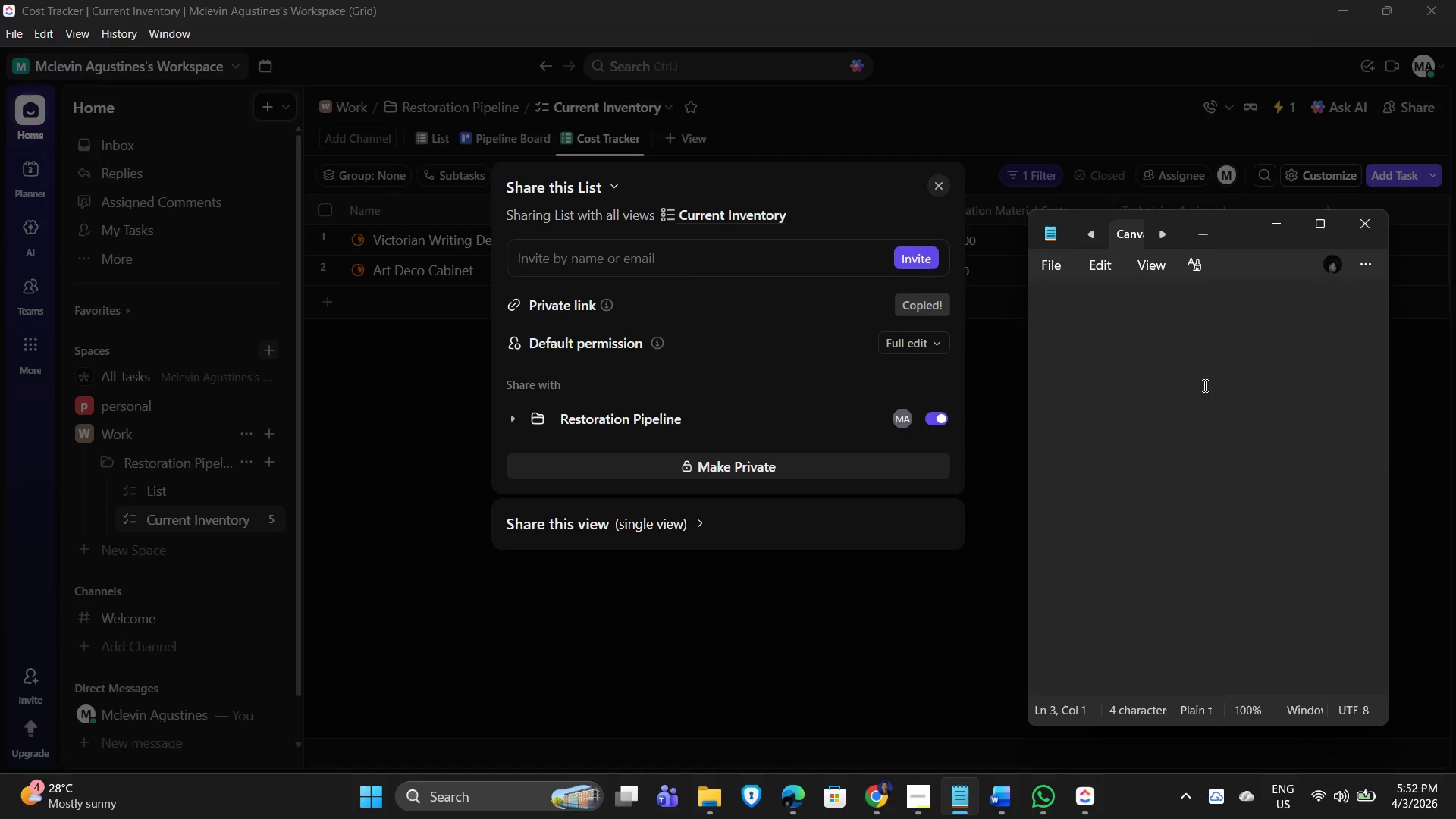 
key(Control+V)
 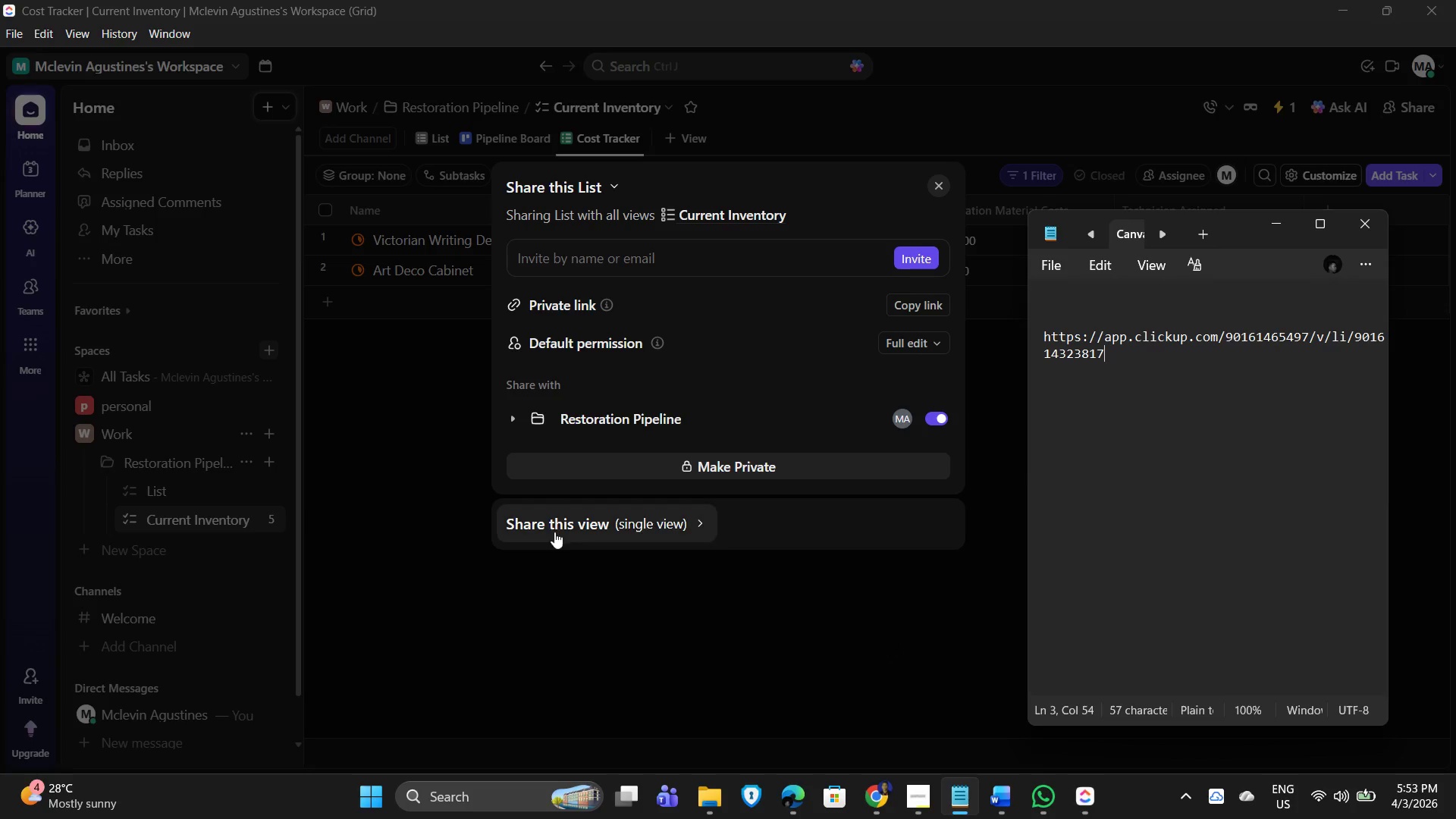 
wait(7.17)
 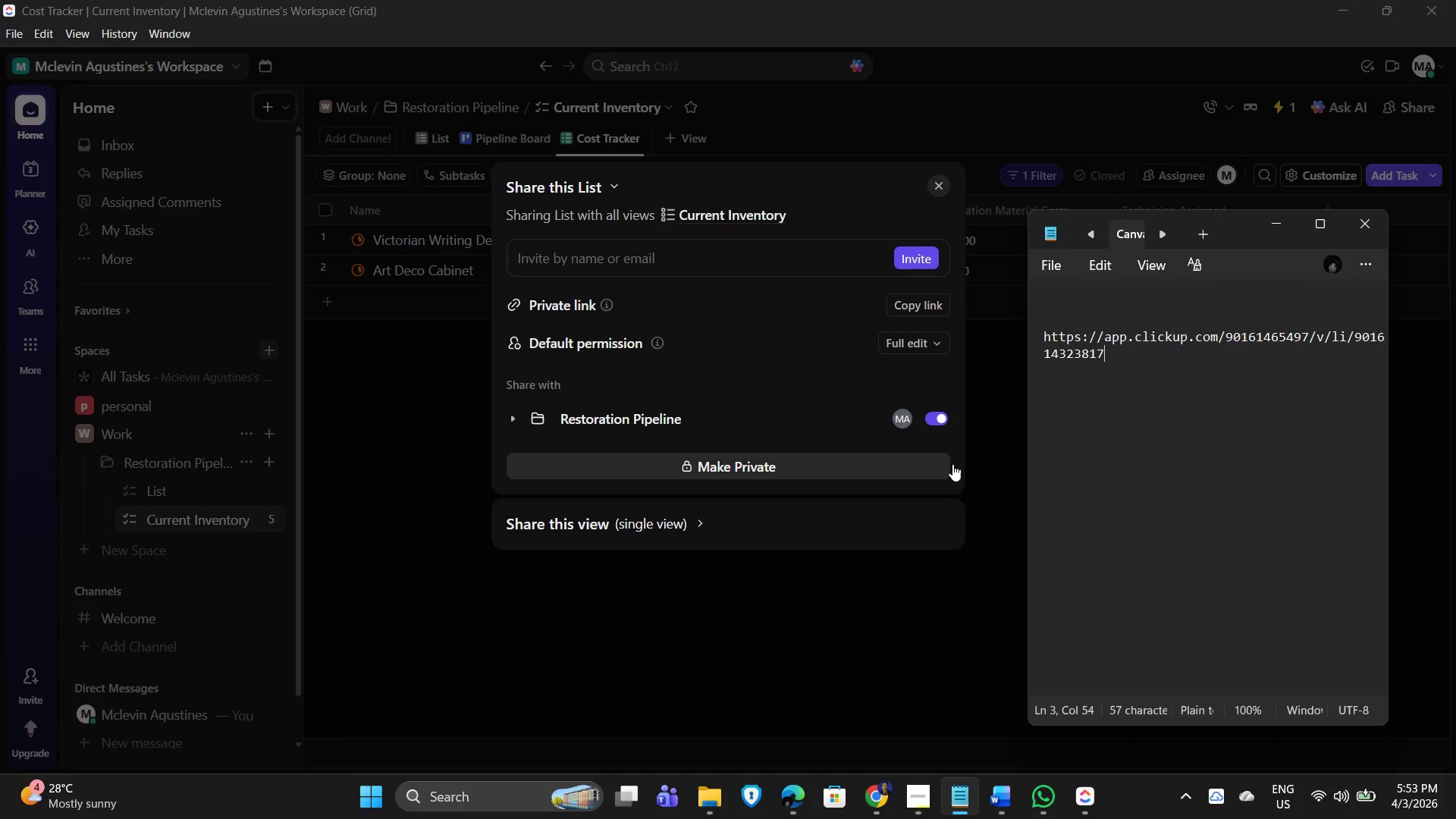 
left_click([704, 523])
 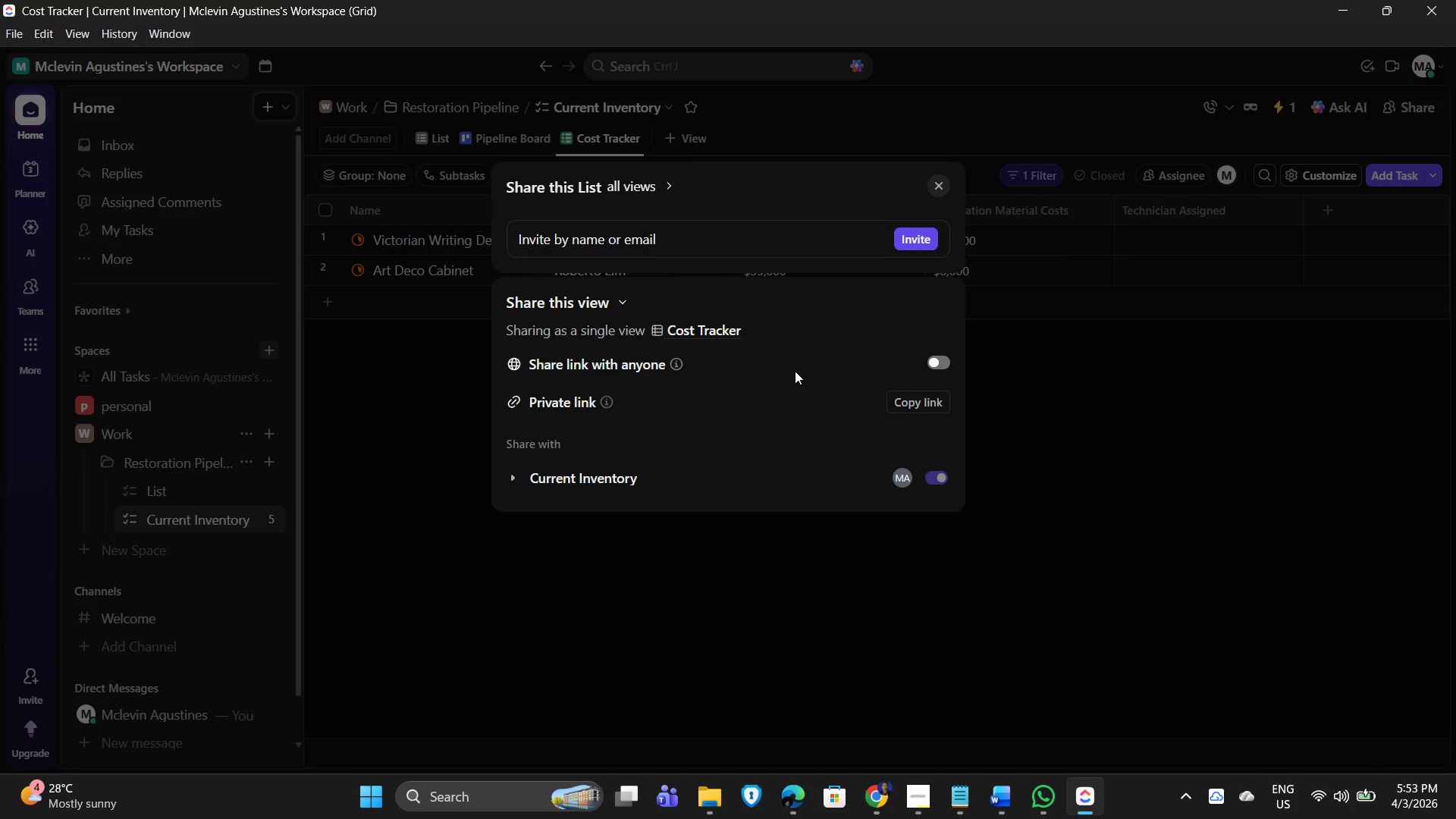 
left_click([943, 363])
 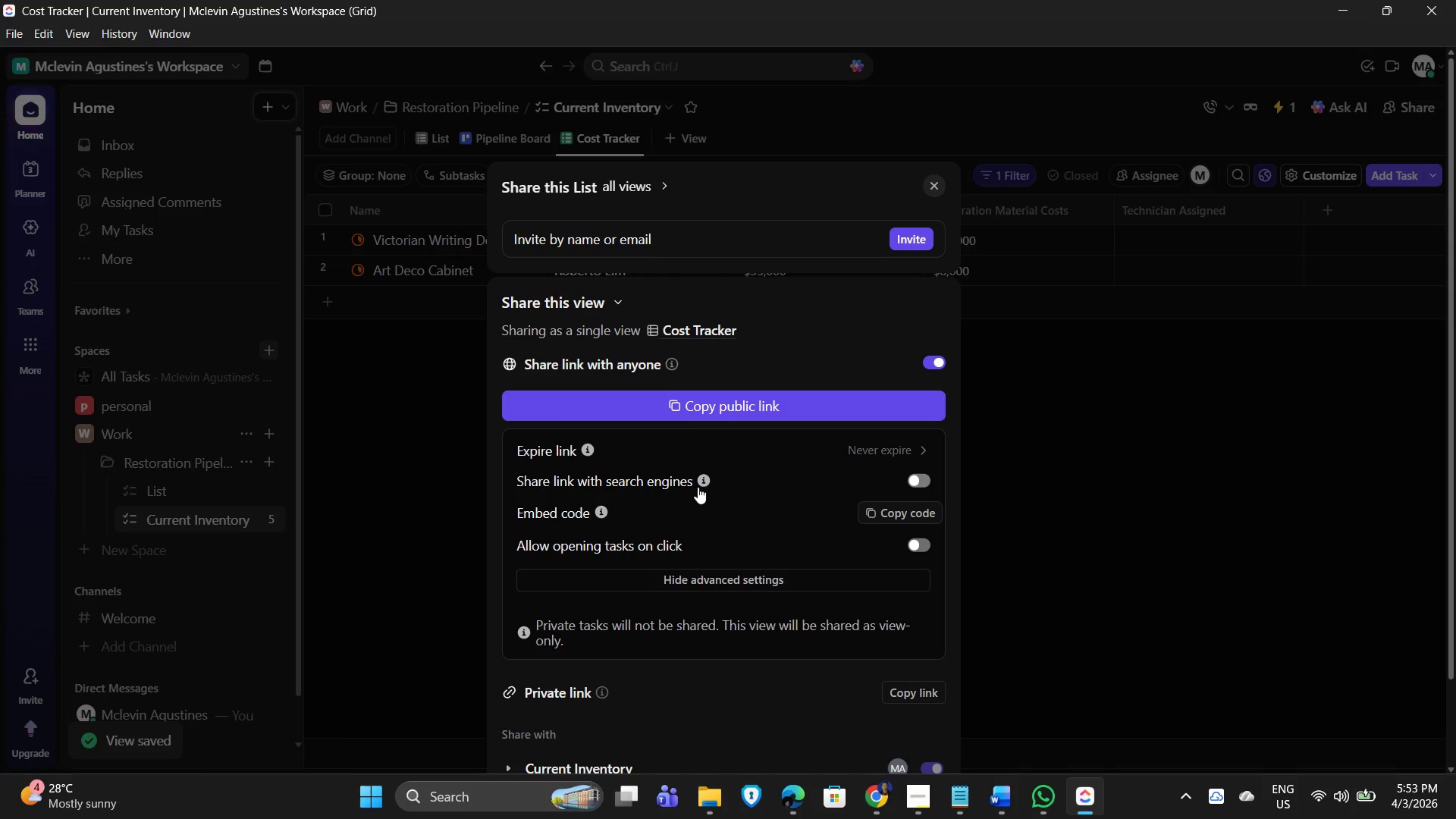 
wait(7.17)
 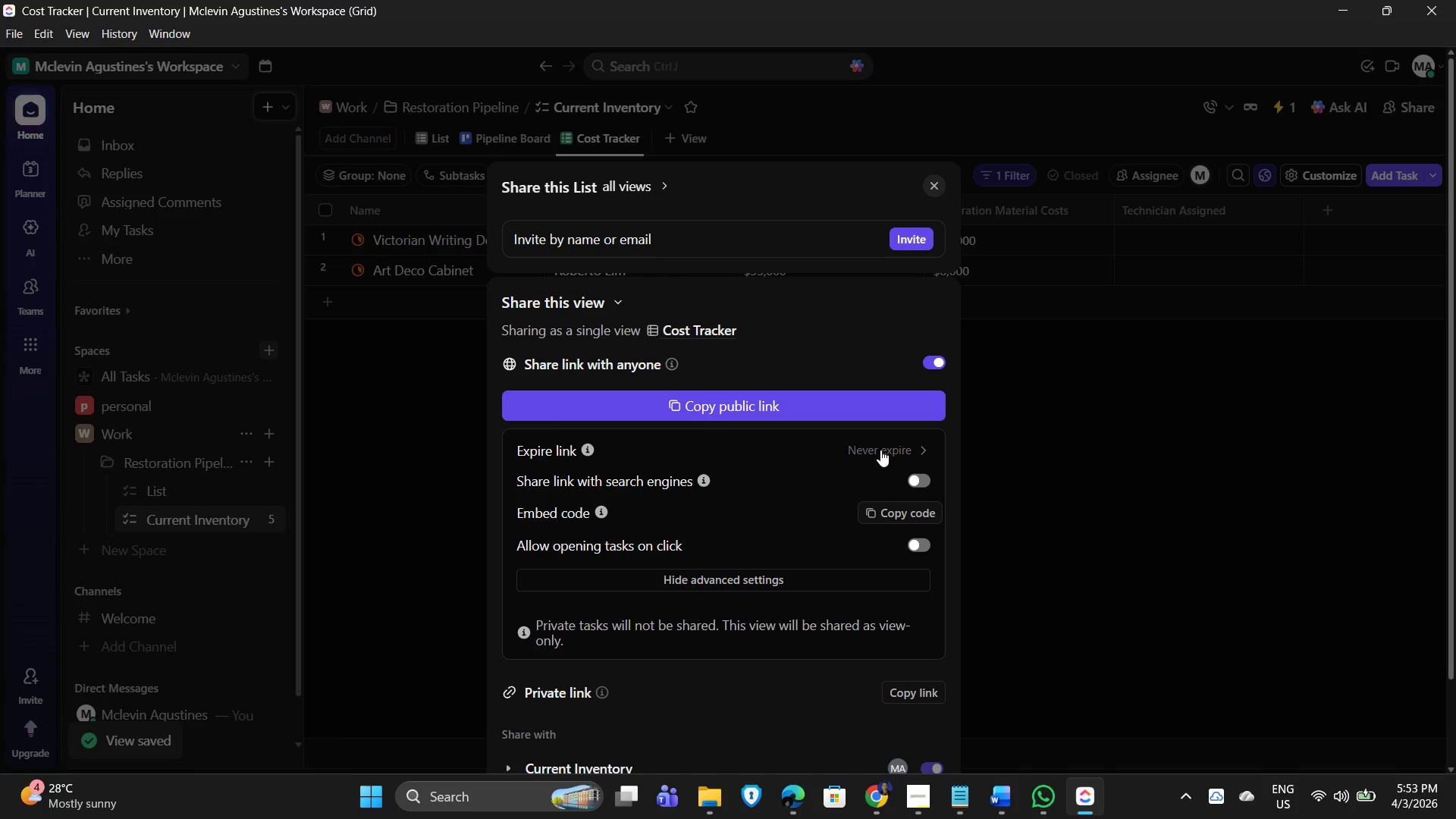 
scroll: coordinate [749, 539], scroll_direction: down, amount: 1.0
 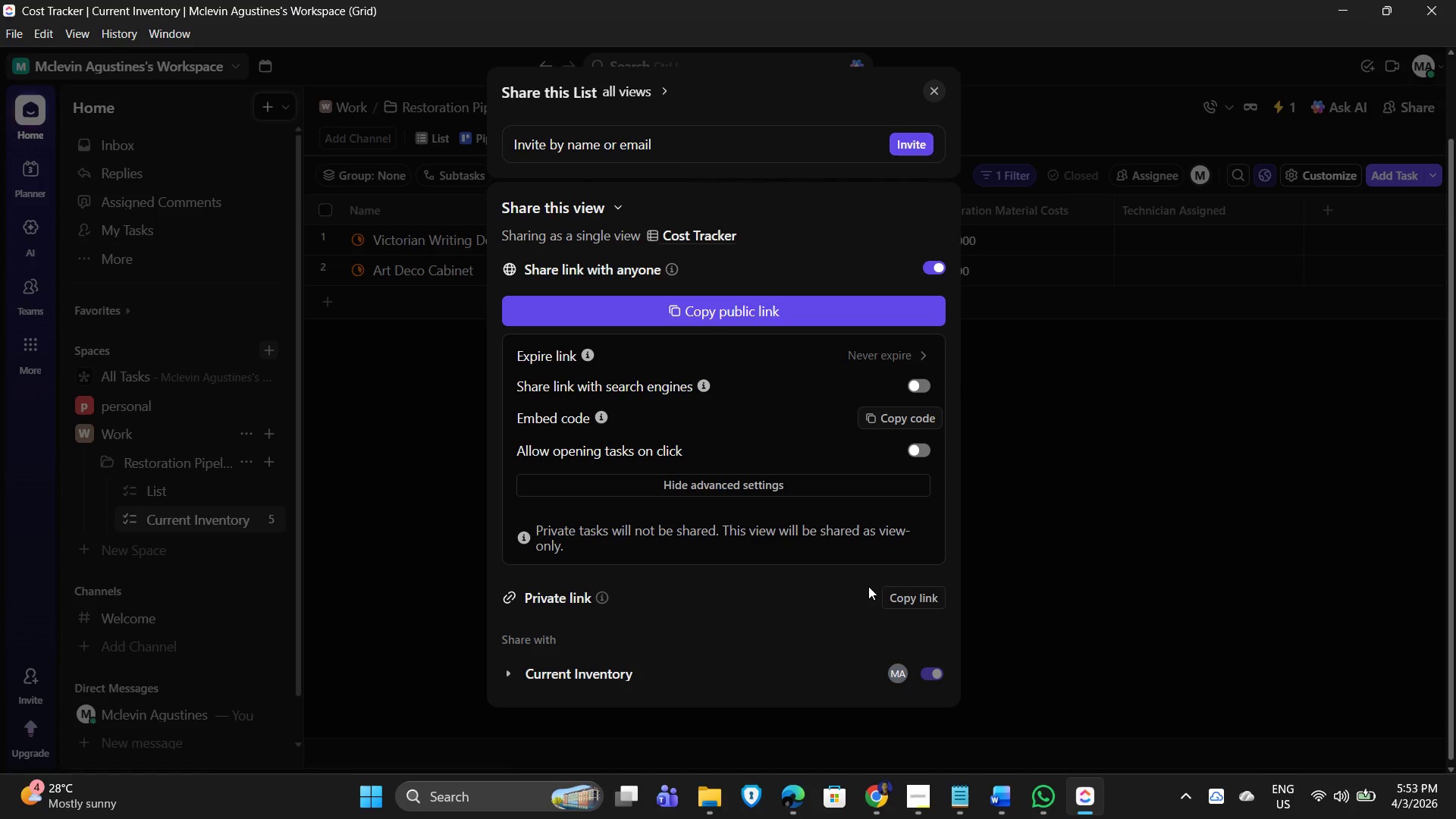 
scroll: coordinate [730, 403], scroll_direction: up, amount: 2.0
 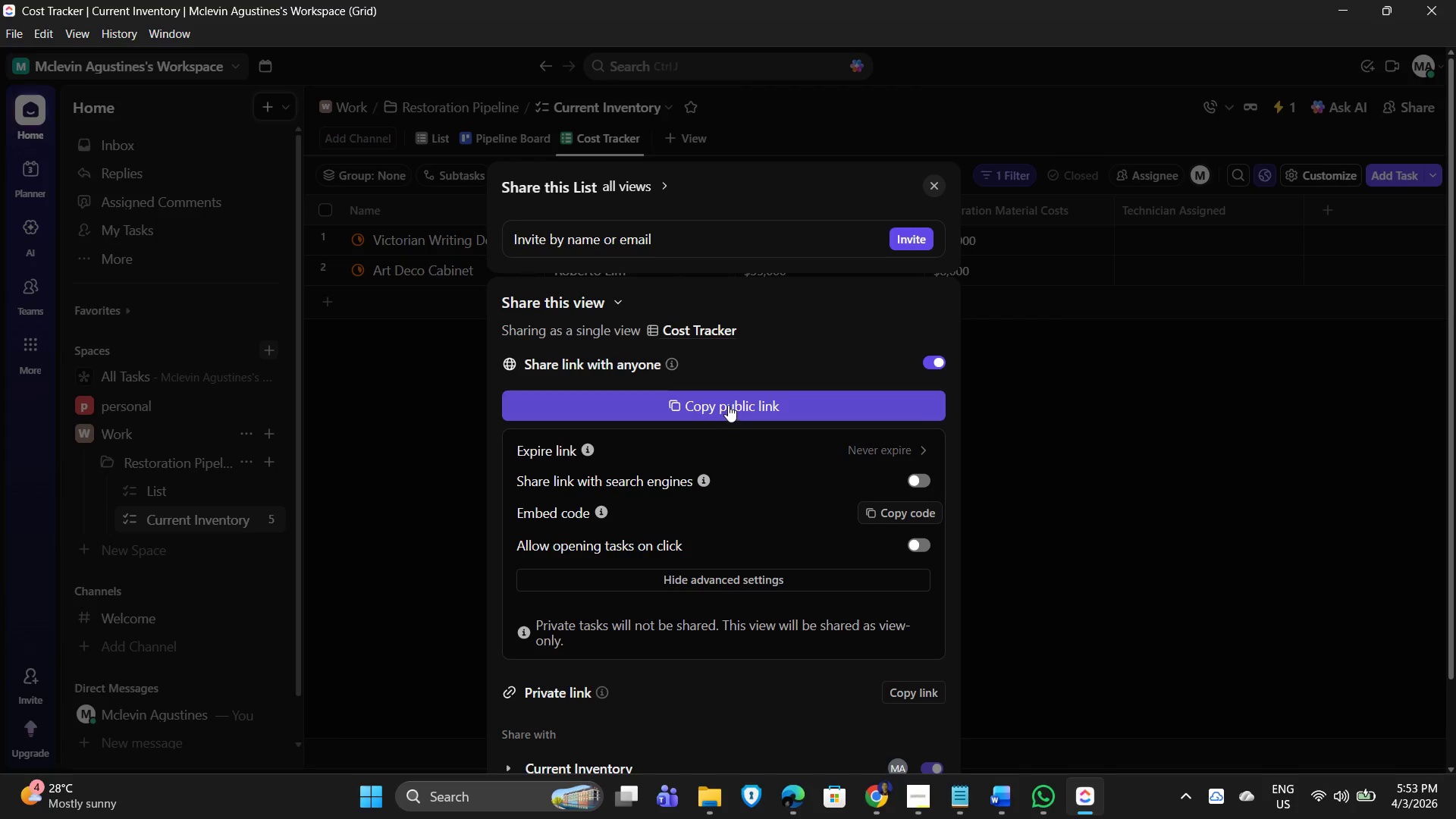 
left_click([728, 402])
 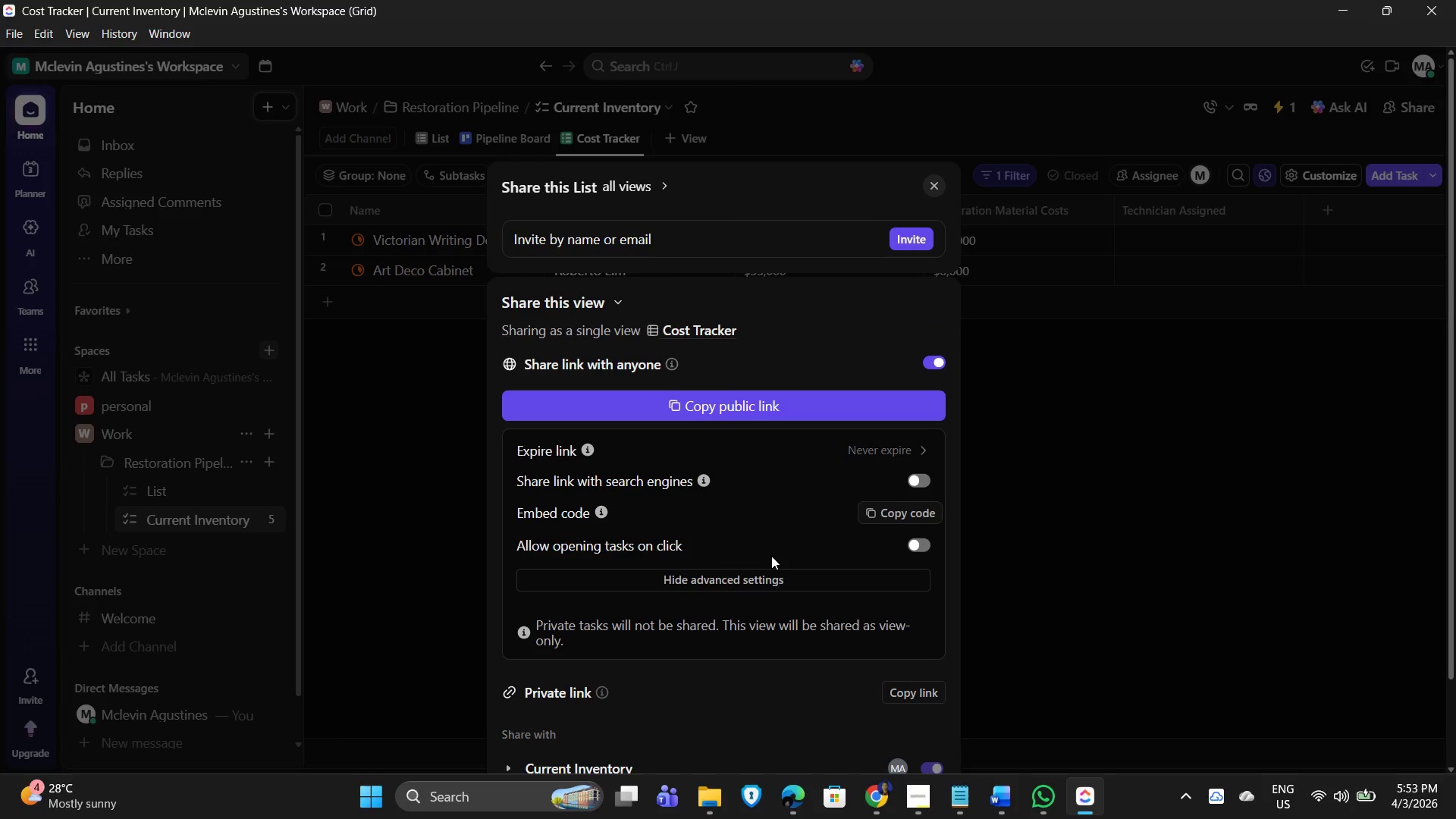 
wait(7.91)
 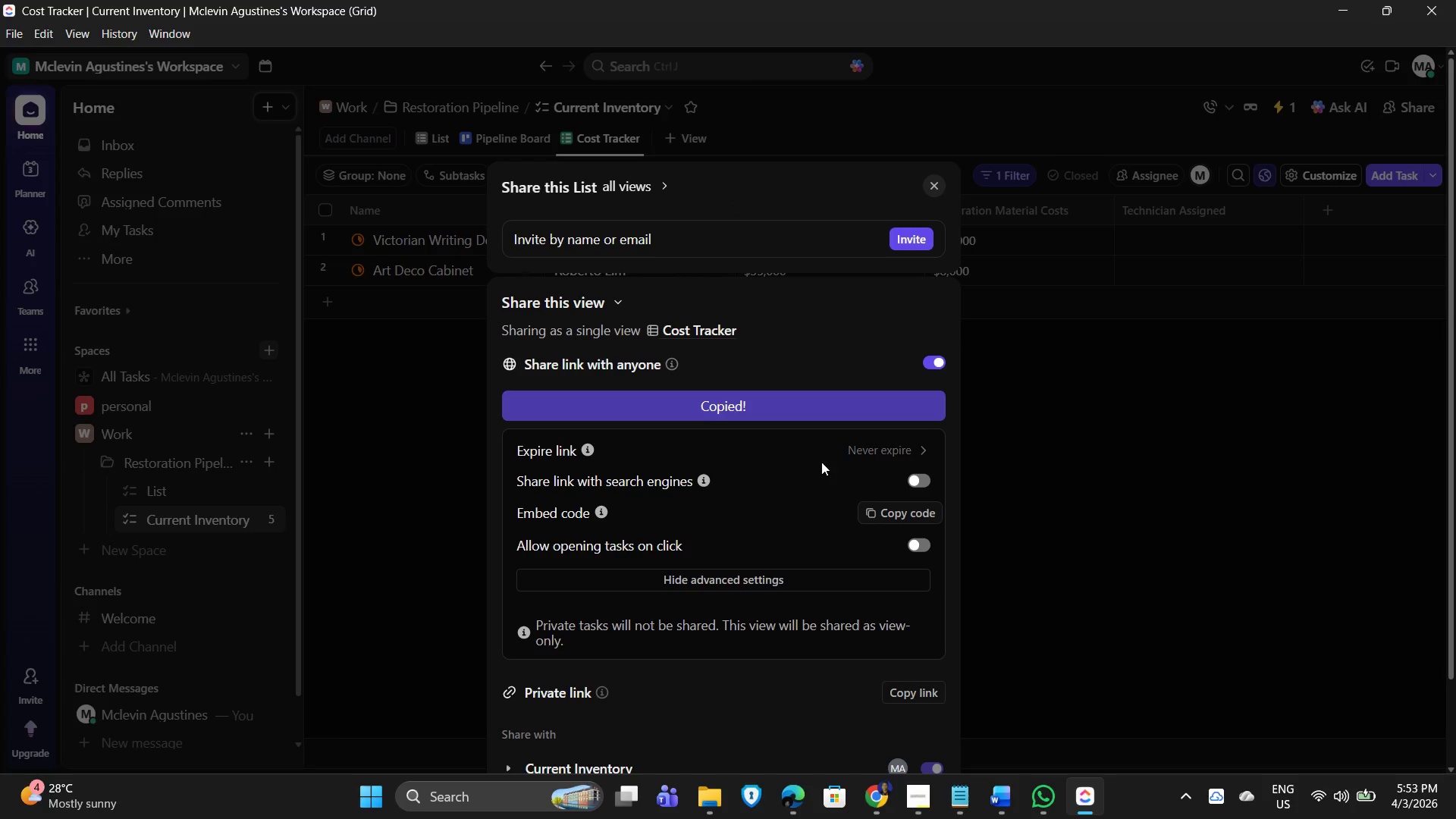 
left_click([921, 541])
 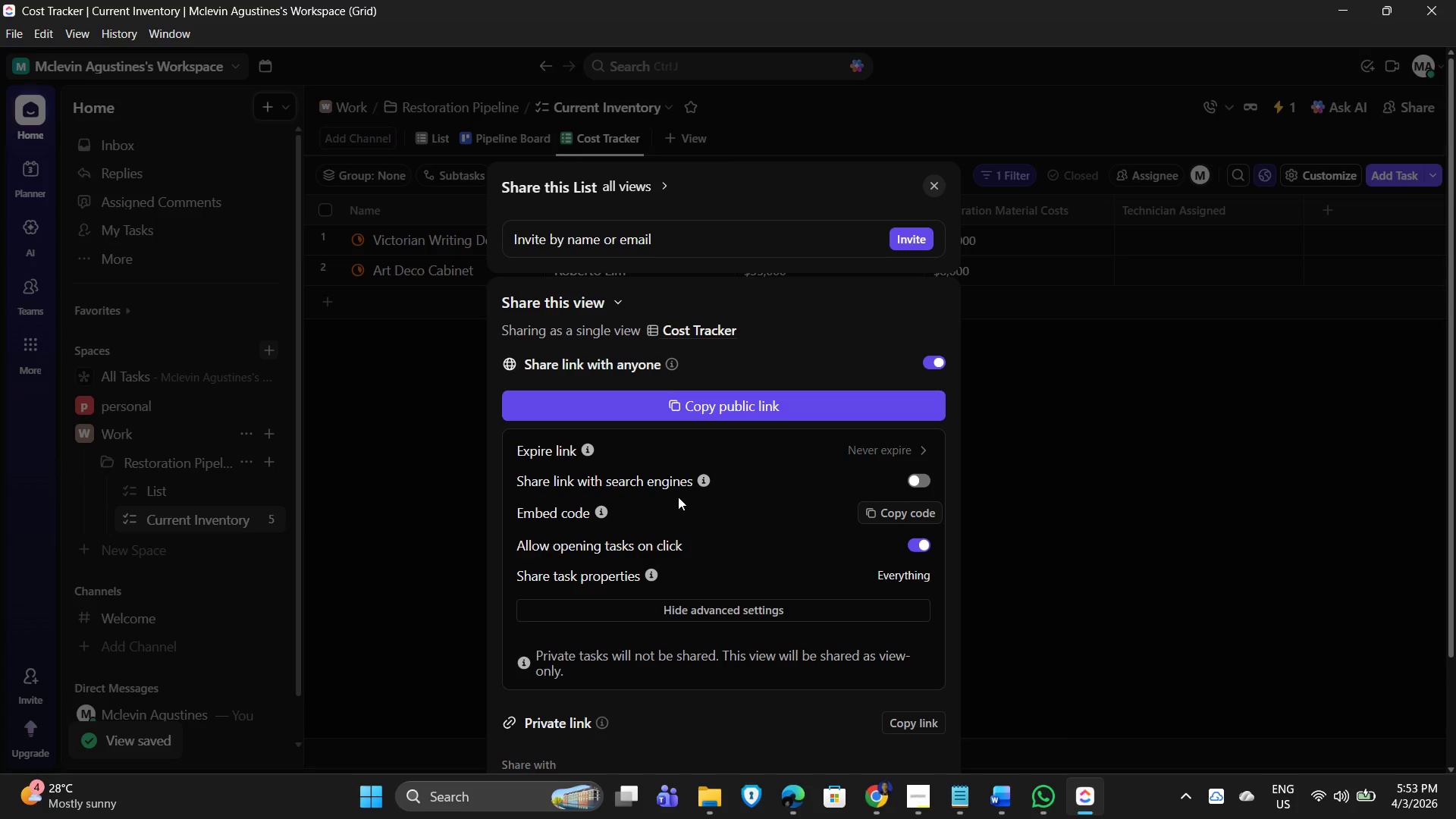 
left_click([723, 406])
 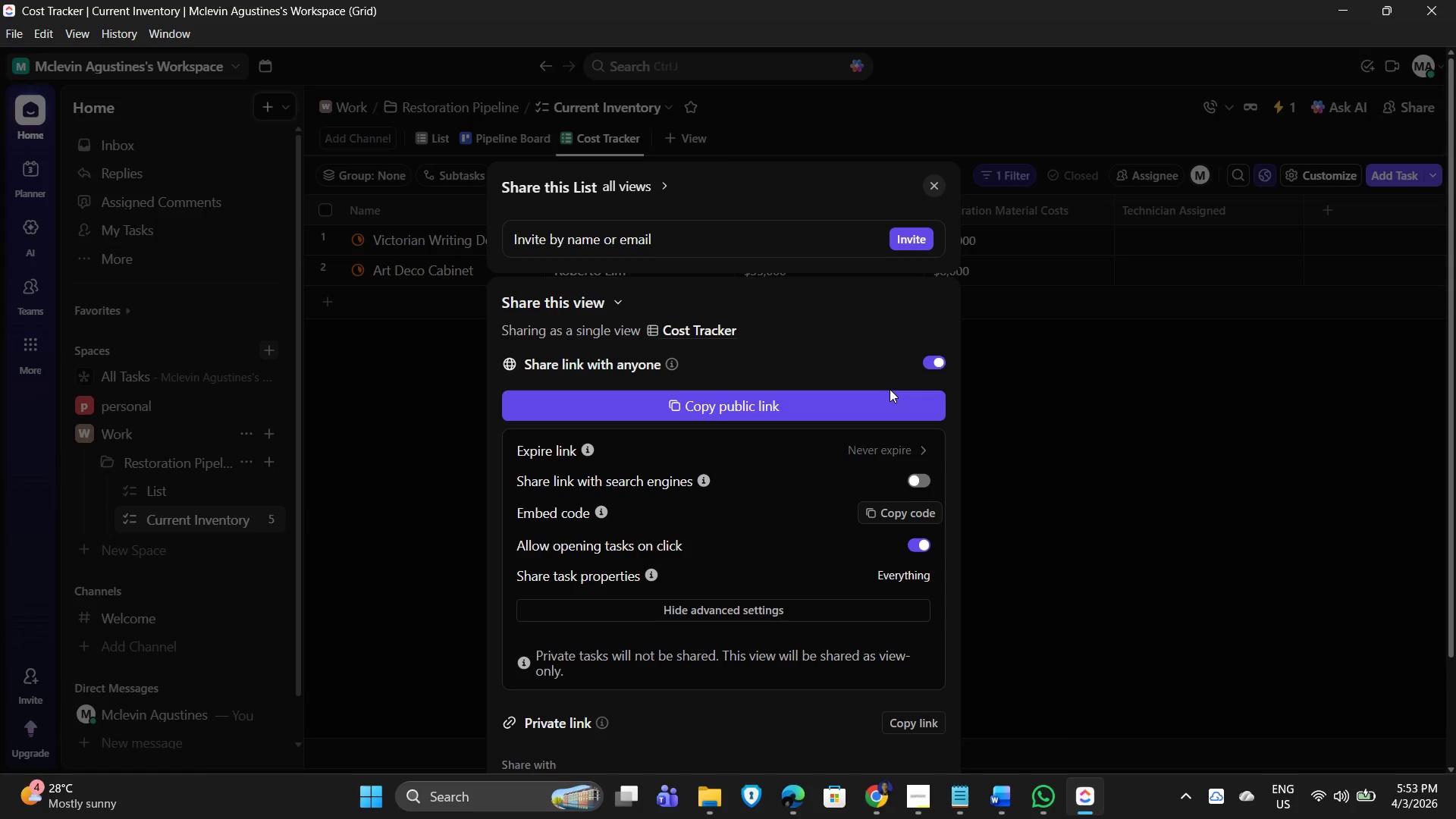 
scroll: coordinate [890, 389], scroll_direction: up, amount: 1.0
 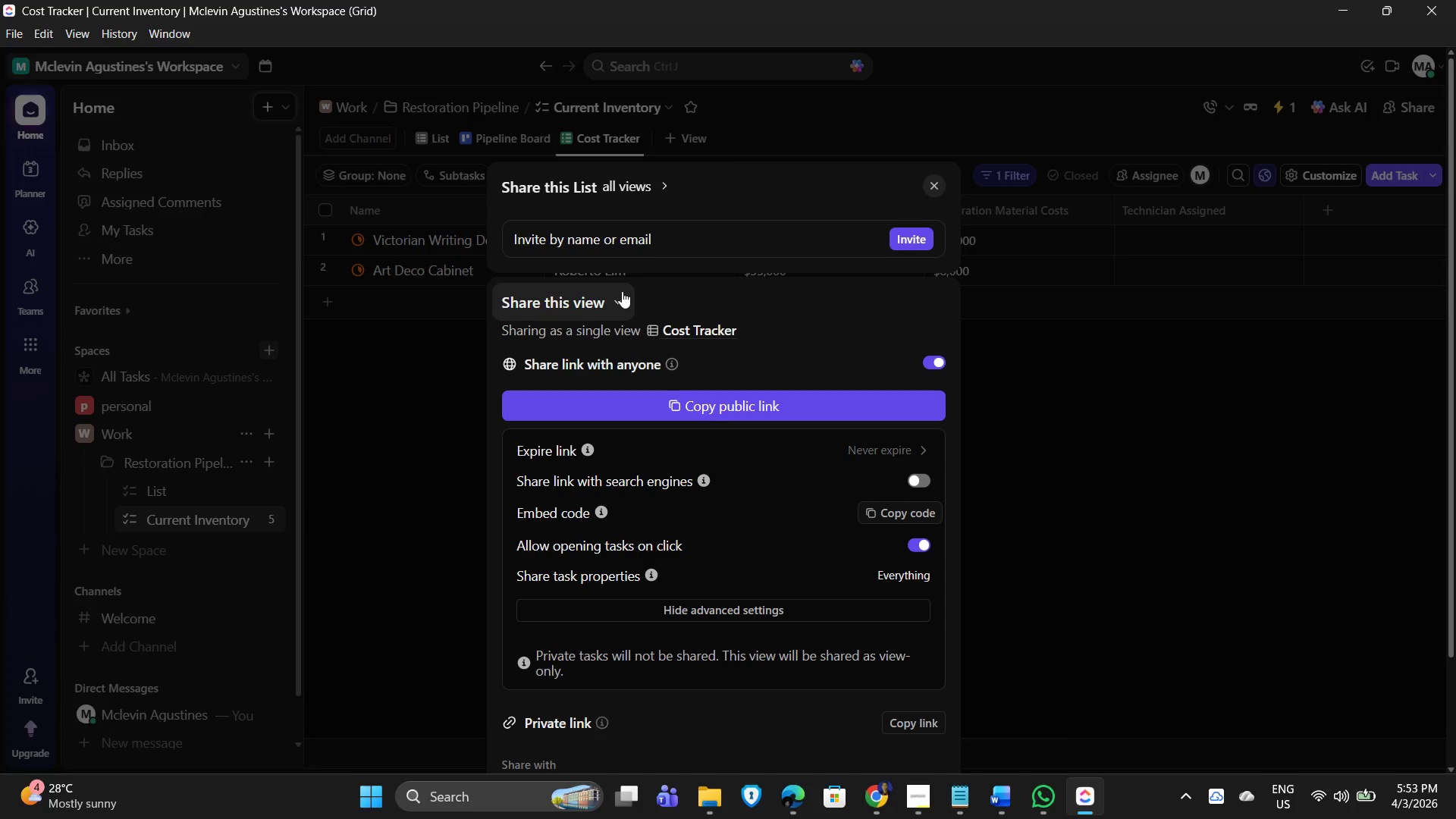 
left_click([614, 290])
 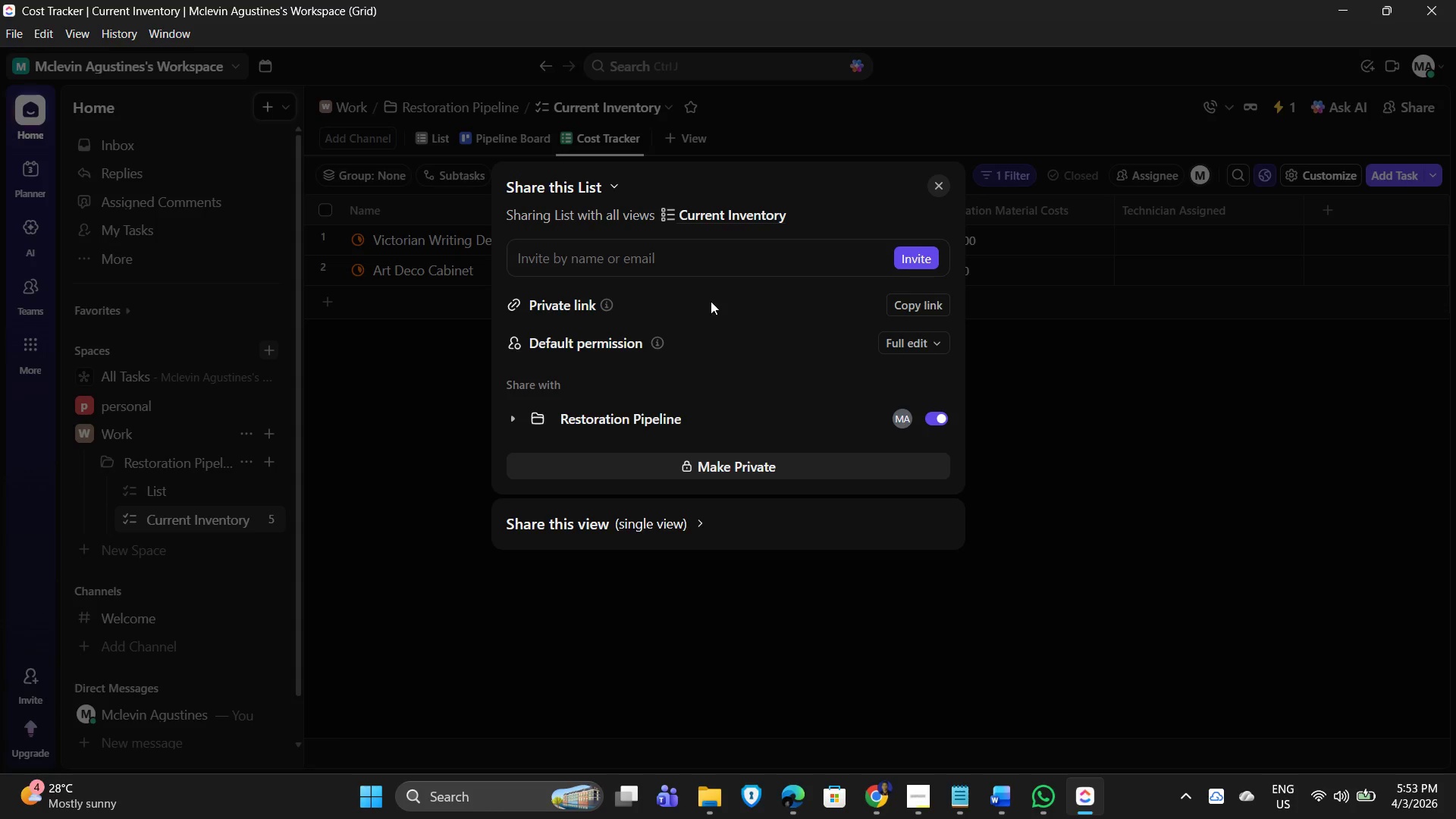 
left_click_drag(start_coordinate=[934, 292], to_coordinate=[934, 298])
 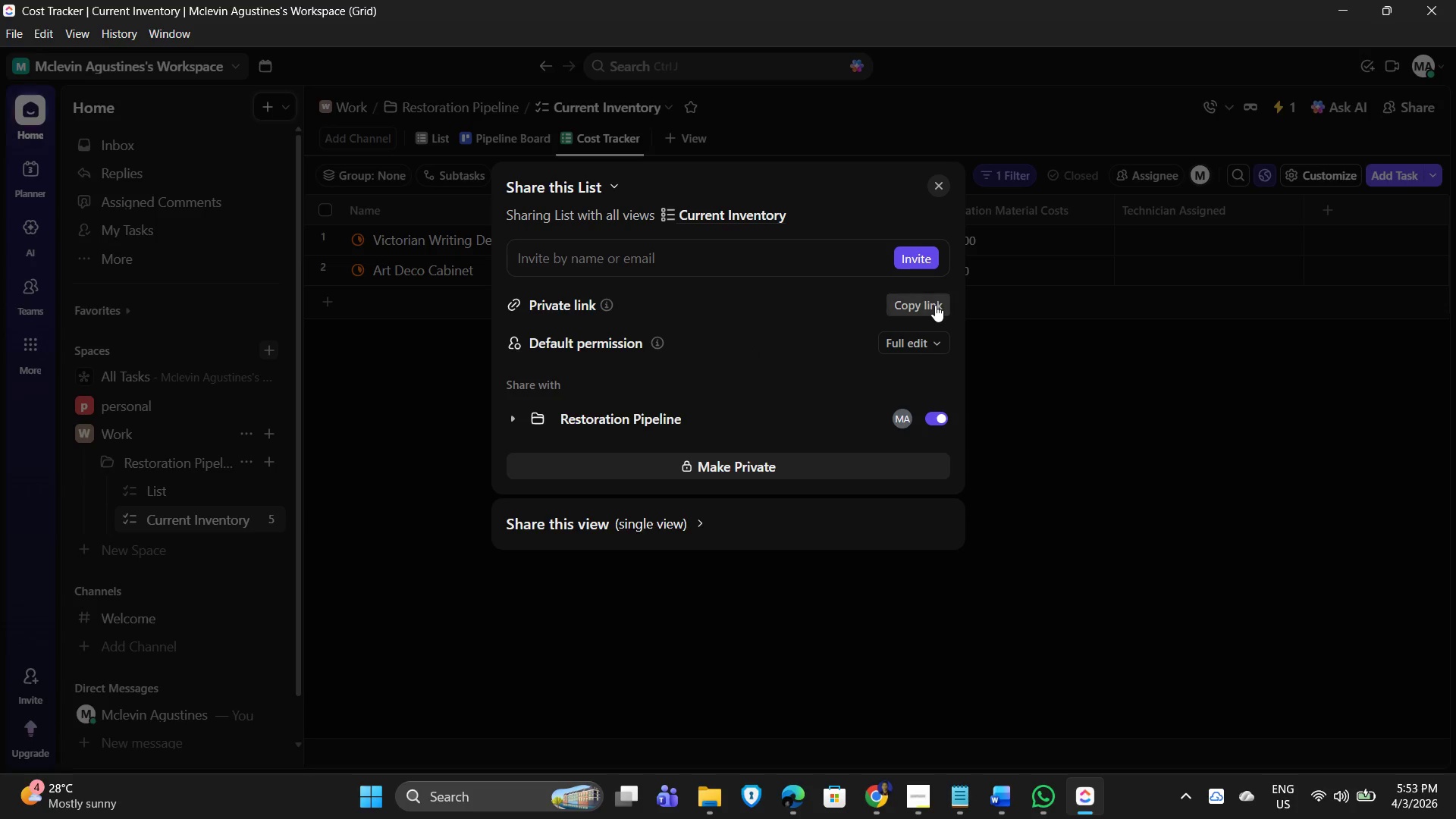 
double_click([935, 305])
 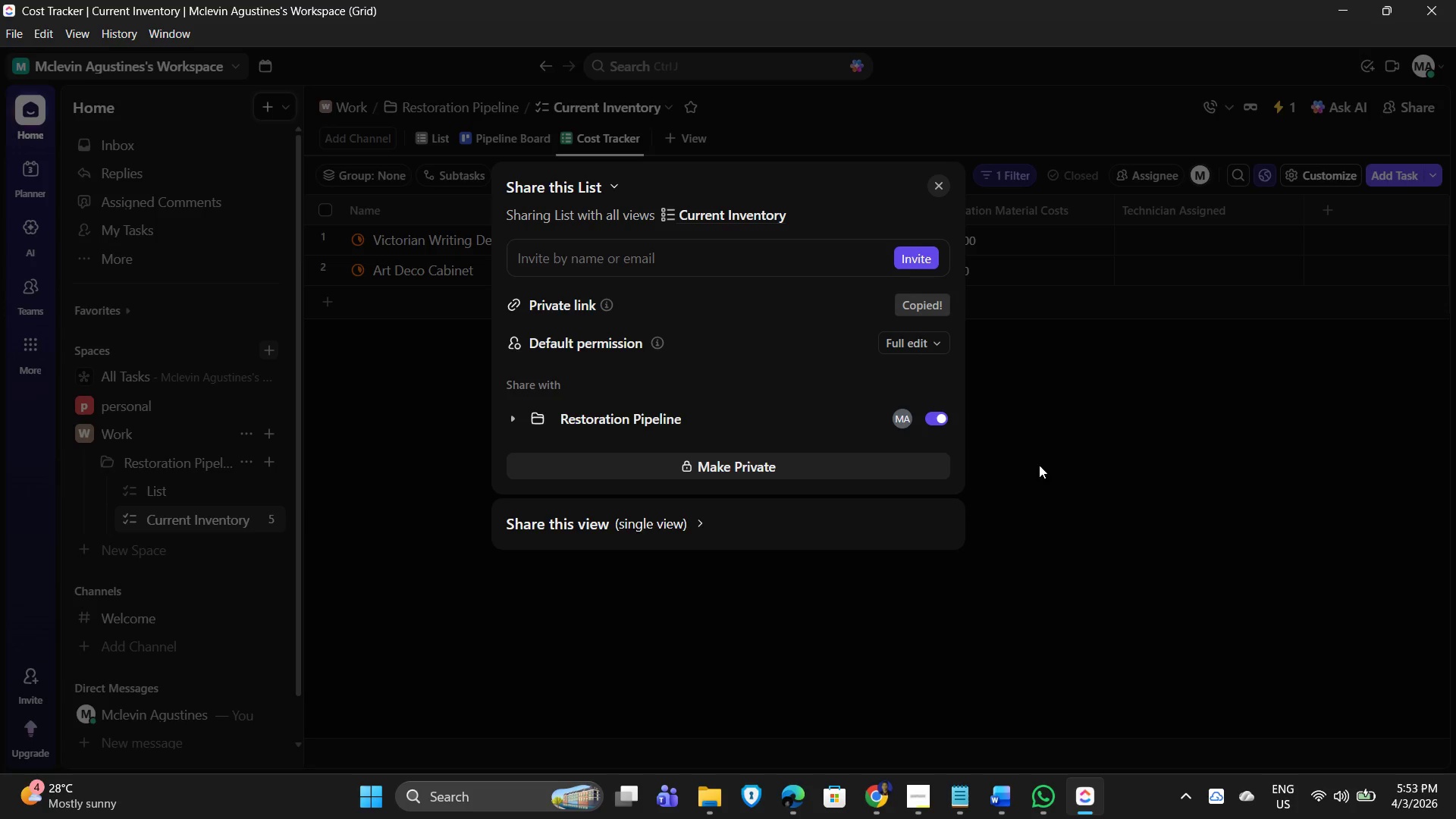 
key(Alt+Tab)
 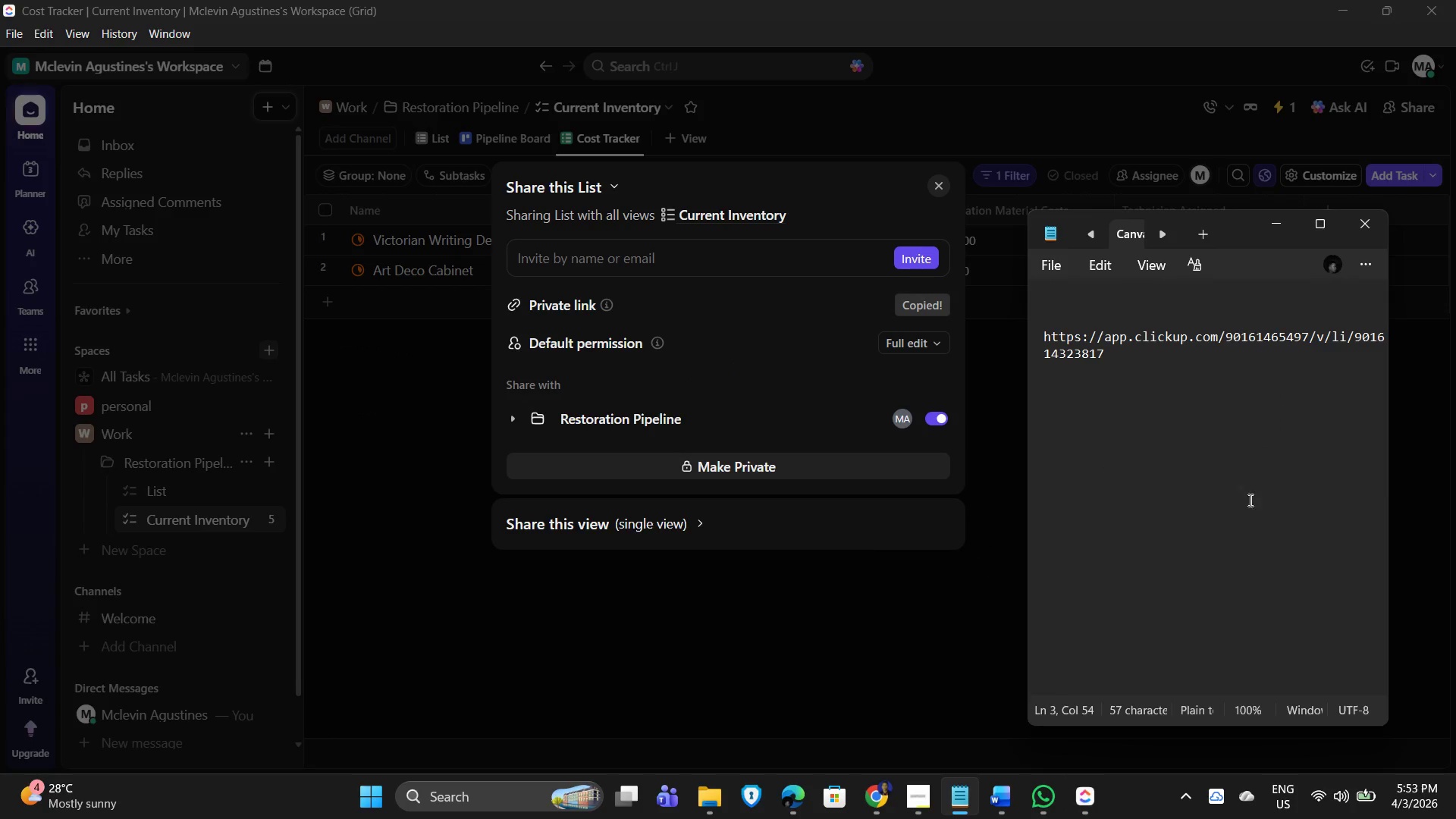 
left_click([1251, 447])
 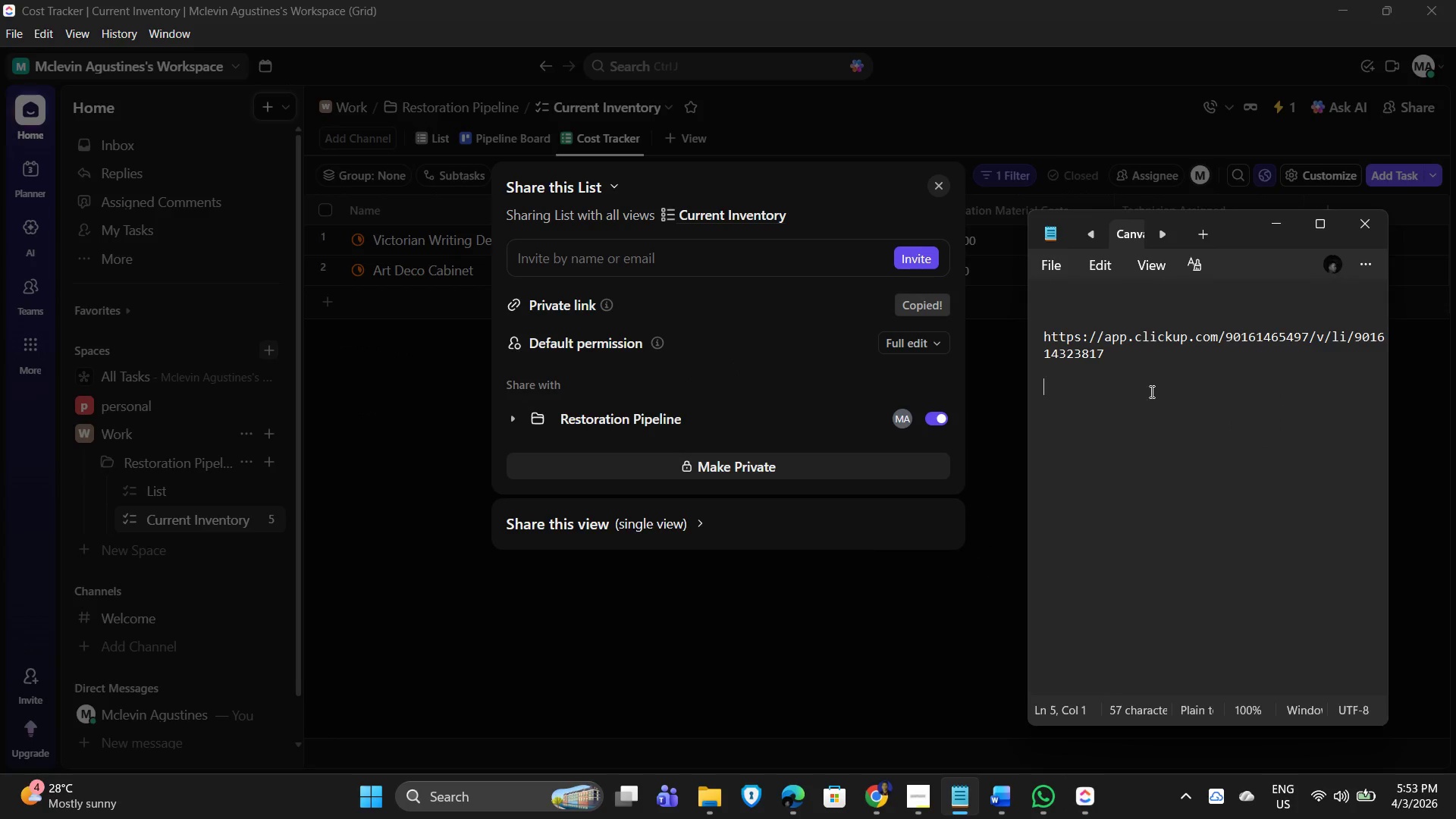 
left_click_drag(start_coordinate=[1116, 412], to_coordinate=[1025, 319])
 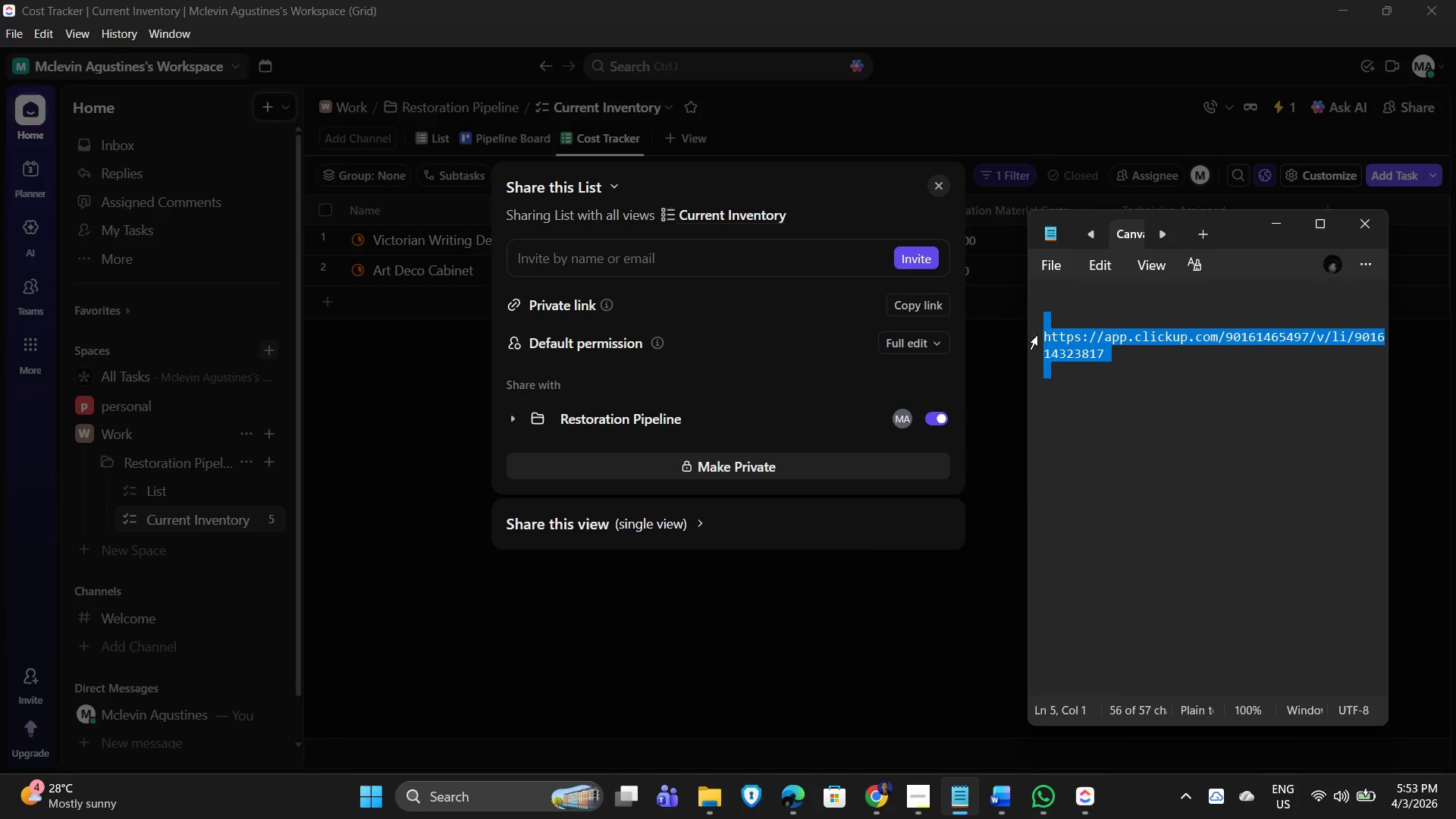 
key(Control+V)
 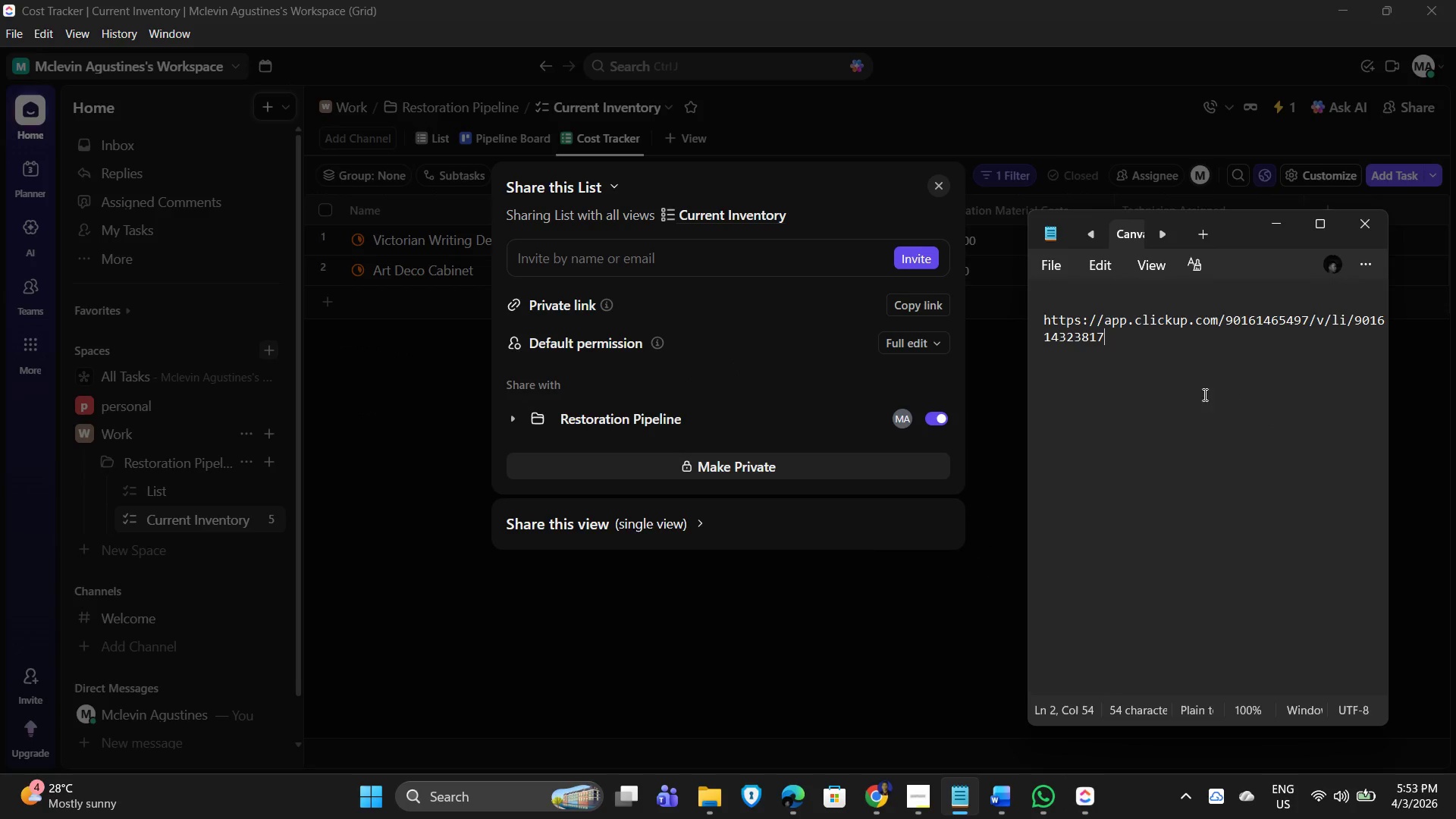 
key(Alt+AltLeft)
 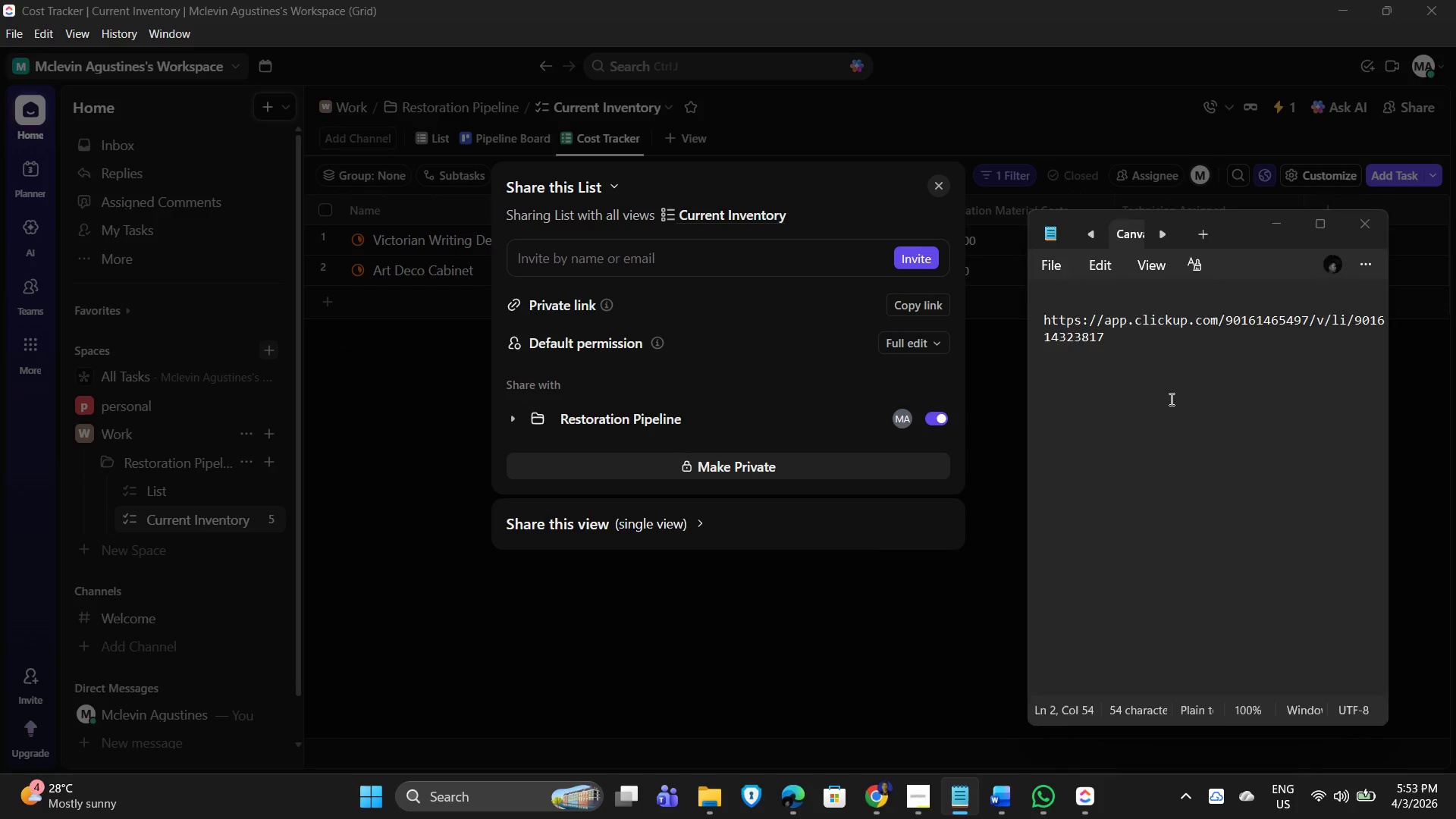 
key(Alt+Tab)
 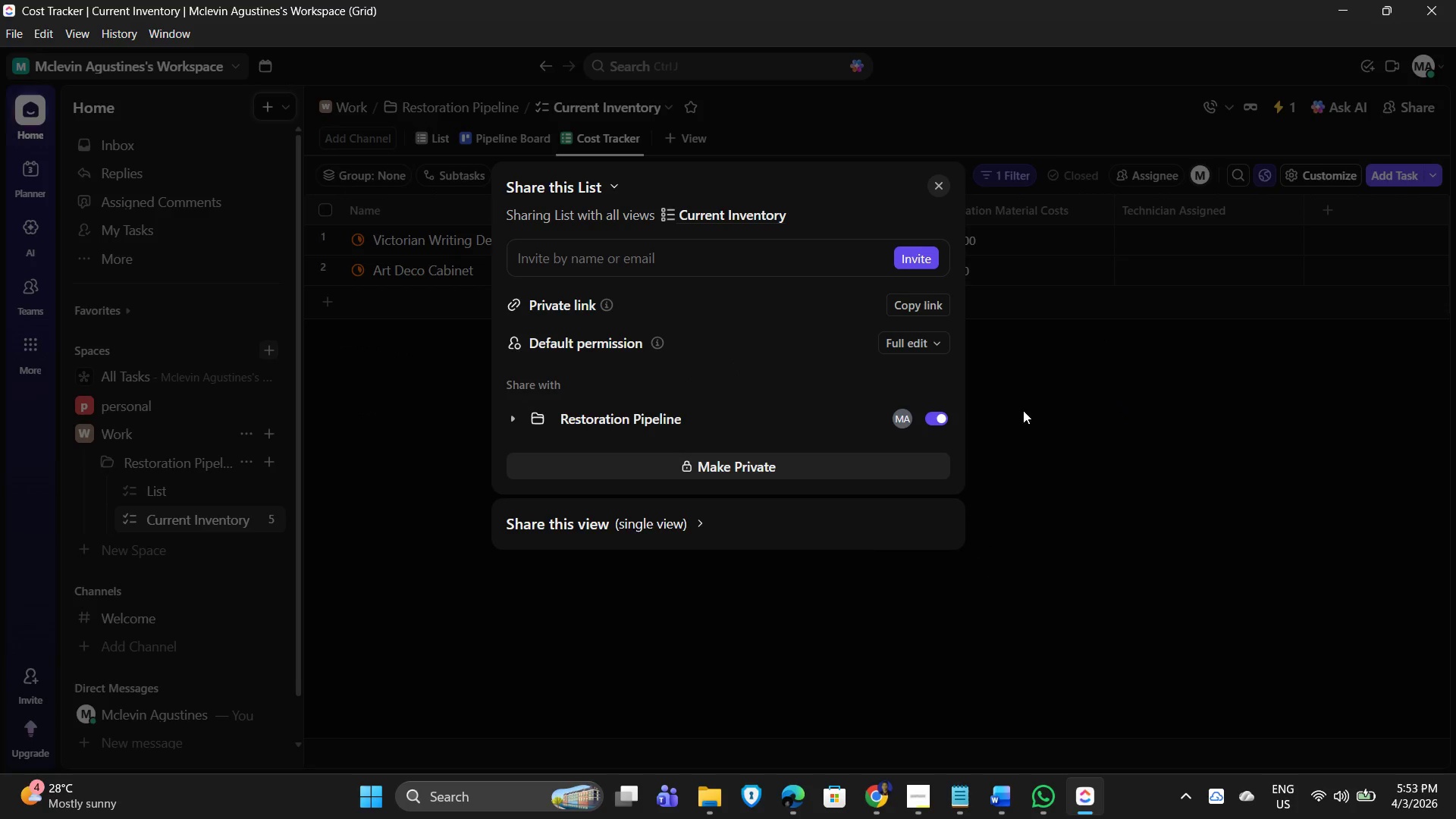 
left_click([1090, 409])
 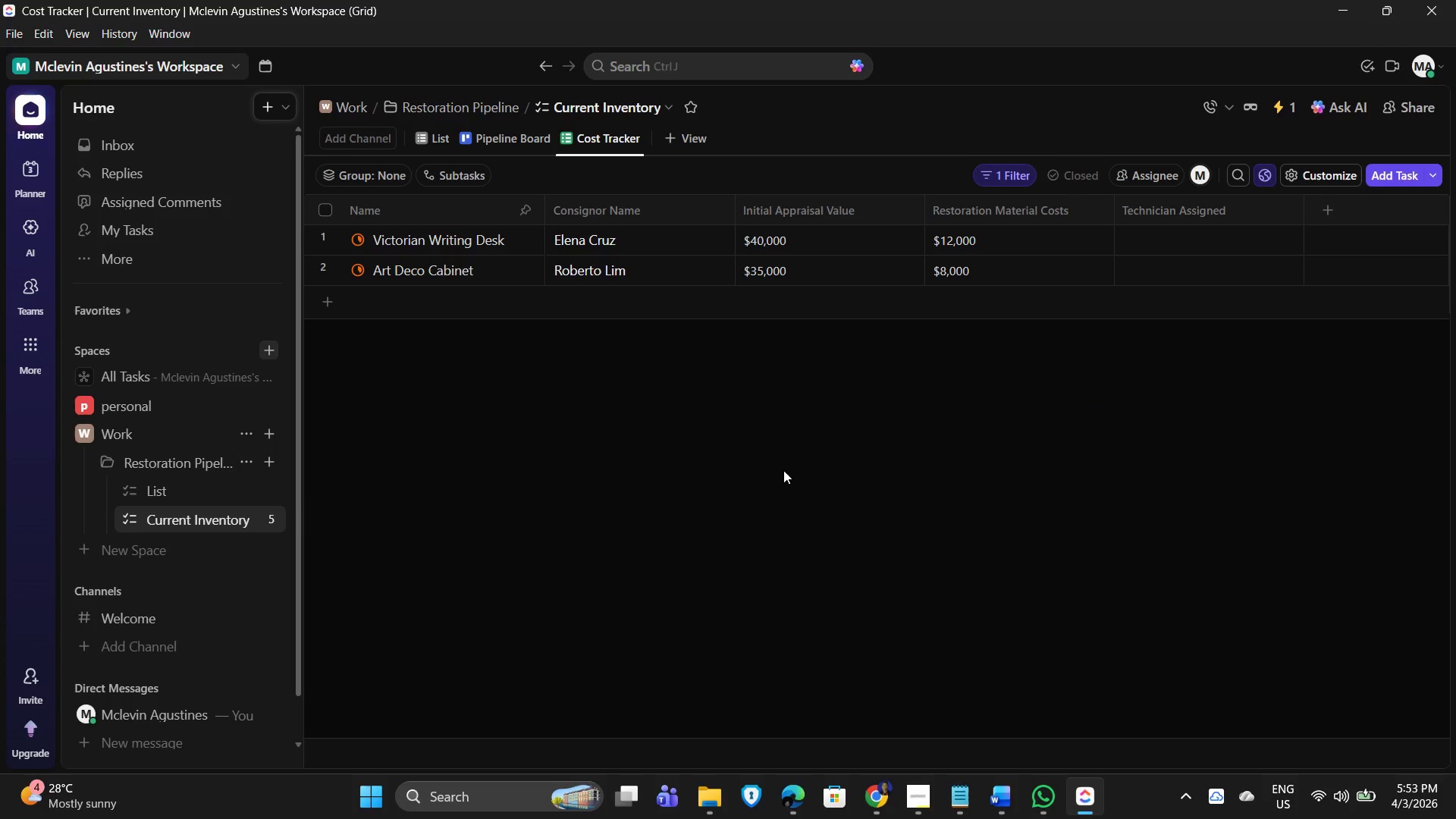 
wait(8.32)
 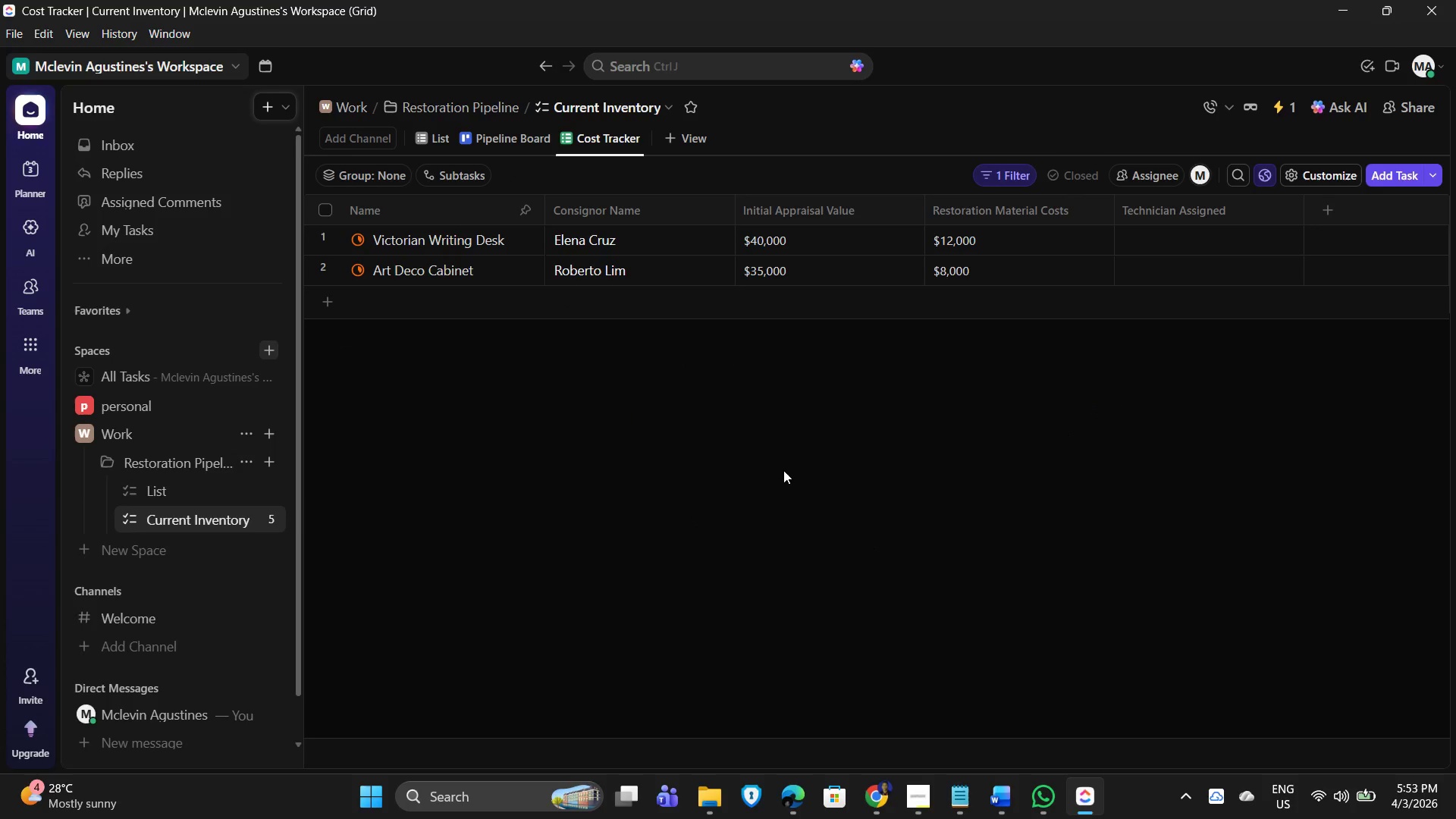 
mouse_move([980, 229])
 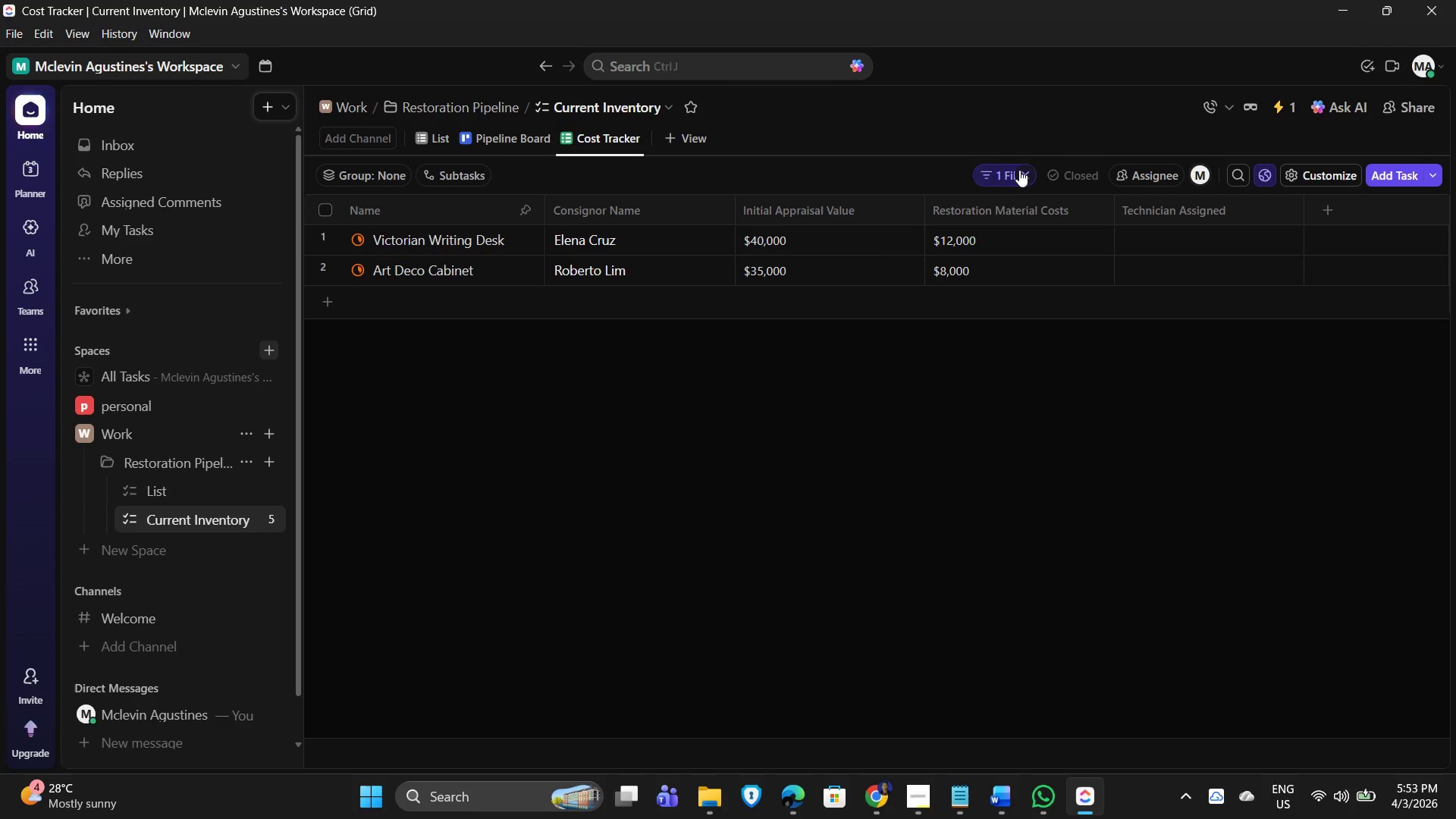 
left_click([1023, 168])
 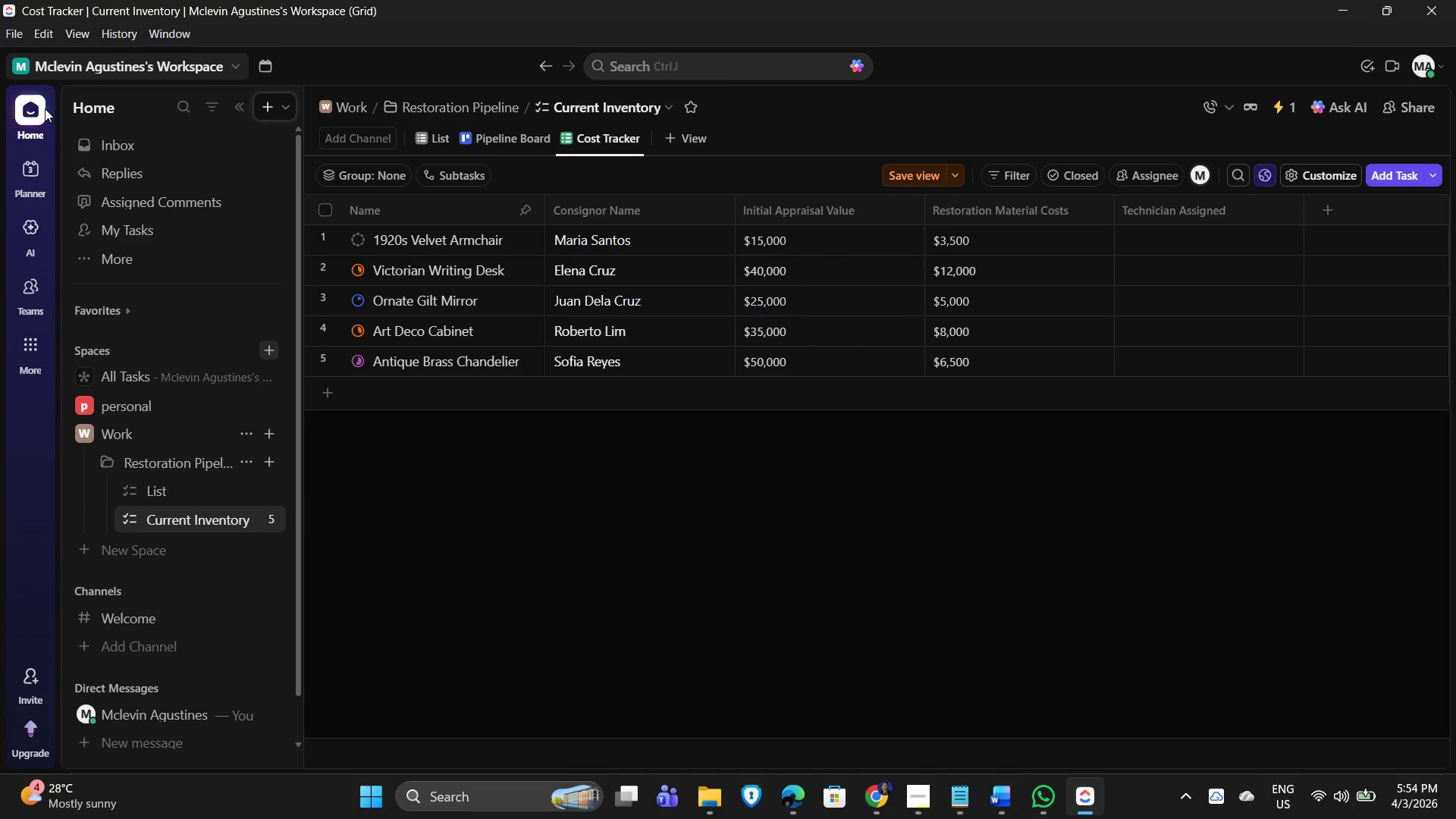 
wait(6.67)
 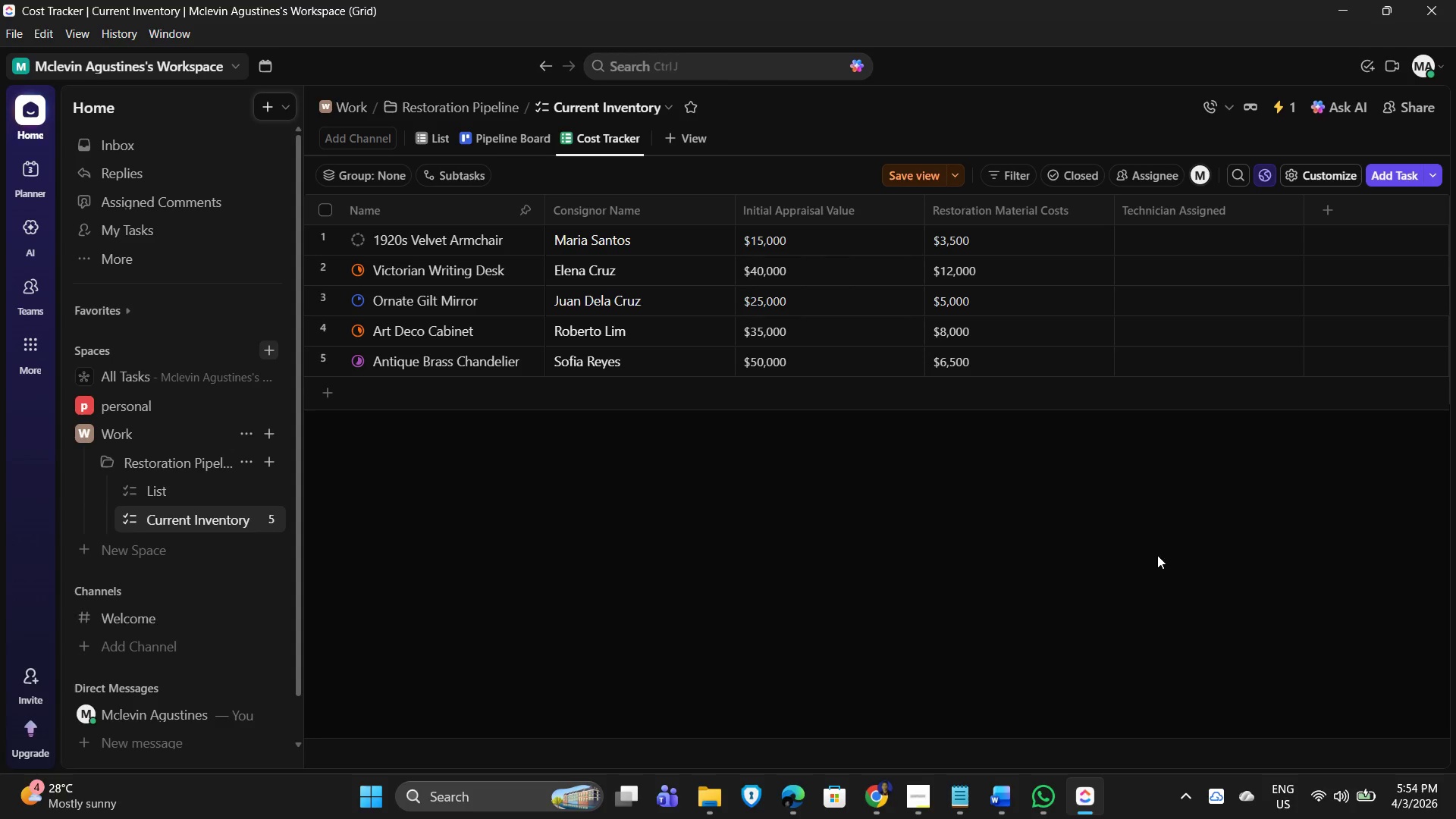 
left_click([240, 105])
 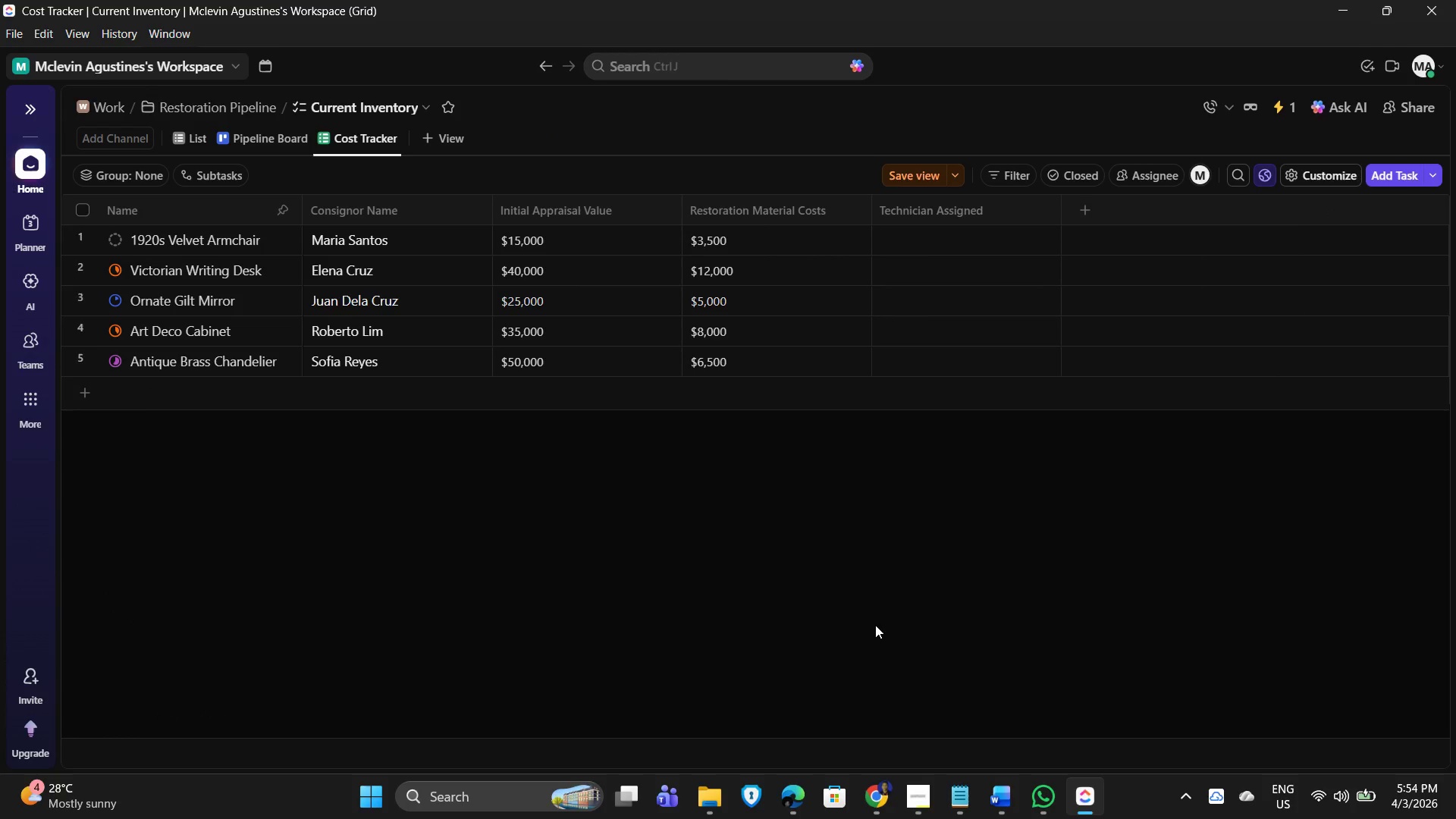 
key(PrintScreen)
 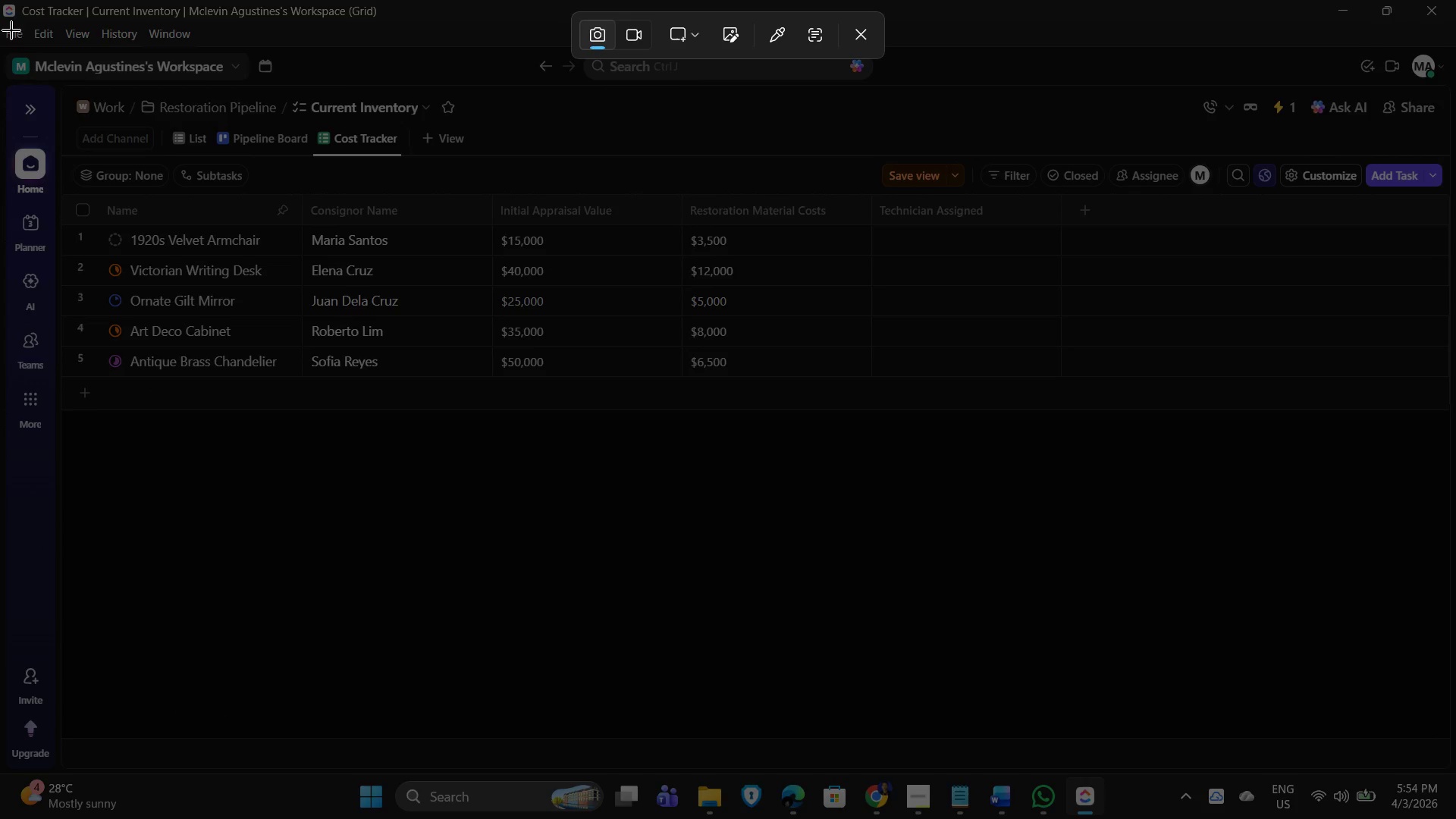 
left_click_drag(start_coordinate=[8, 0], to_coordinate=[1444, 770])
 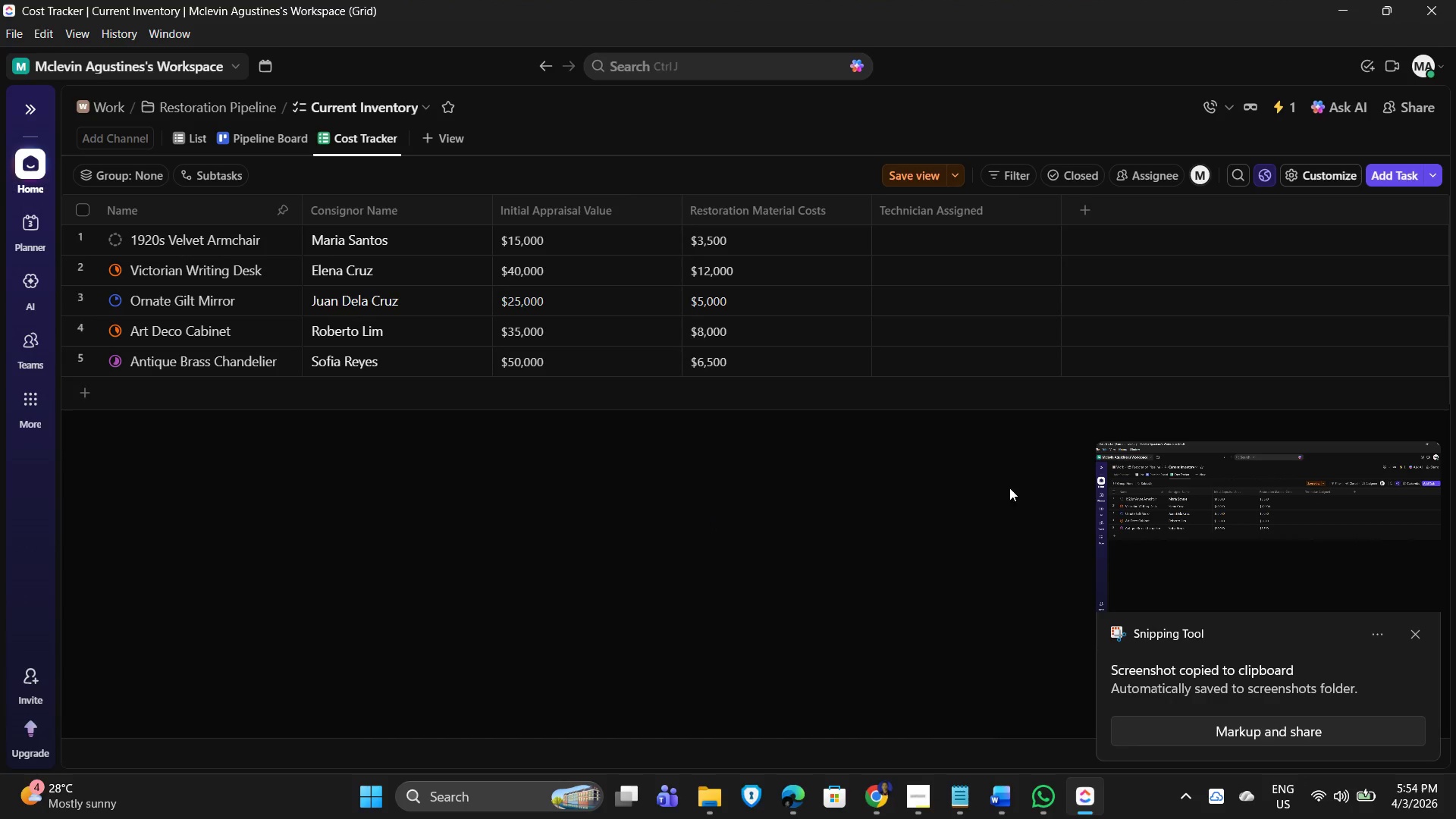 
wait(8.22)
 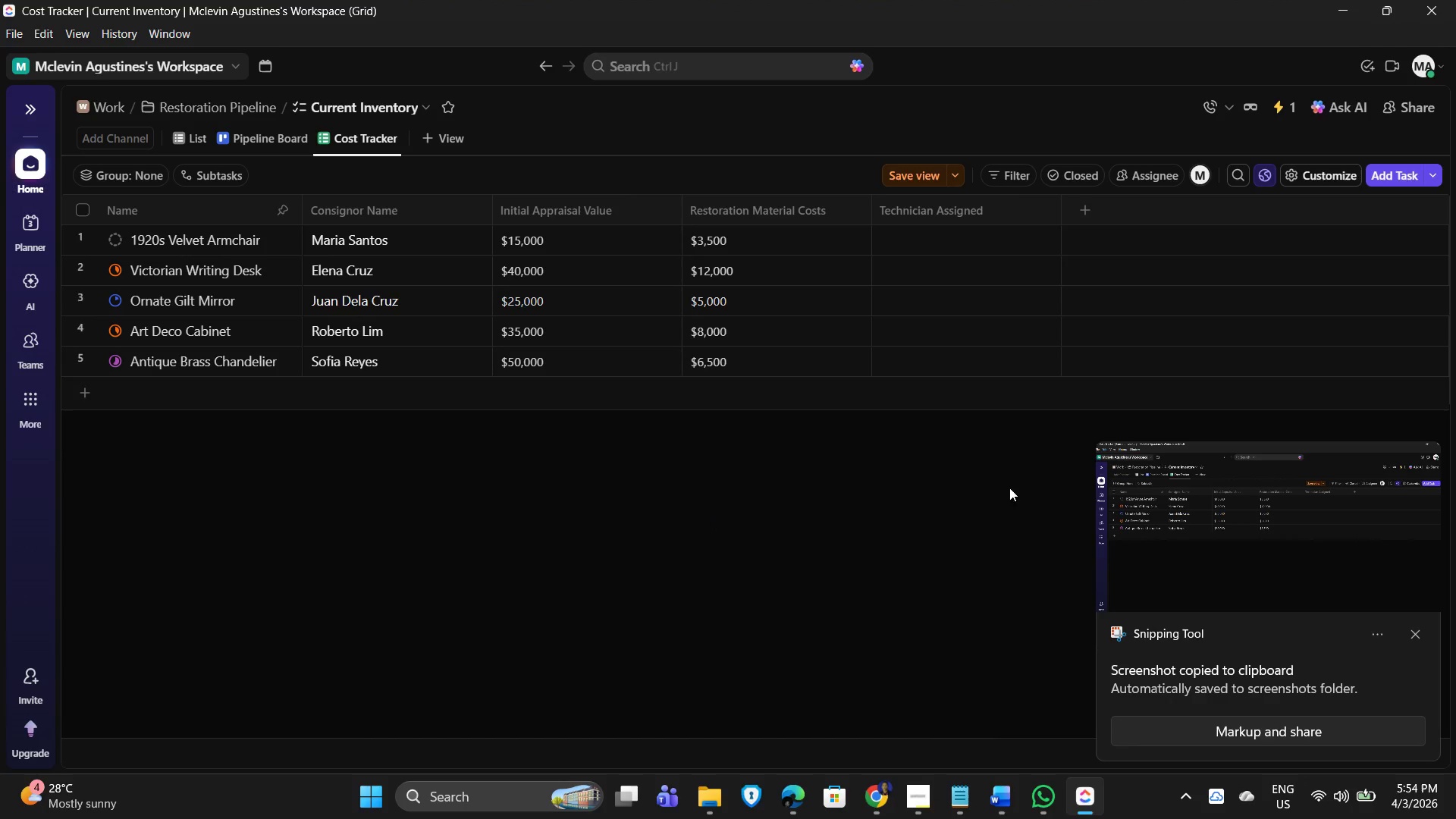 
left_click([1297, 558])
 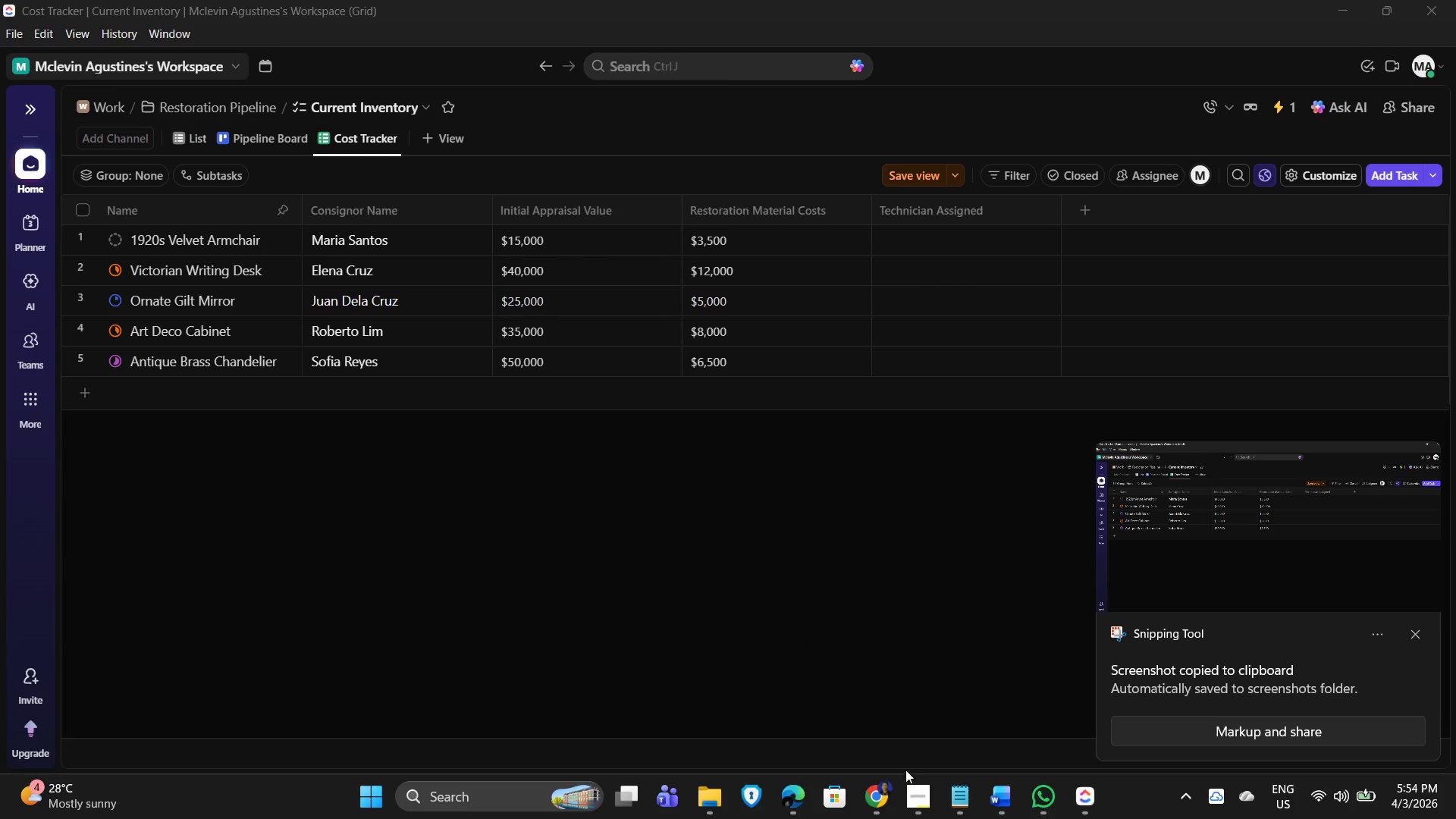 
left_click([1045, 808])
 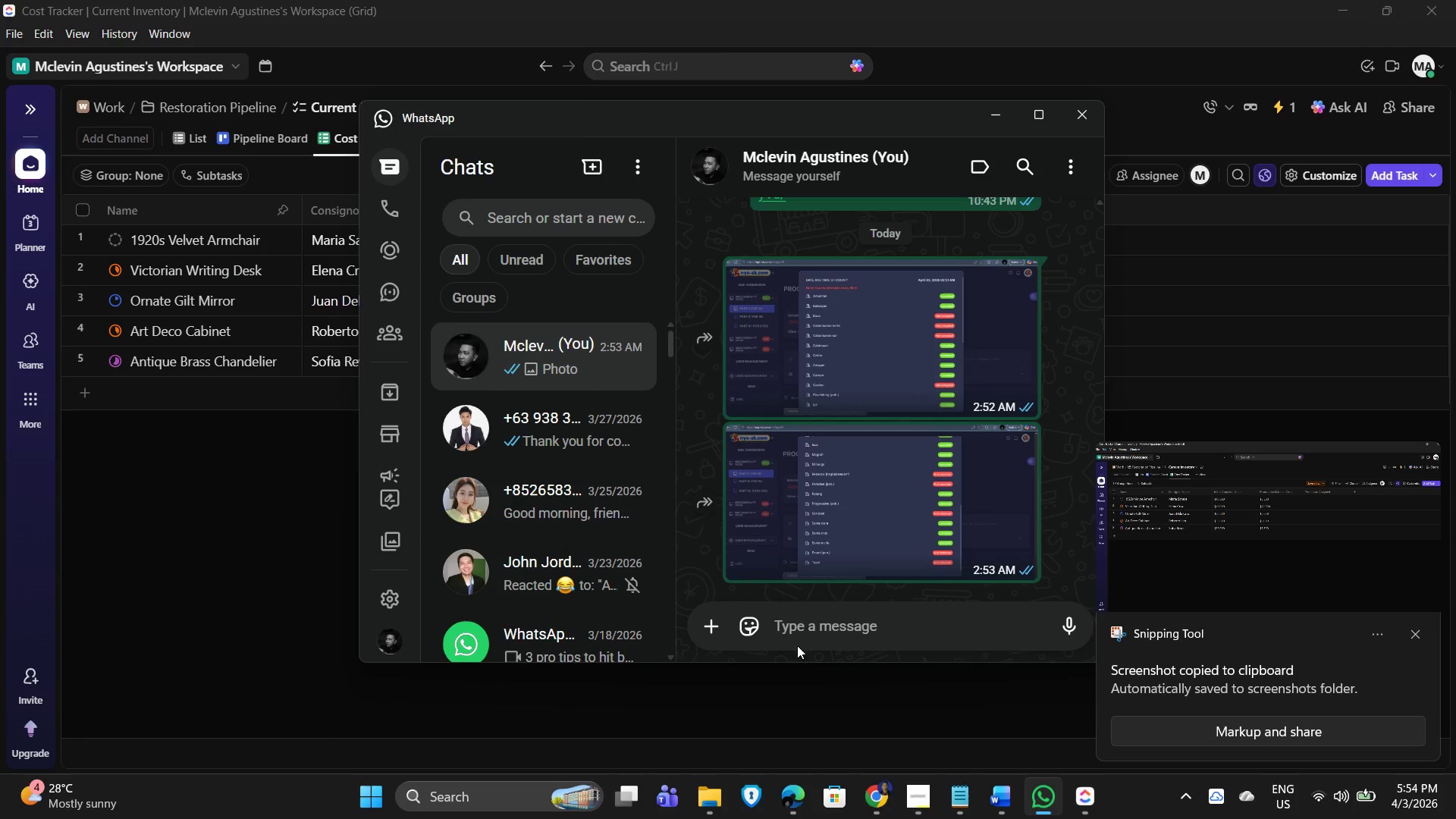 
left_click([793, 632])
 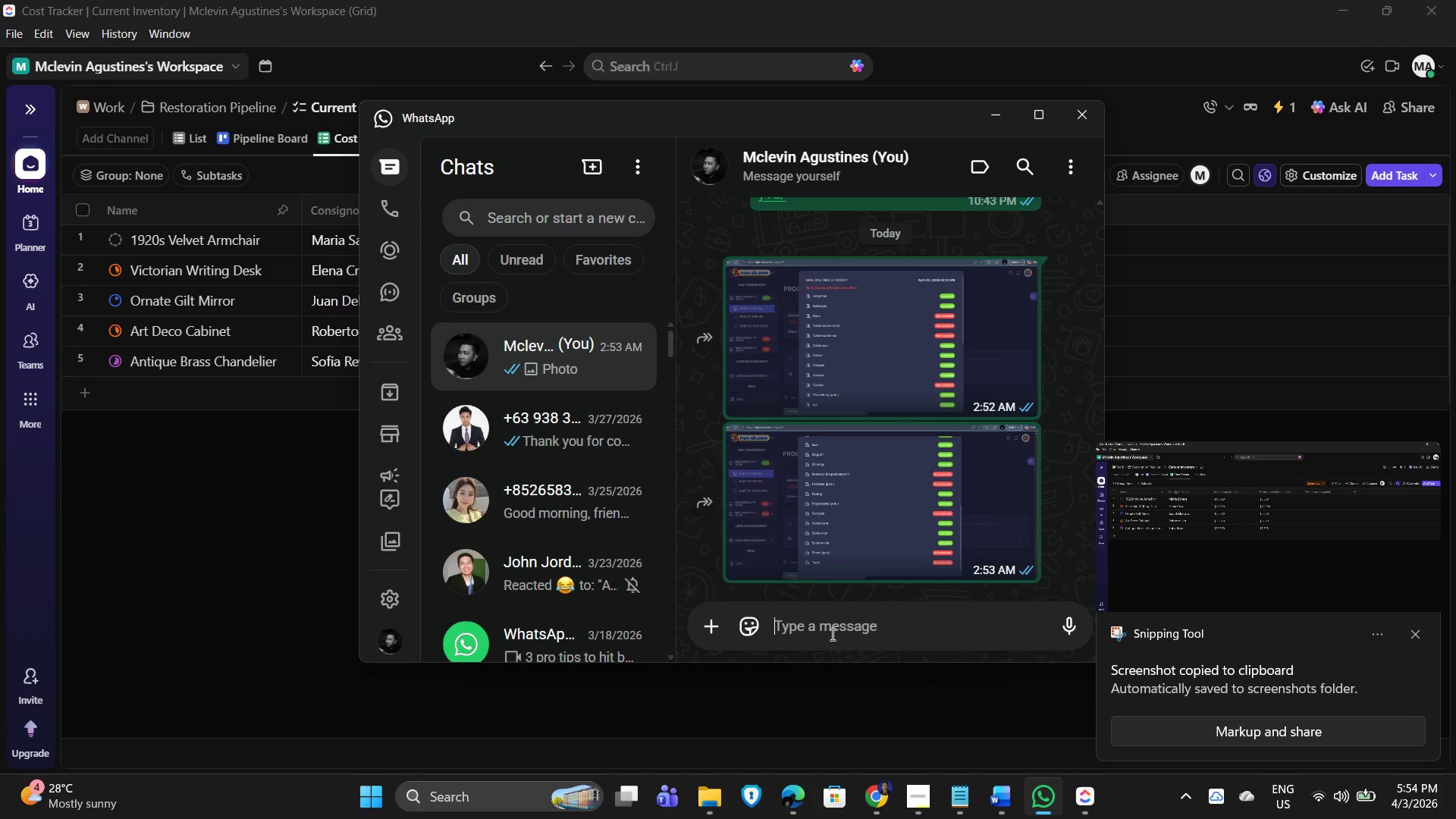 
key(Control+V)
 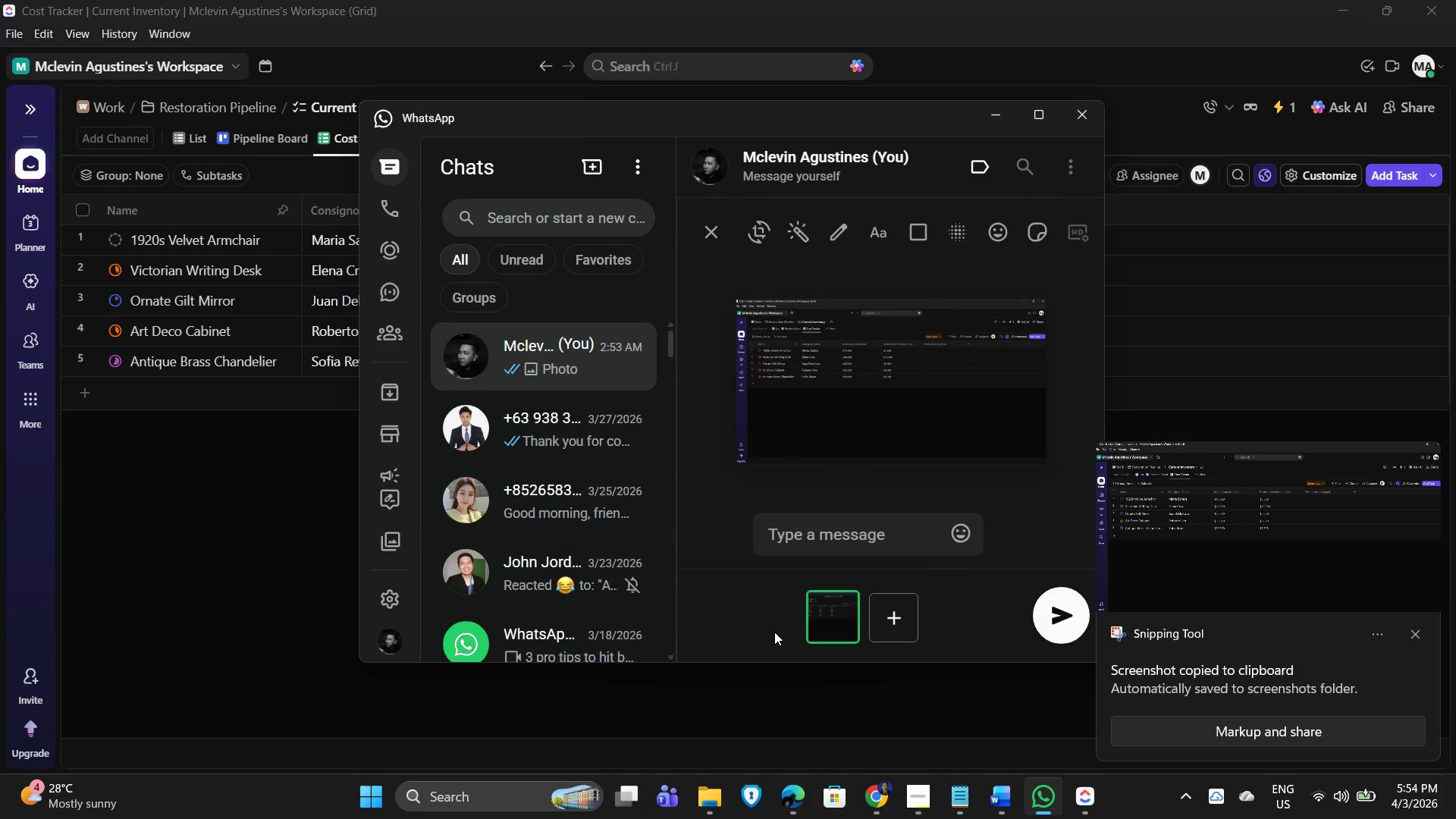 
key(Enter)
 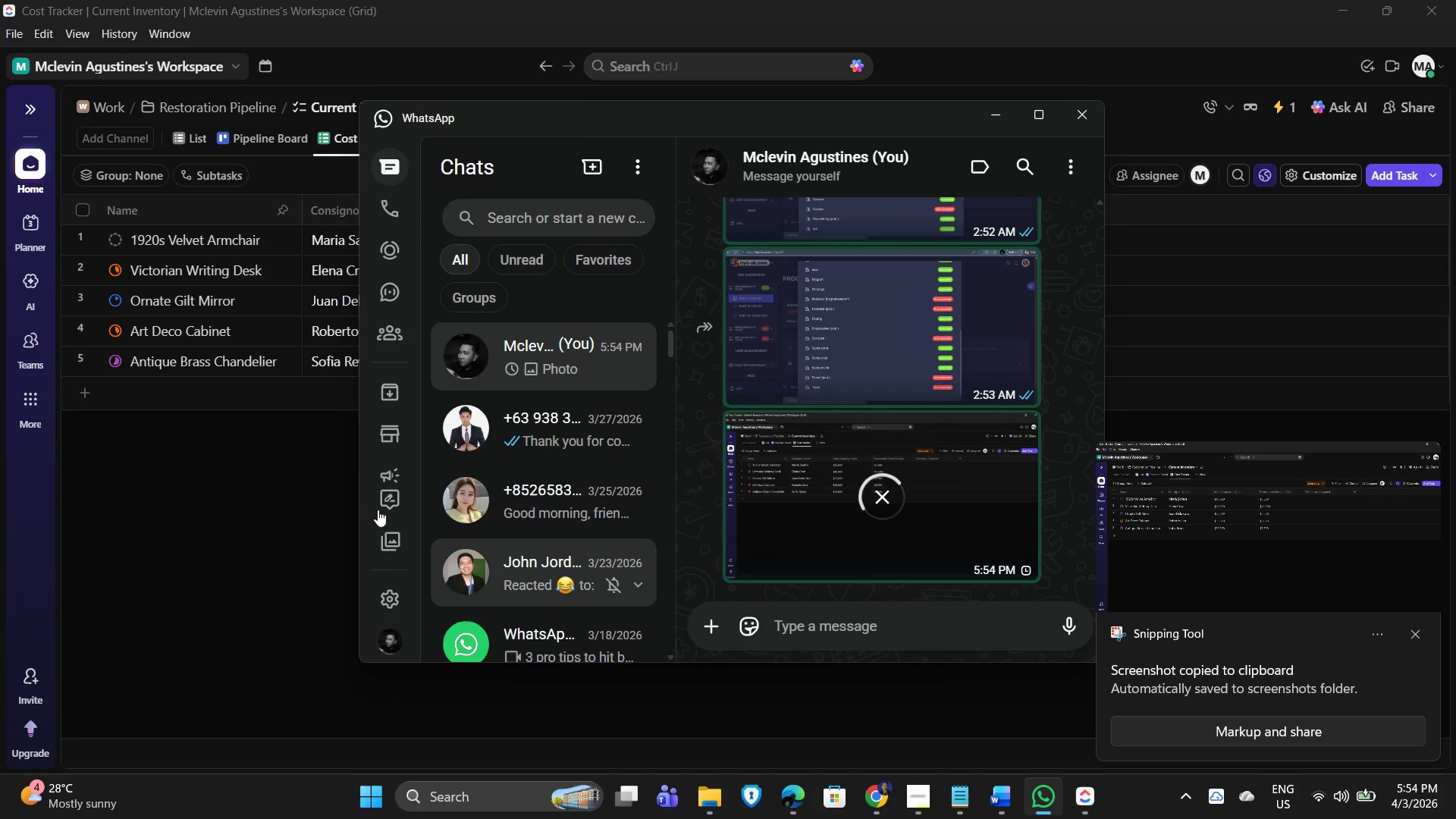 
left_click([223, 538])
 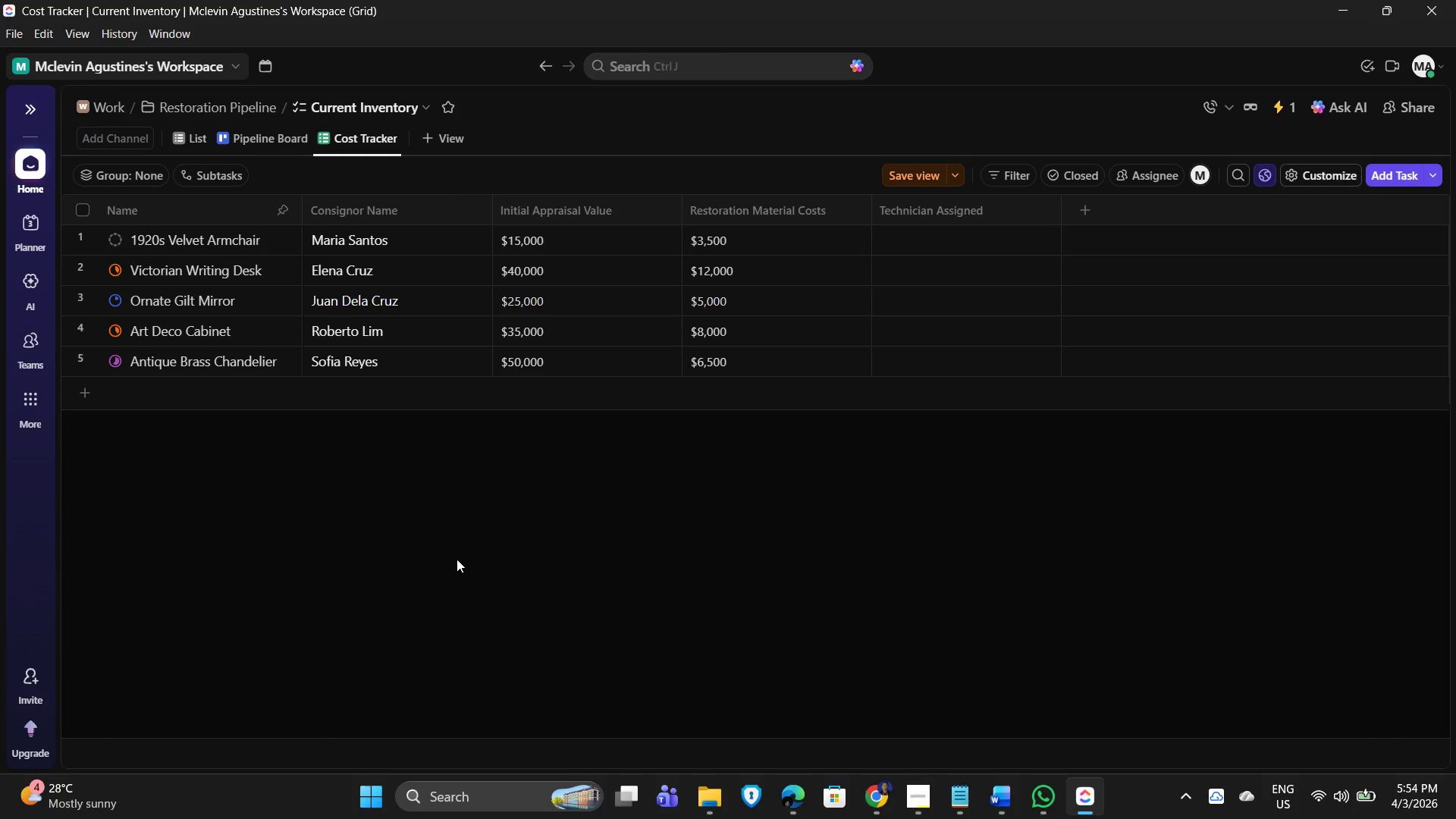 
wait(7.2)
 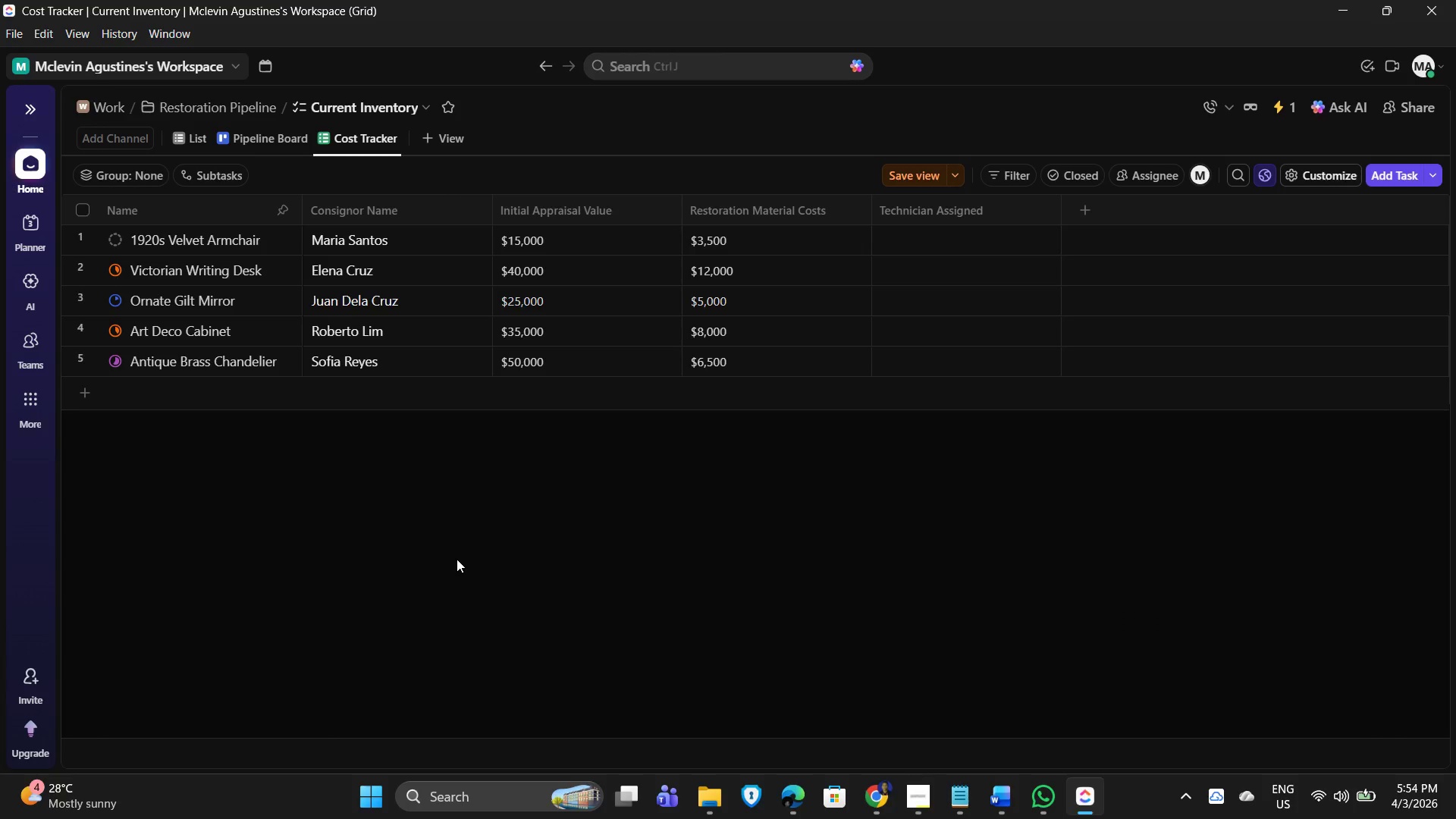 
left_click([242, 142])
 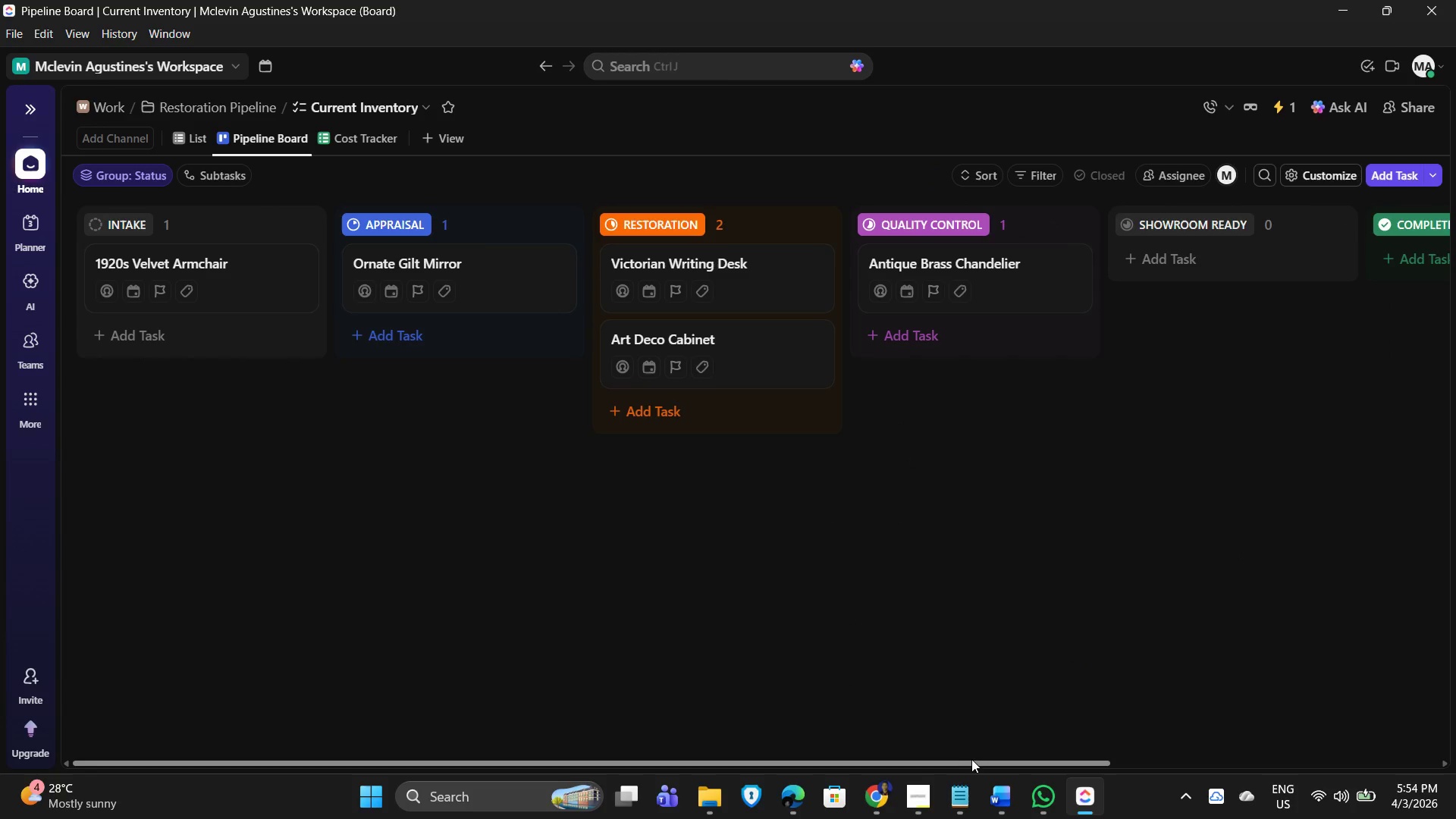 
left_click_drag(start_coordinate=[961, 761], to_coordinate=[977, 763])
 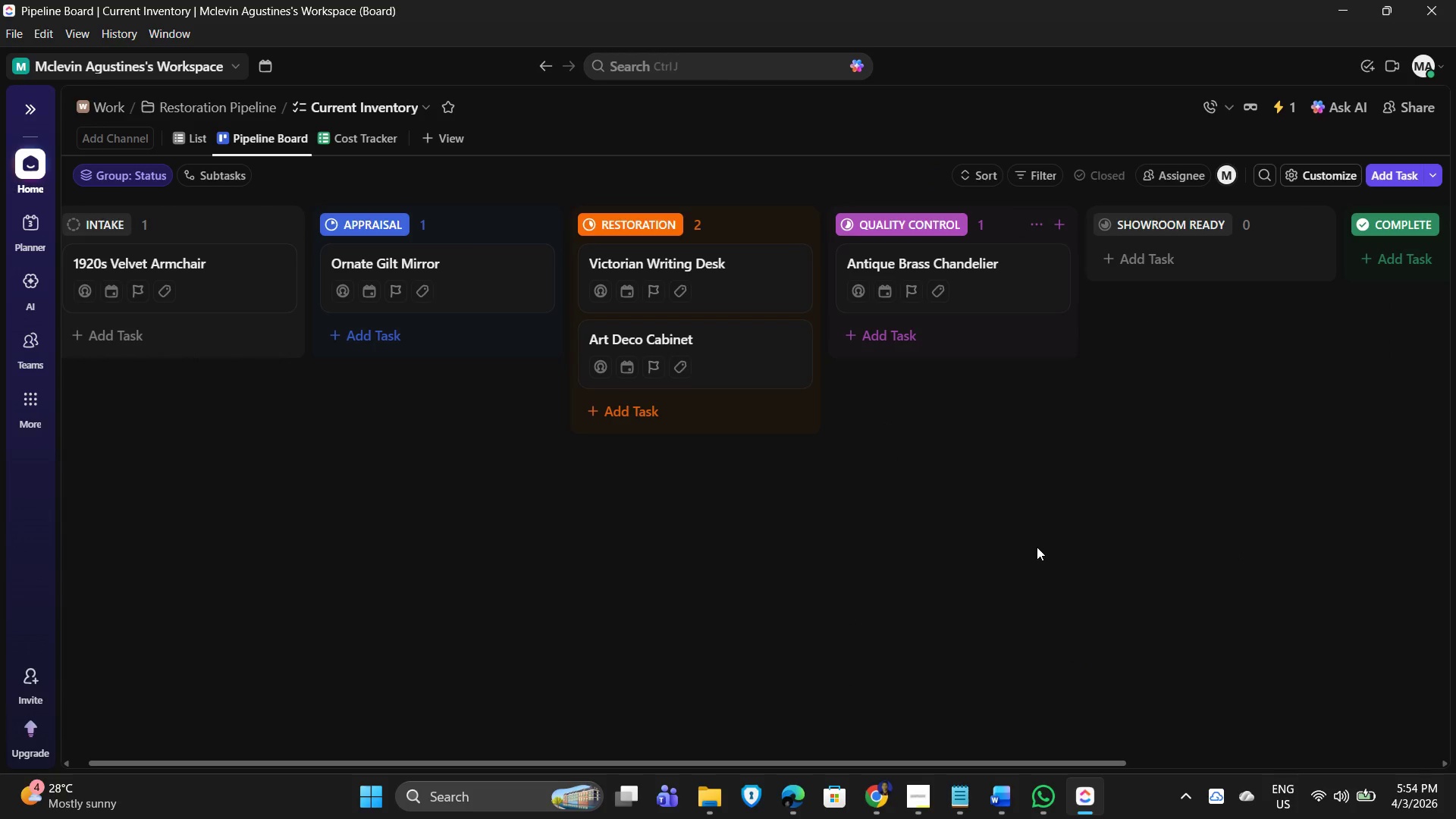 
hold_key(key=ControlLeft, duration=1.53)
scroll: coordinate [1037, 547], scroll_direction: down, amount: 1.0
 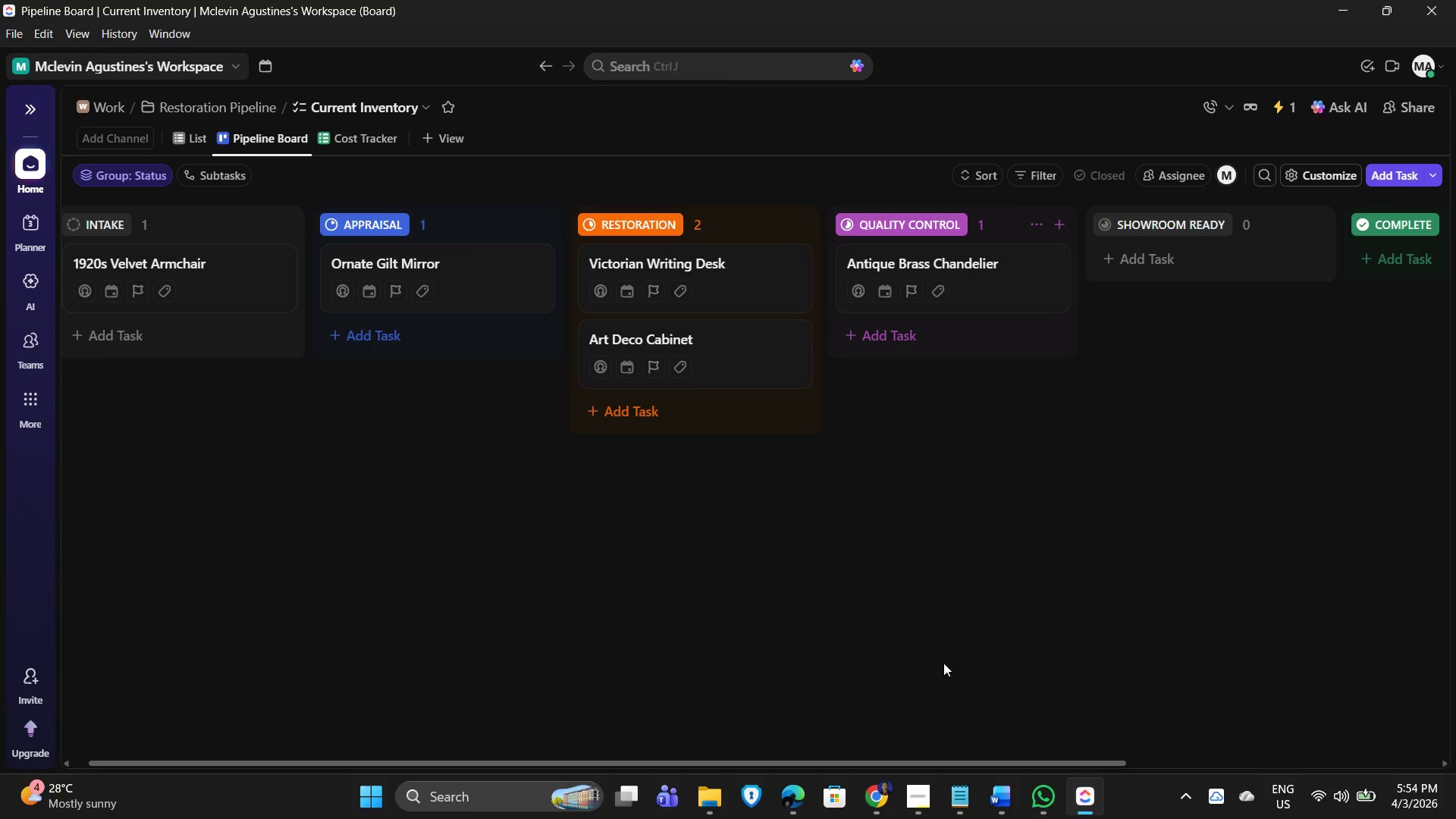 
hold_key(key=ControlLeft, duration=1.08)
 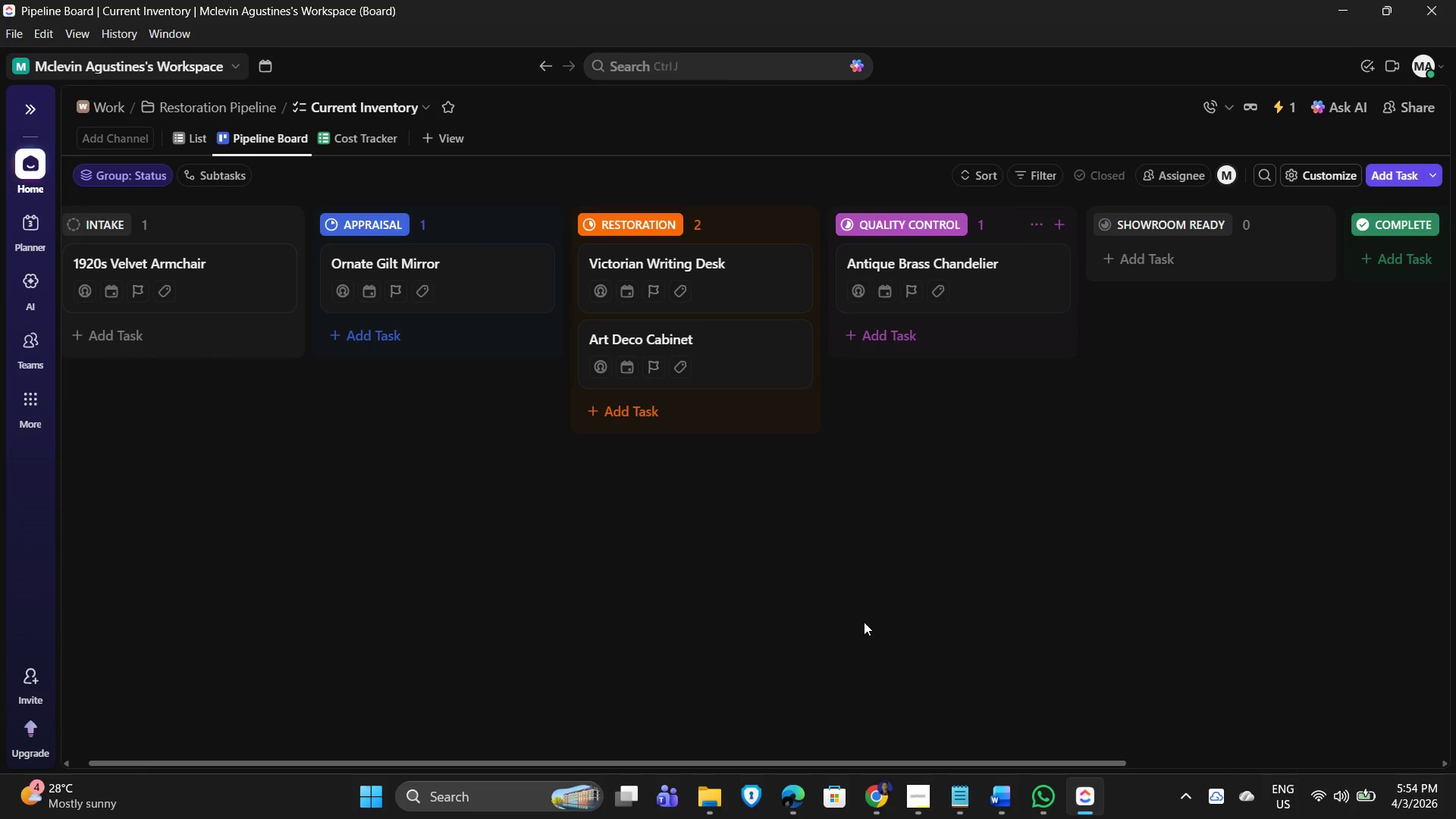 
key(PrintScreen)
 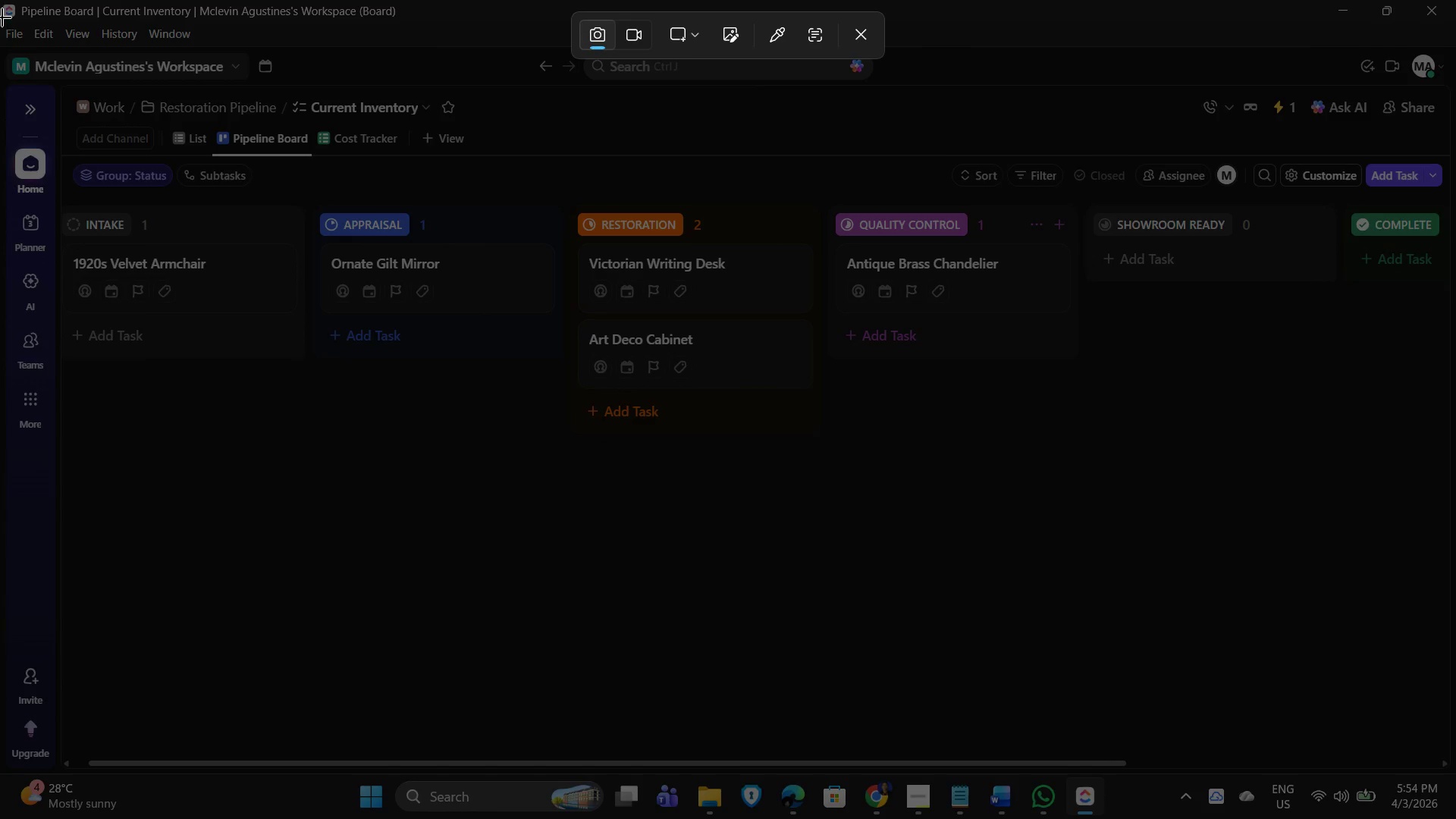 
left_click_drag(start_coordinate=[0, 0], to_coordinate=[1444, 762])
 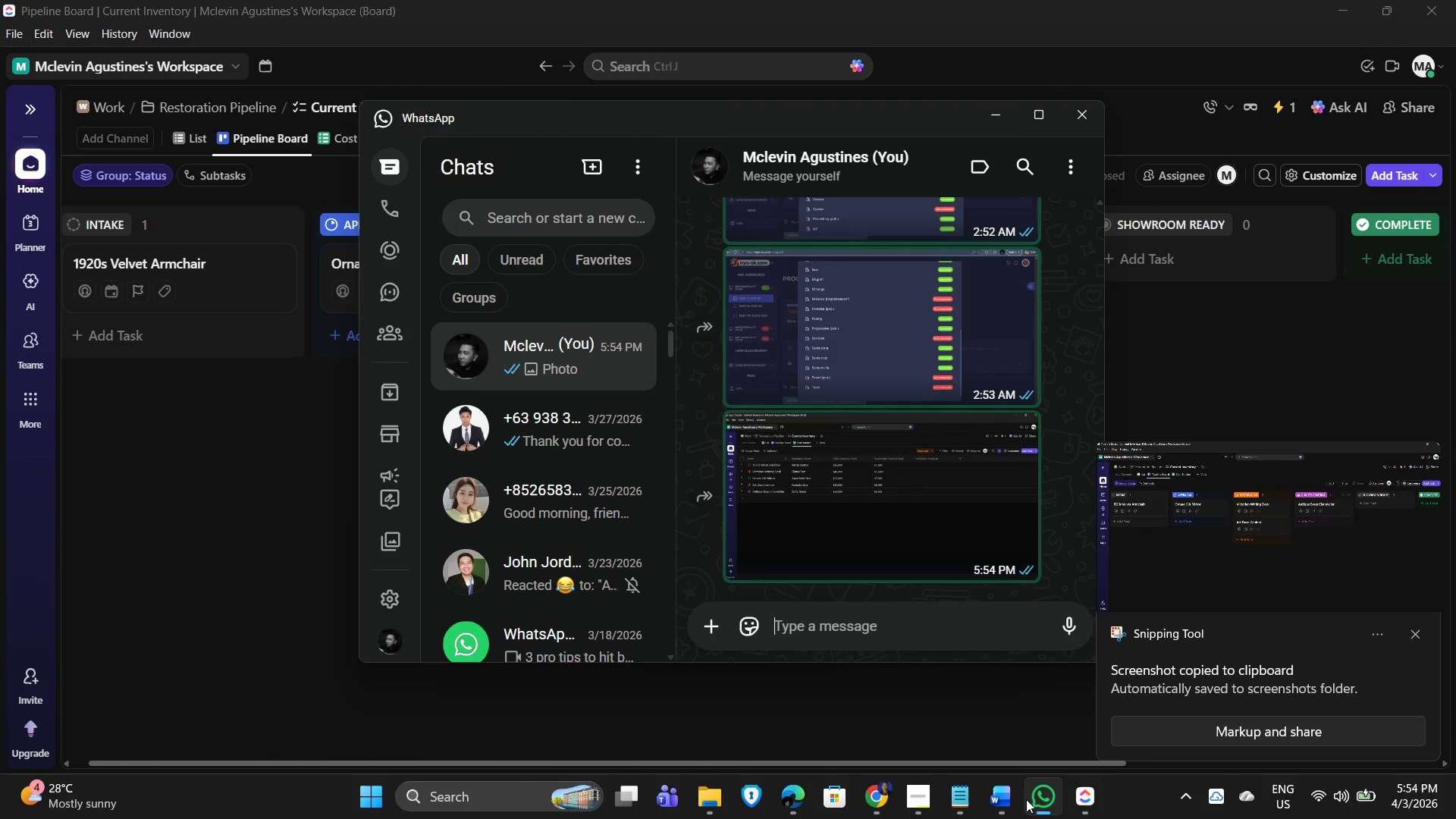 
left_click_drag(start_coordinate=[778, 599], to_coordinate=[792, 603])
 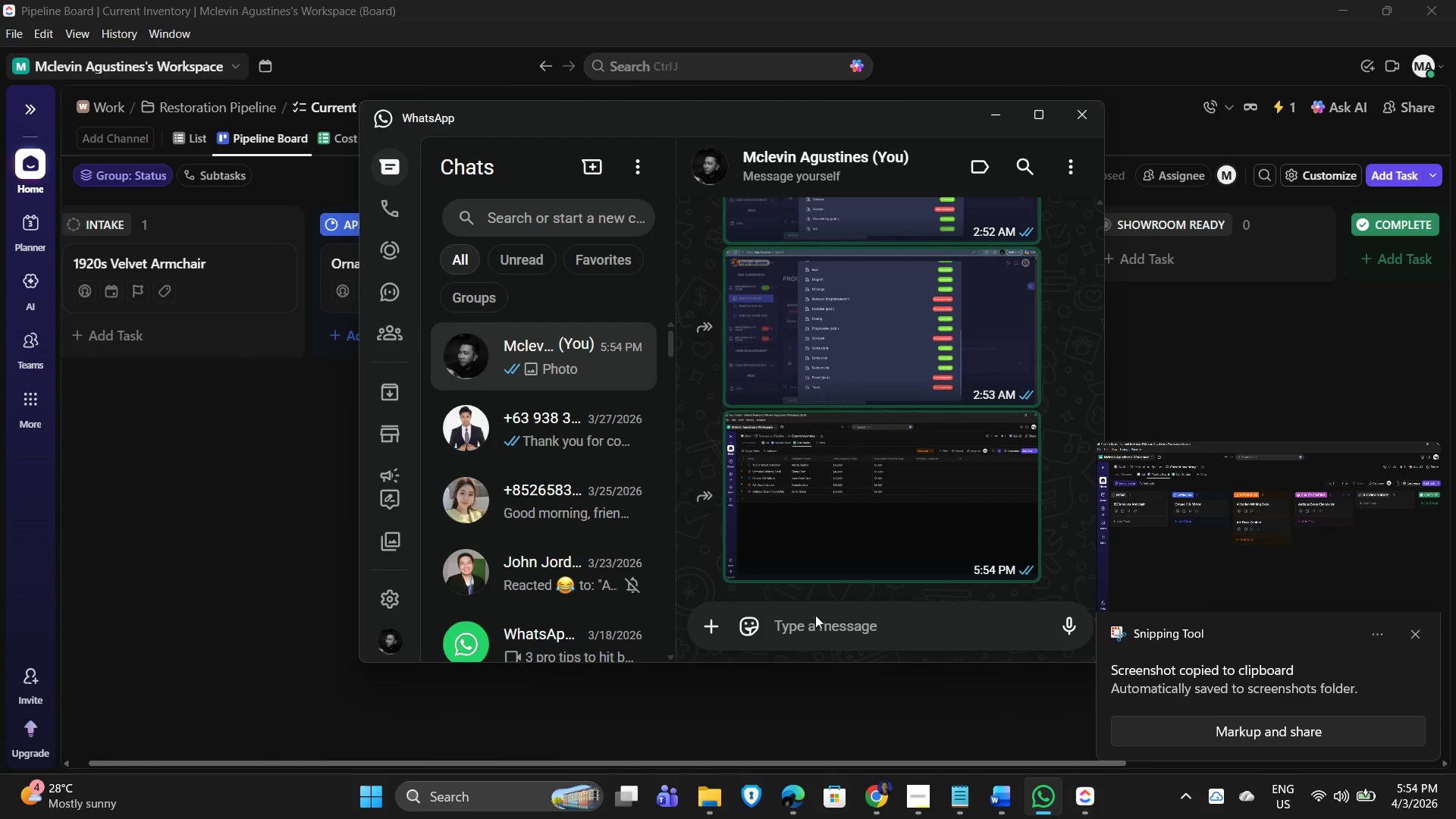 
double_click([815, 615])
 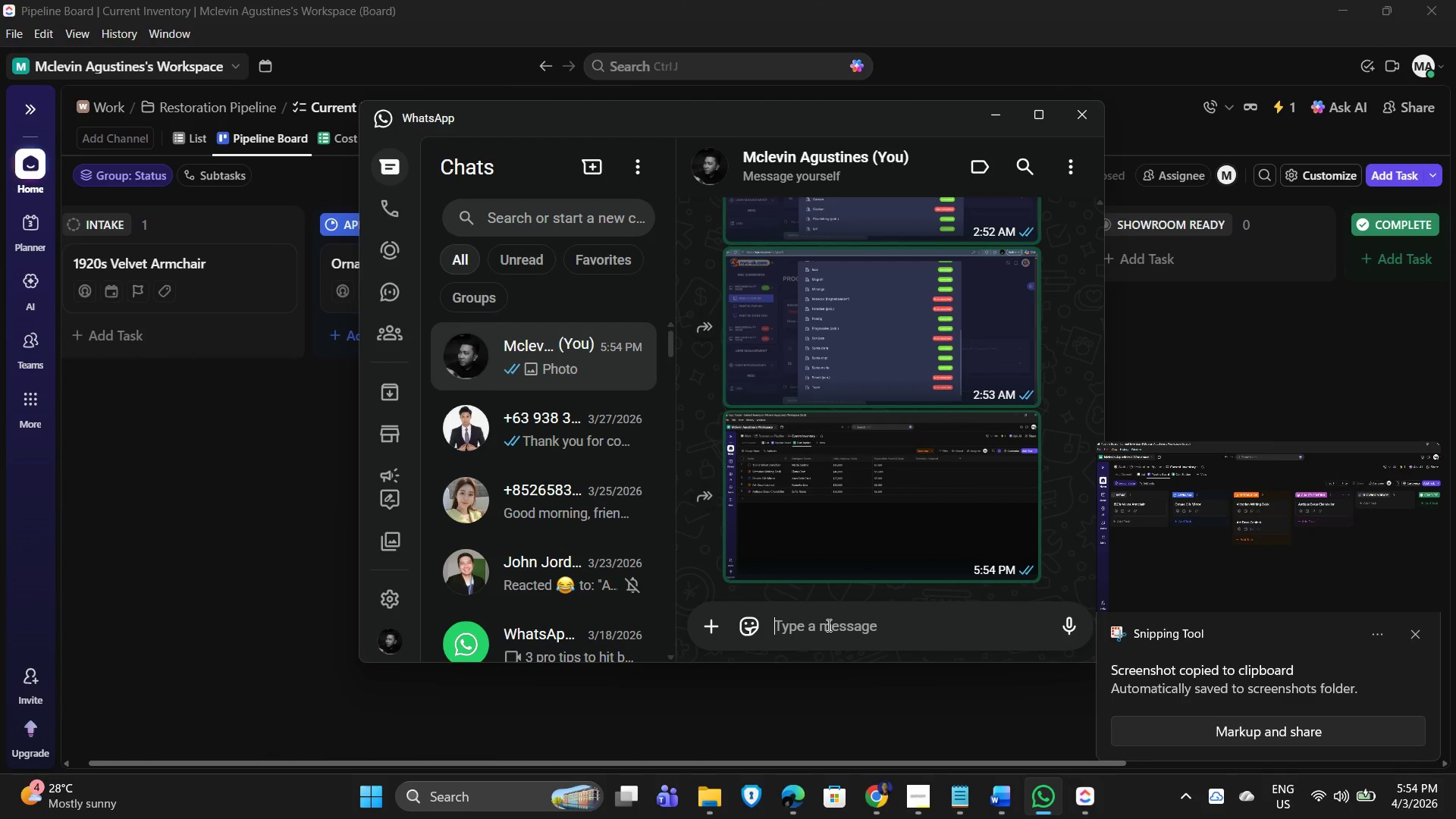 
key(Control+V)
 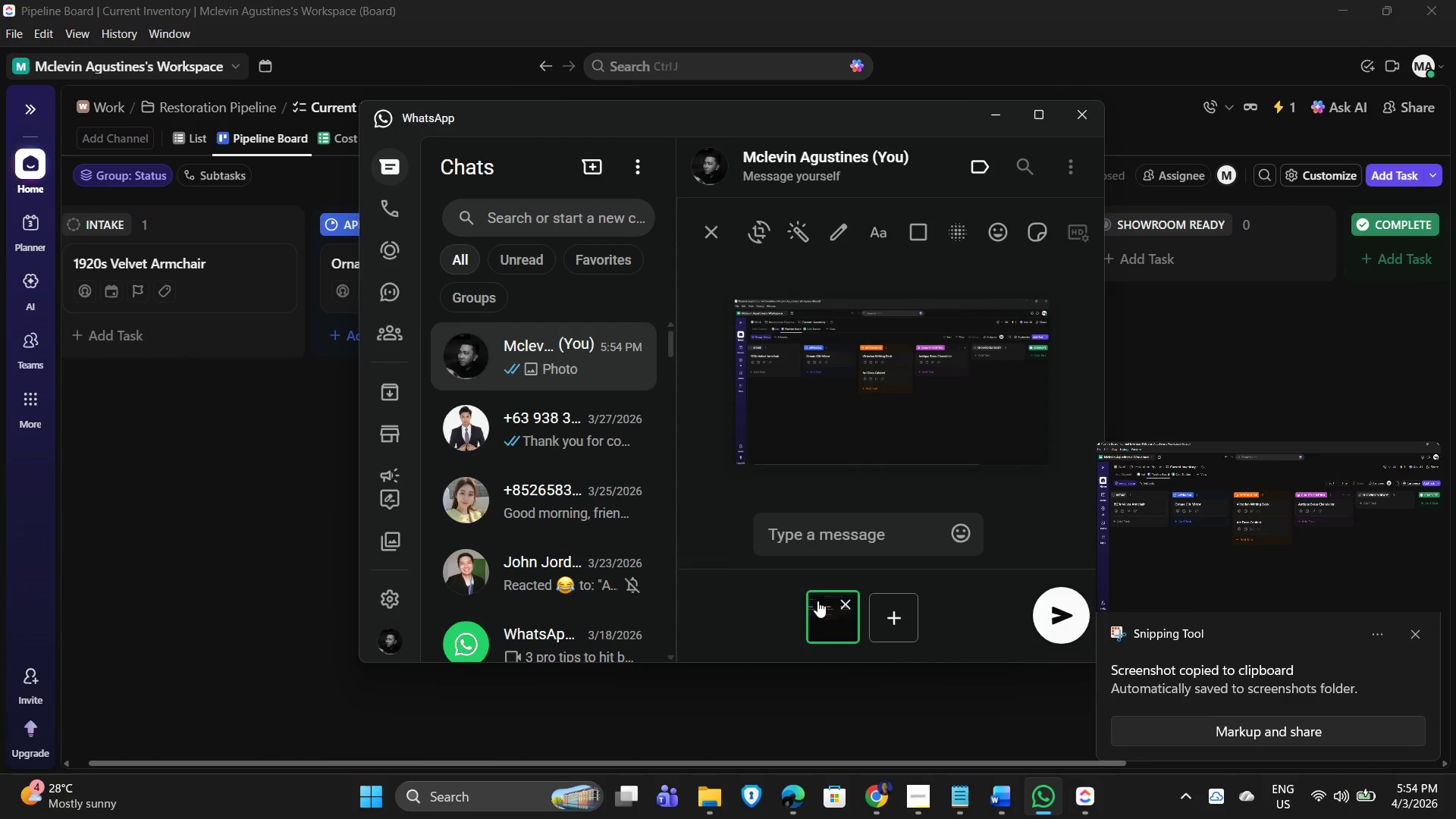 
key(Enter)
 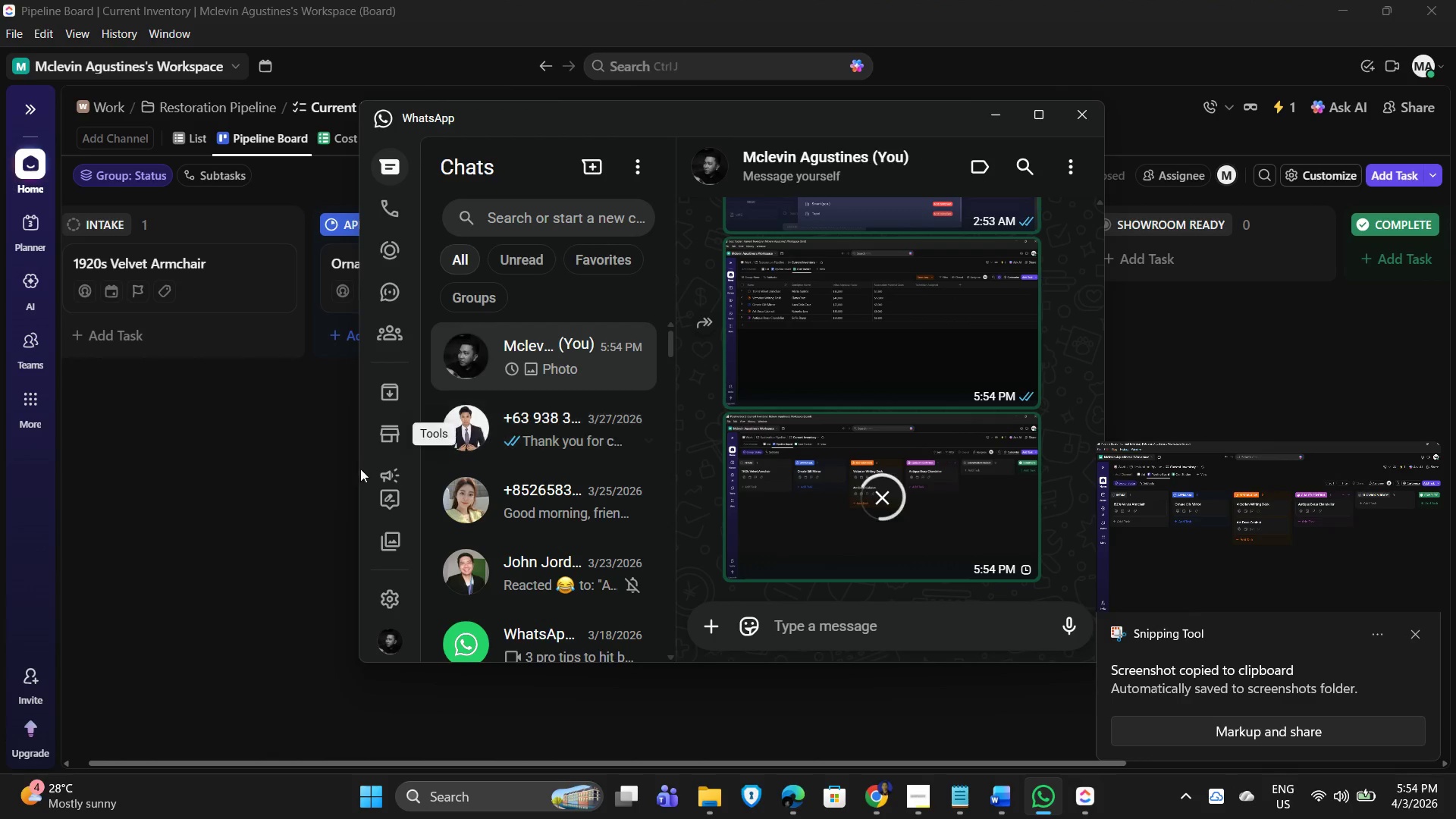 
left_click([297, 503])
 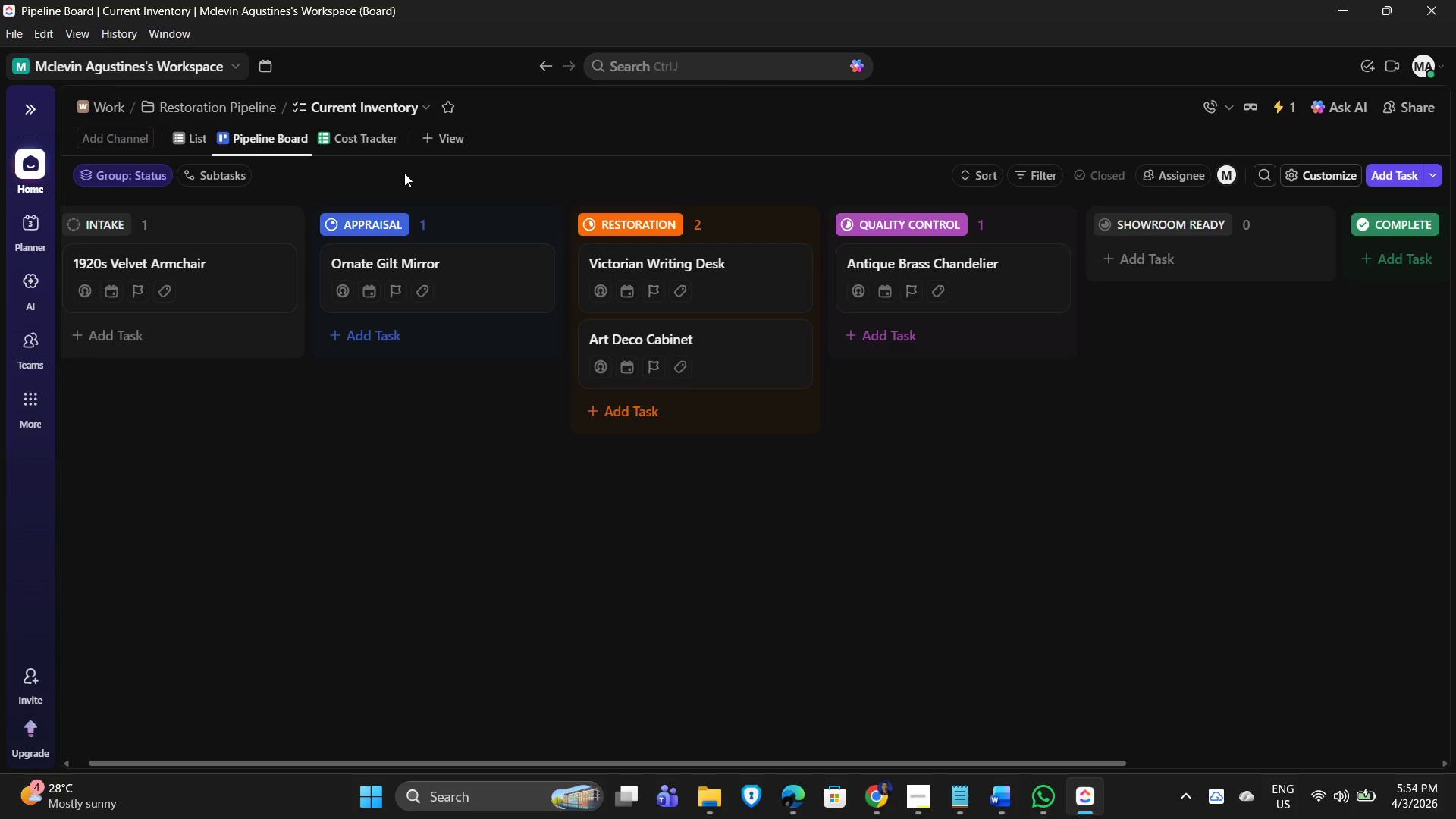 
wait(6.72)
 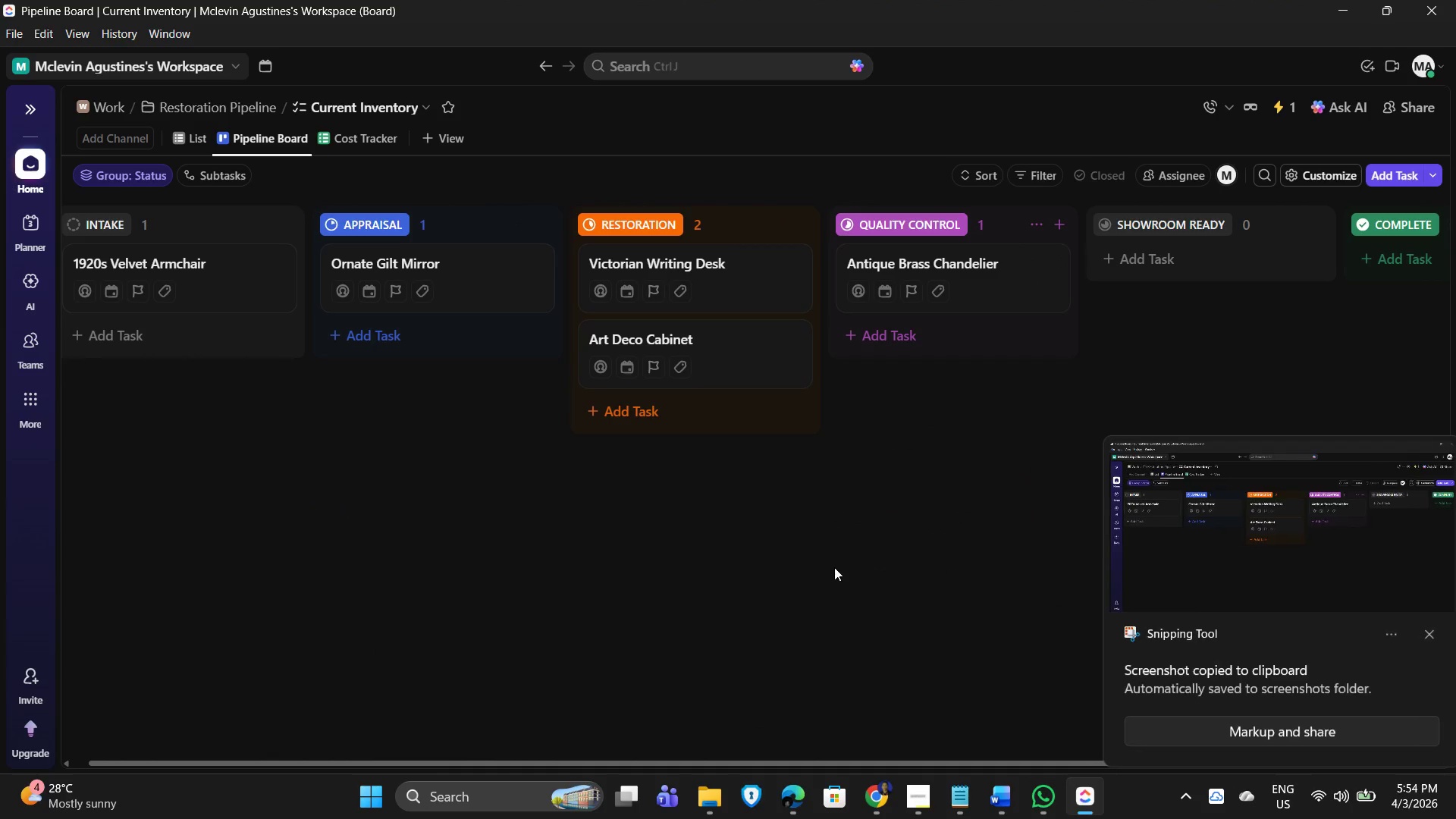 
left_click([187, 136])
 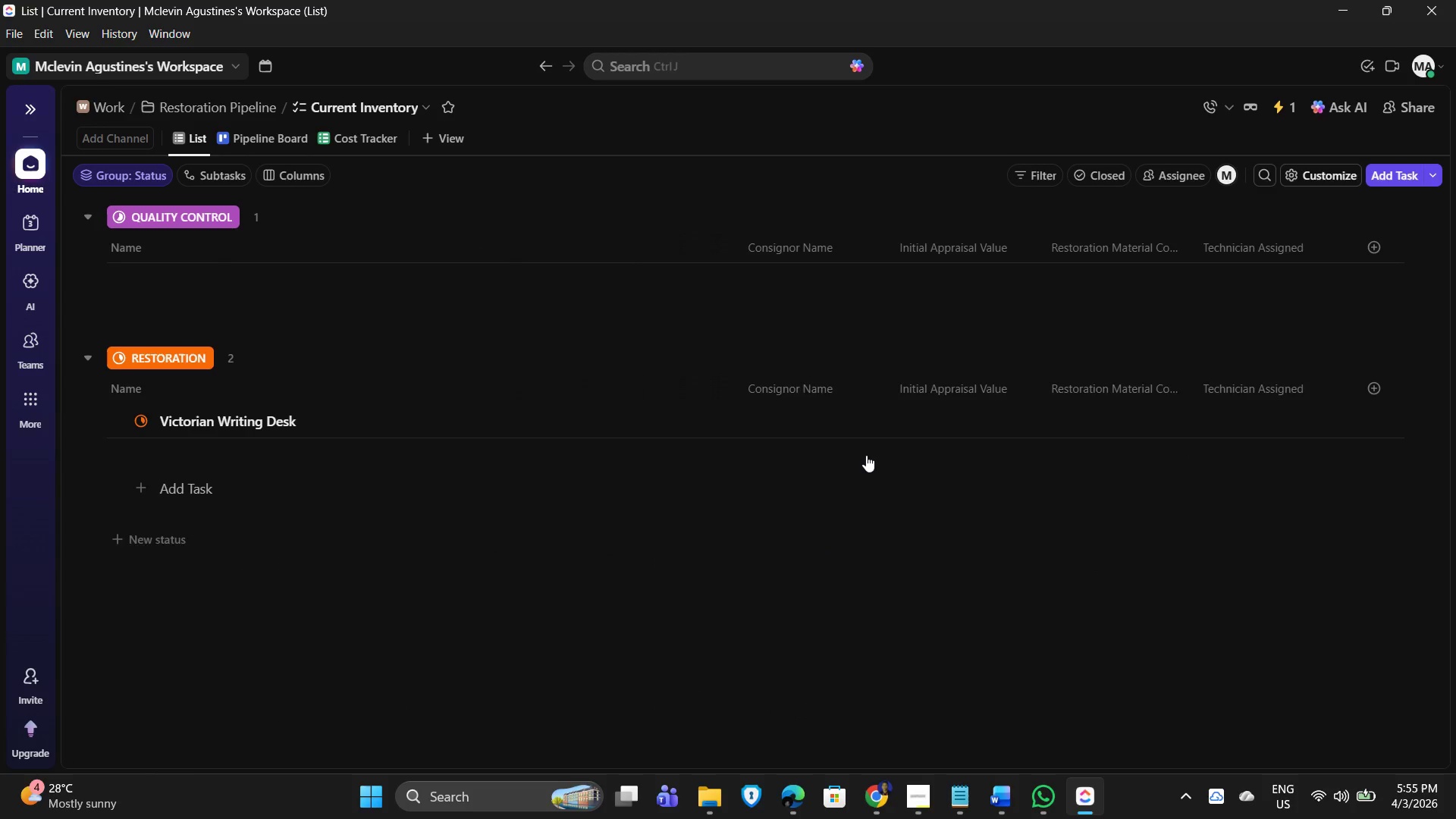 
mouse_move([990, 476])
 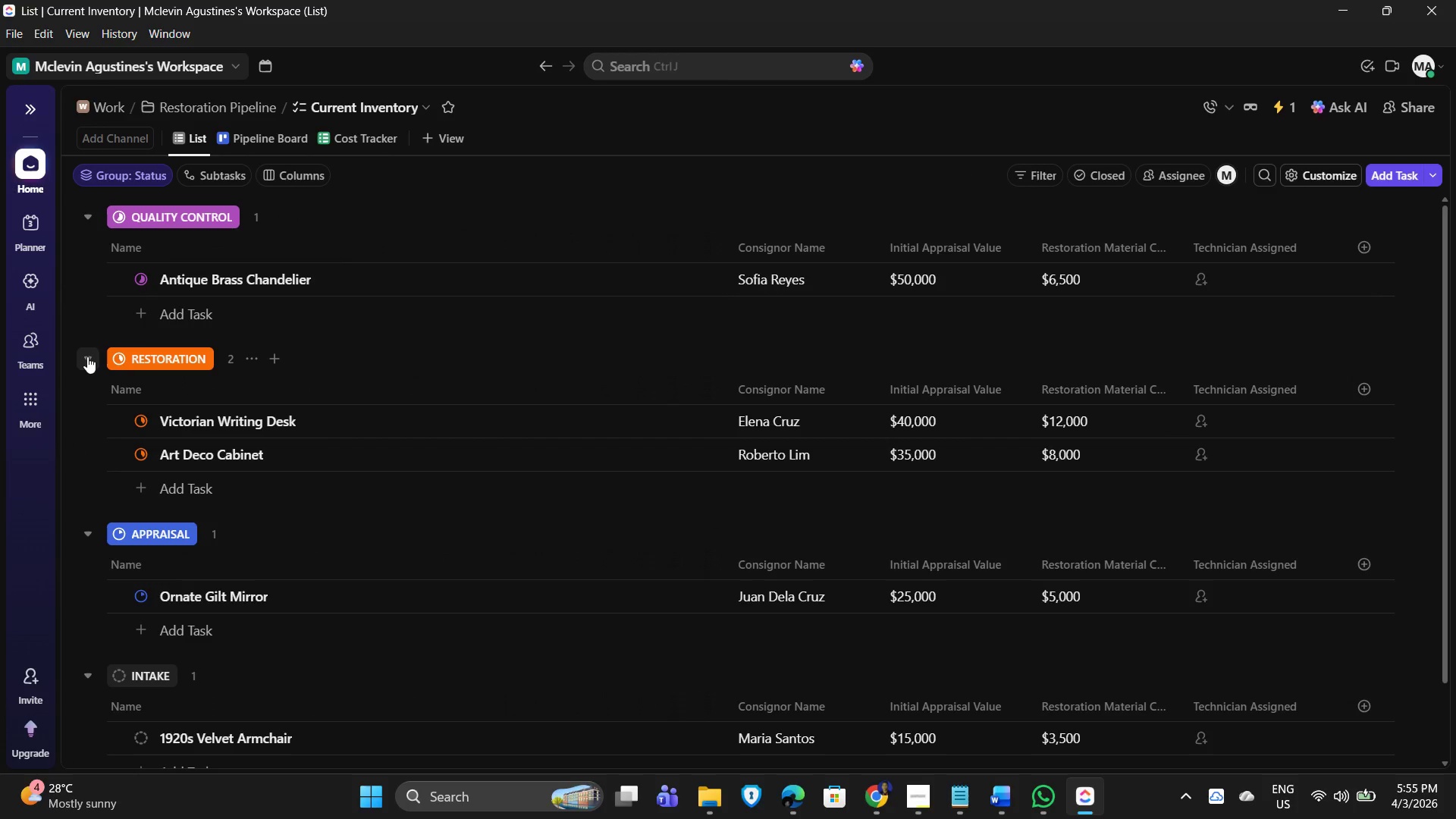 
left_click([87, 356])
 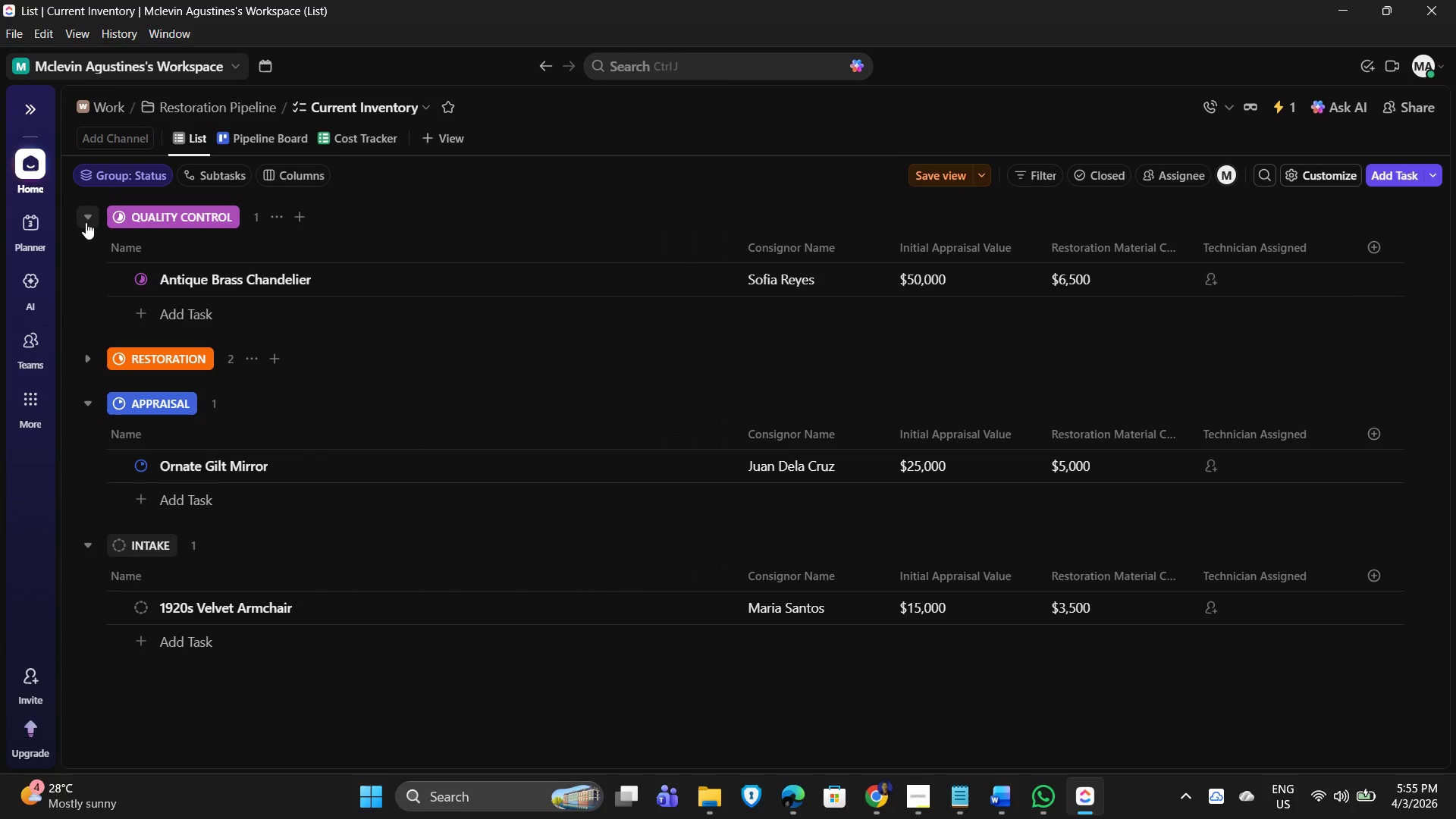 
left_click([91, 223])
 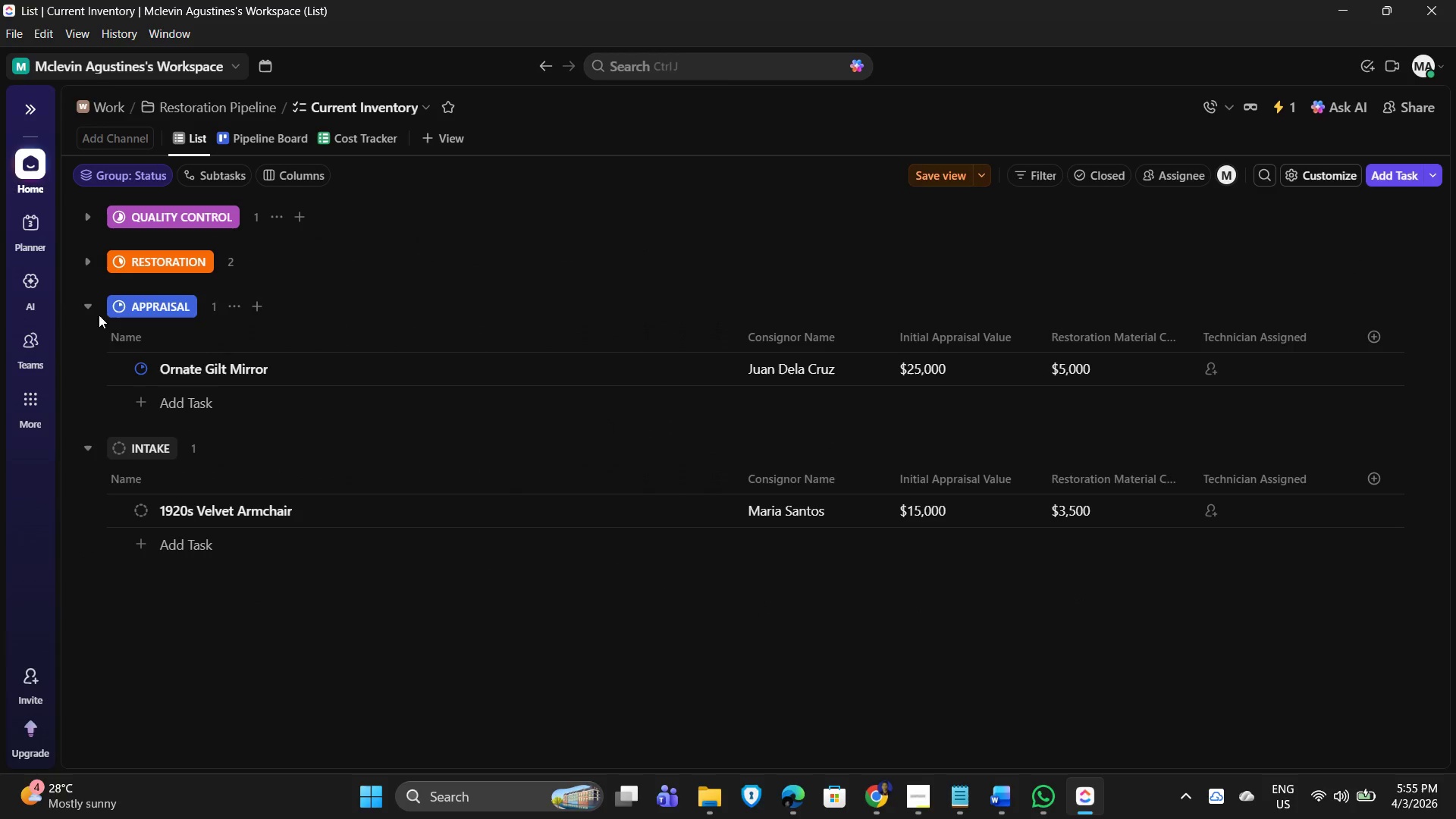 
left_click([89, 309])
 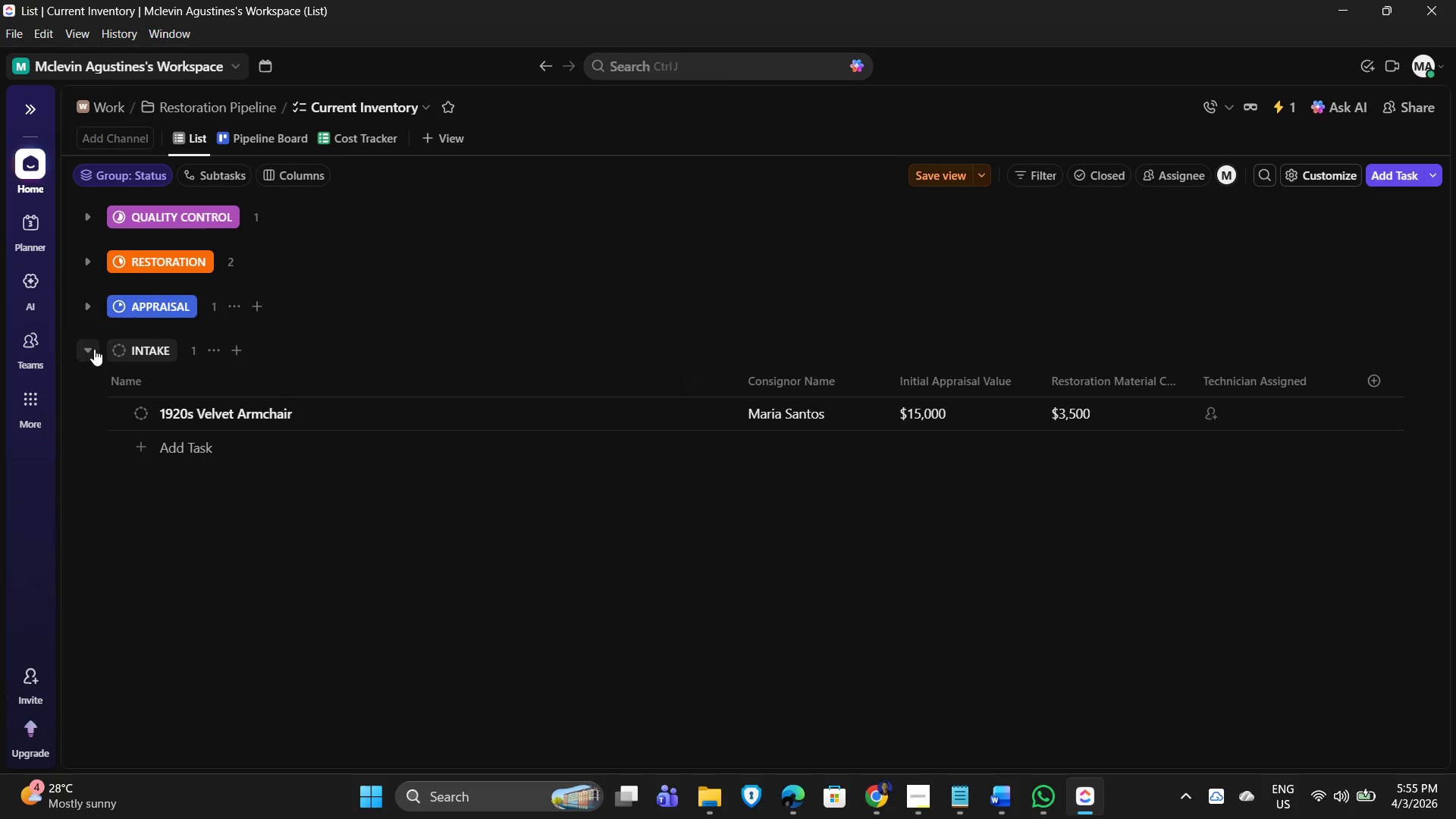 
left_click([93, 348])
 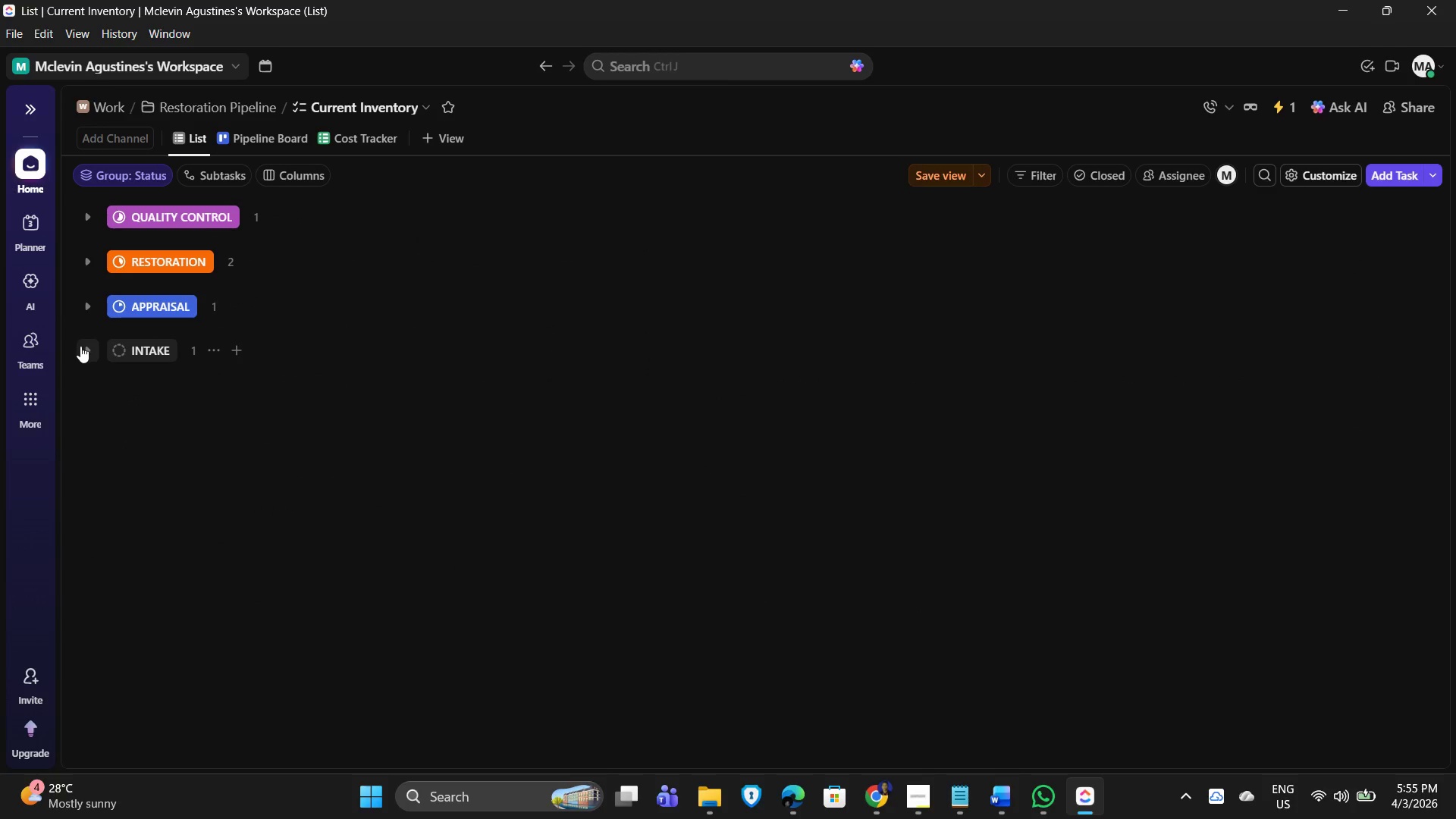 
wait(5.84)
 